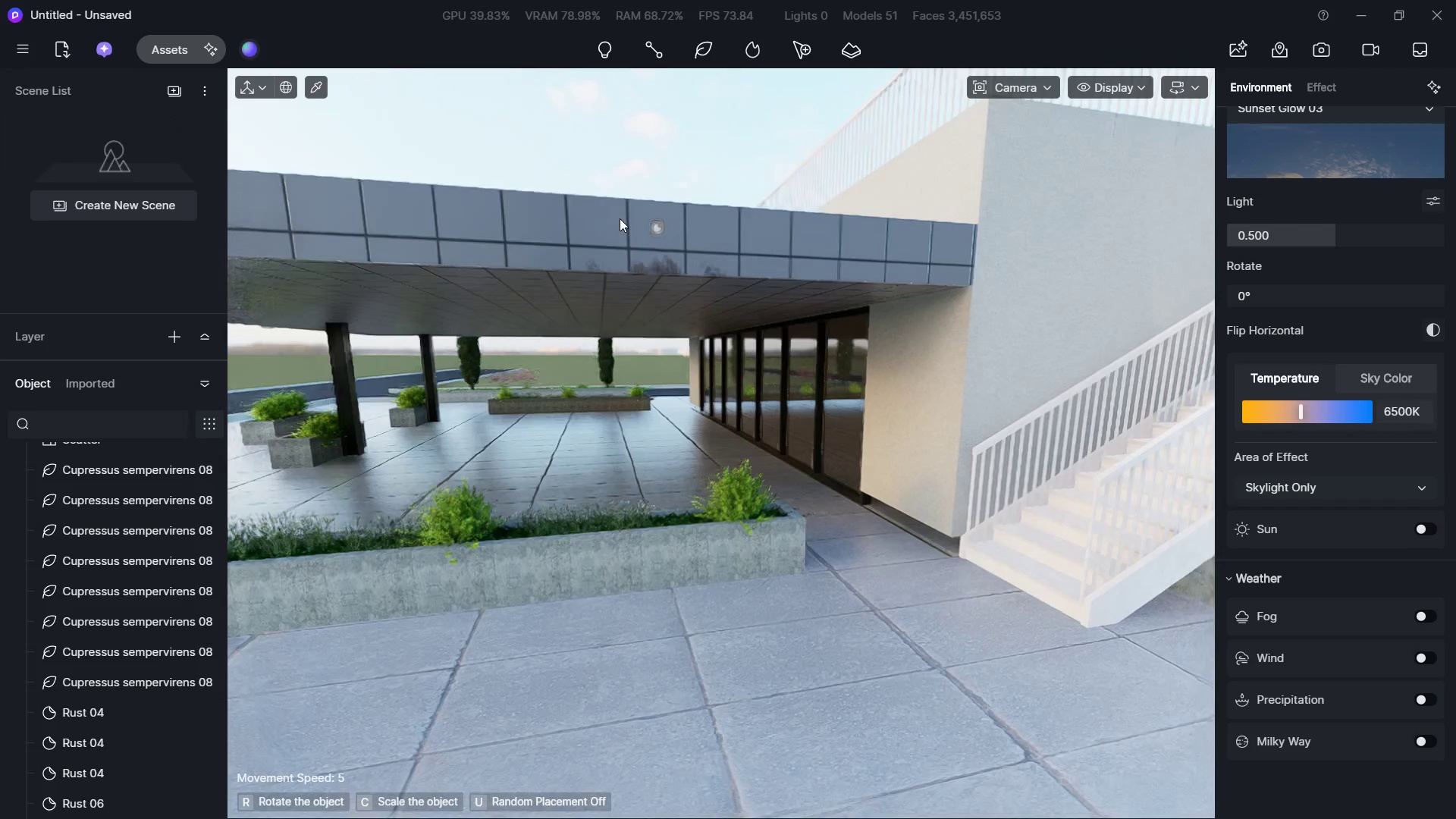 
hold_key(key=ShiftLeft, duration=0.5)
 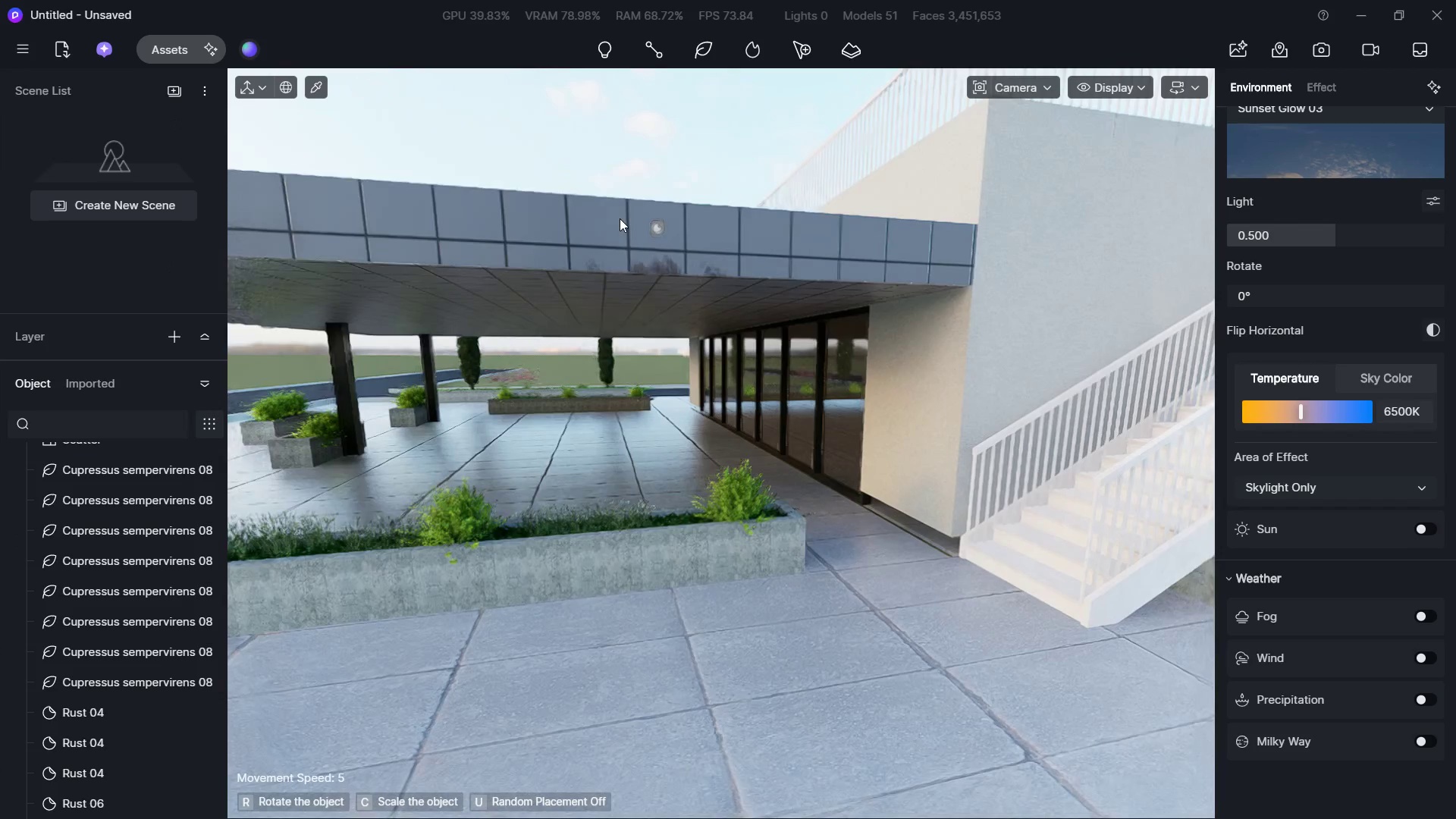 
hold_key(key=W, duration=0.38)
 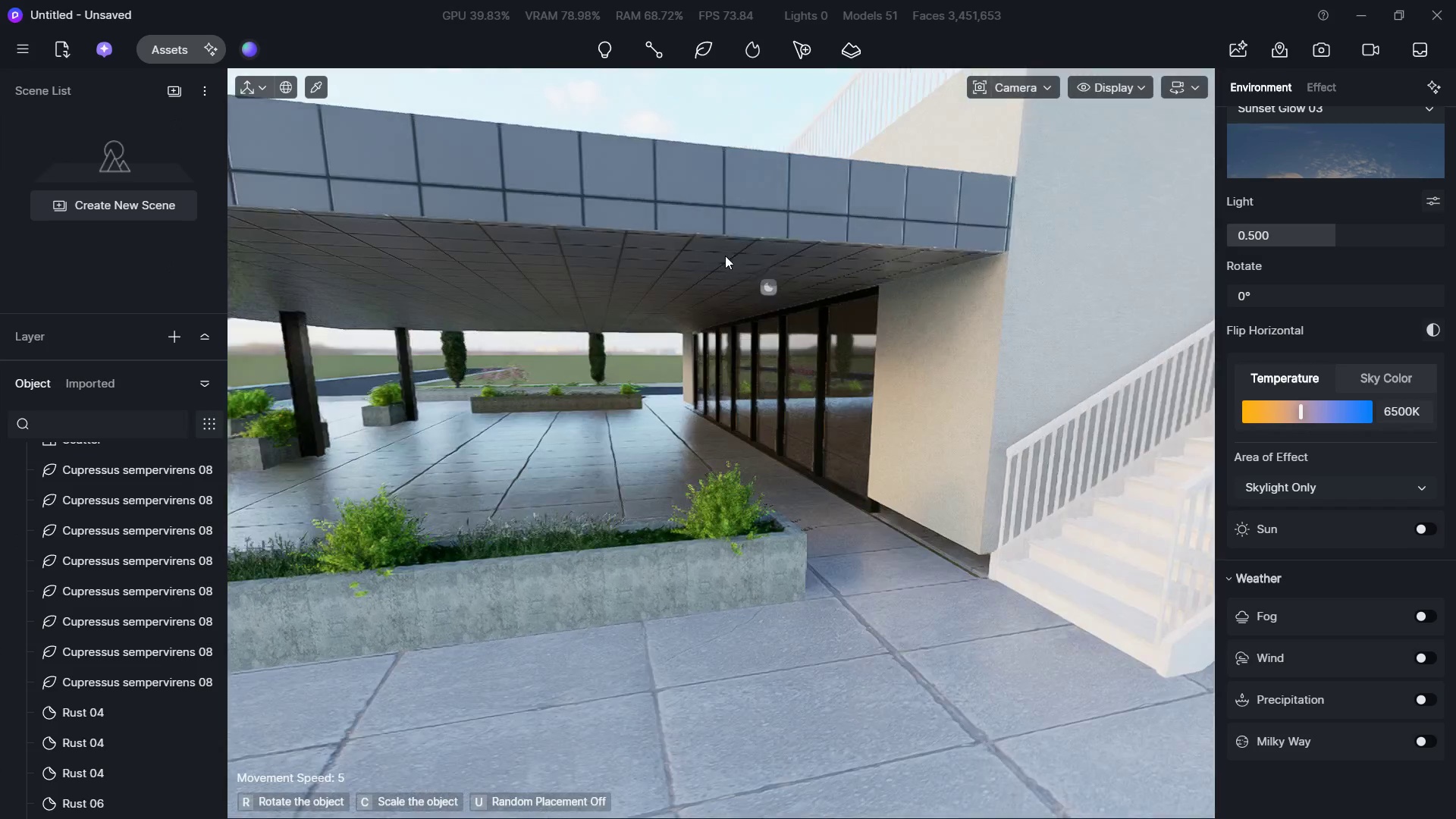 
hold_key(key=S, duration=0.38)
 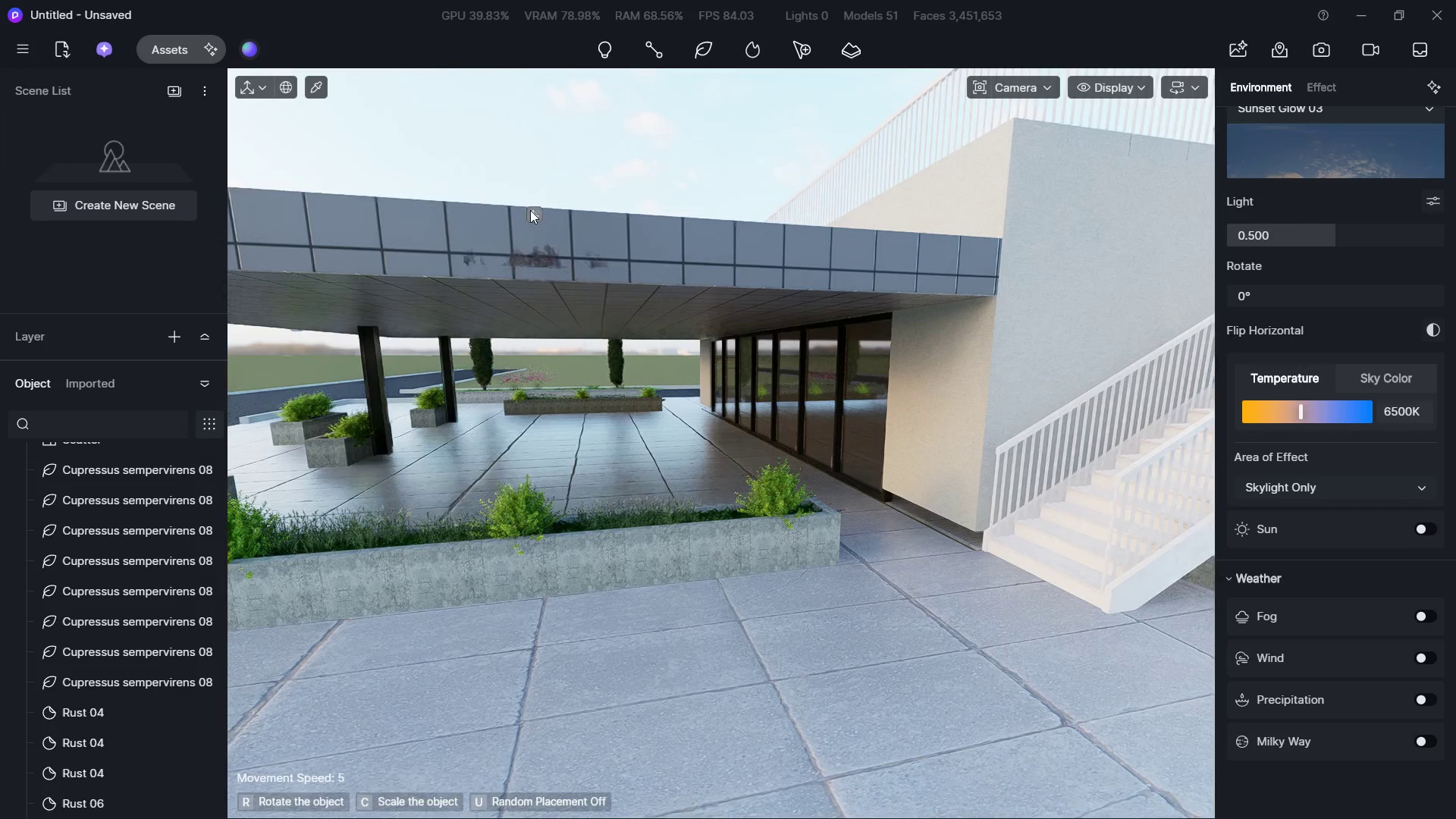 
key(A)
 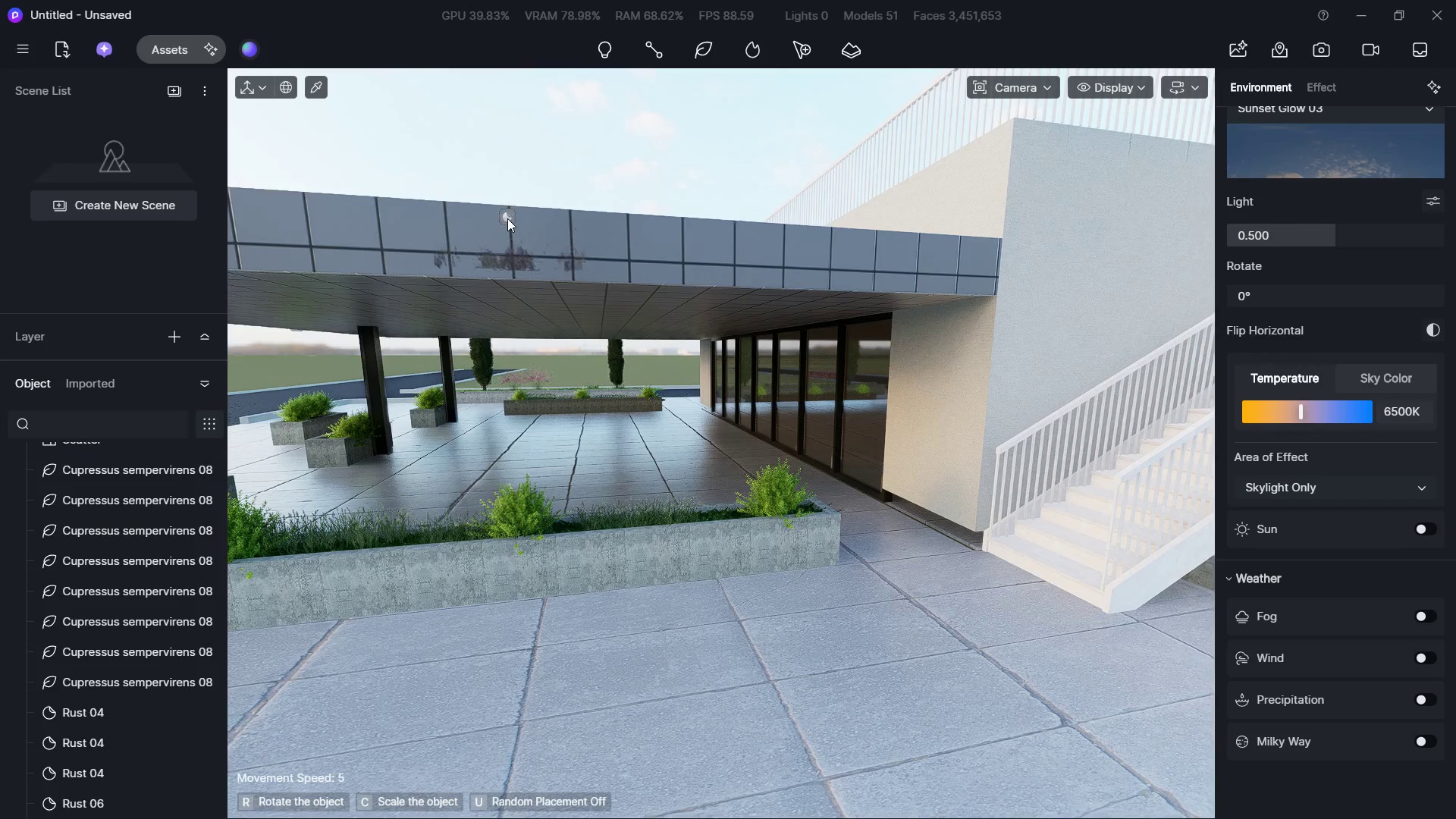 
left_click([506, 232])
 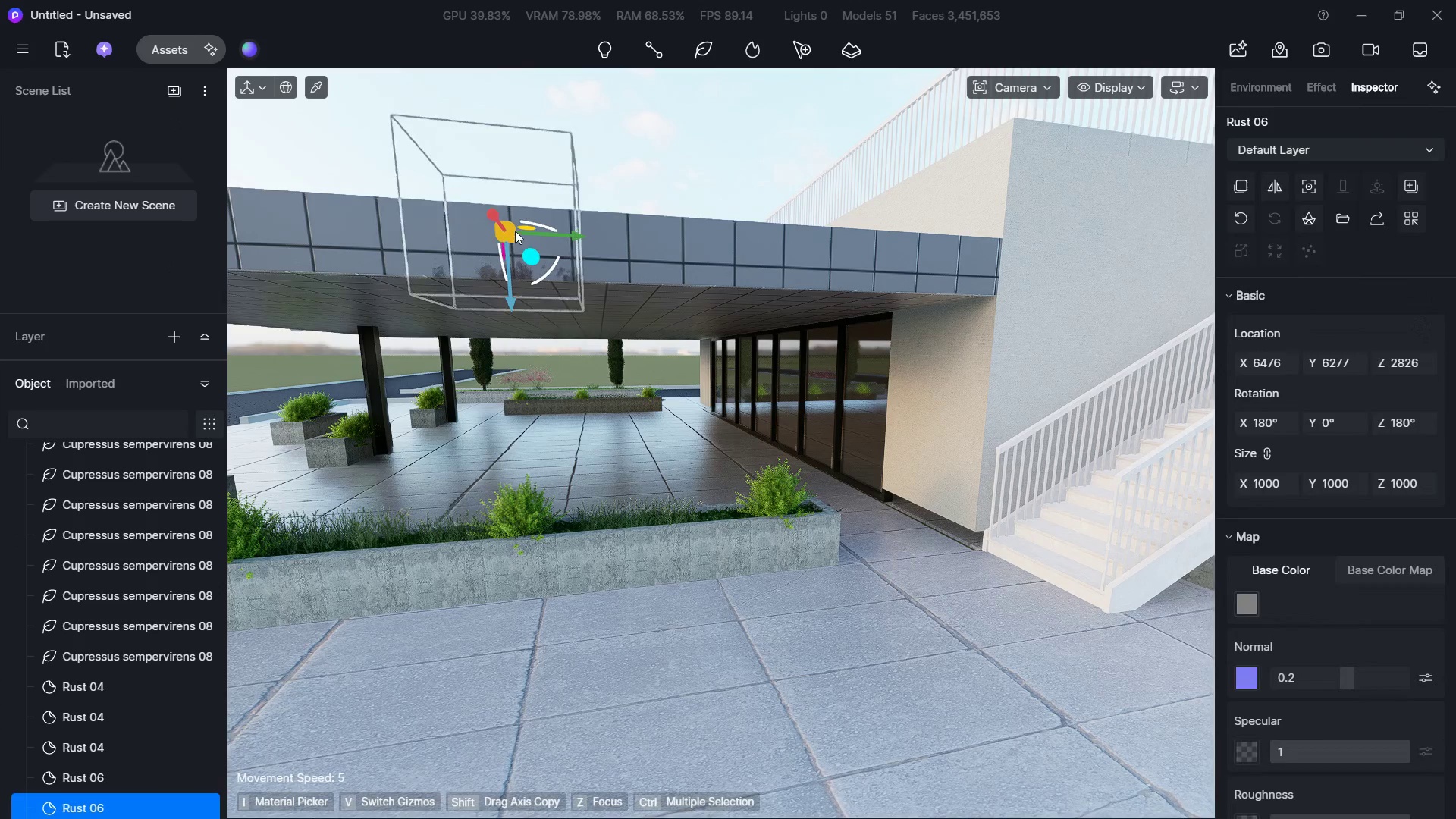 
hold_key(key=A, duration=0.45)
 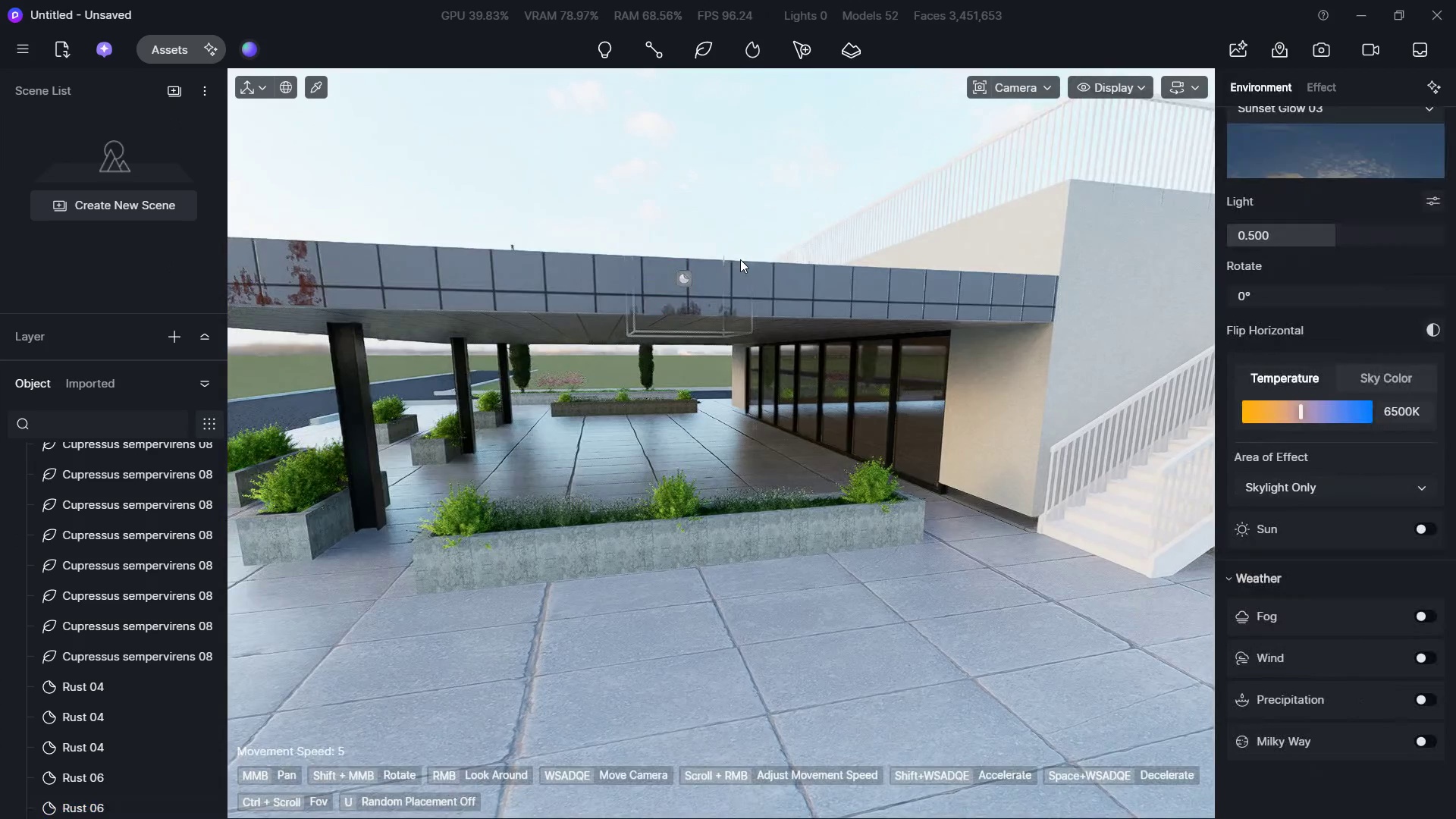 
hold_key(key=S, duration=0.39)
 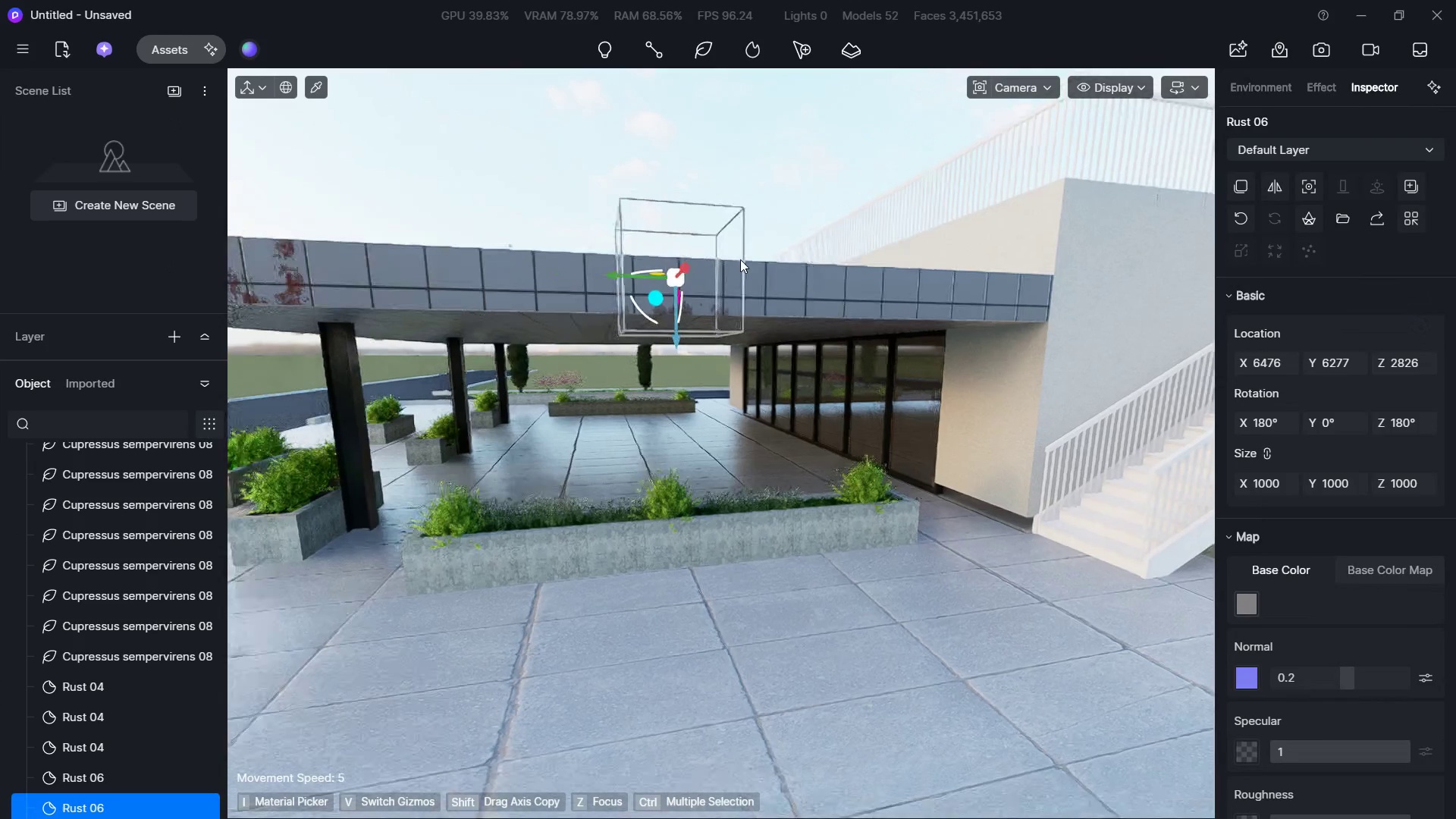 
key(Escape)
 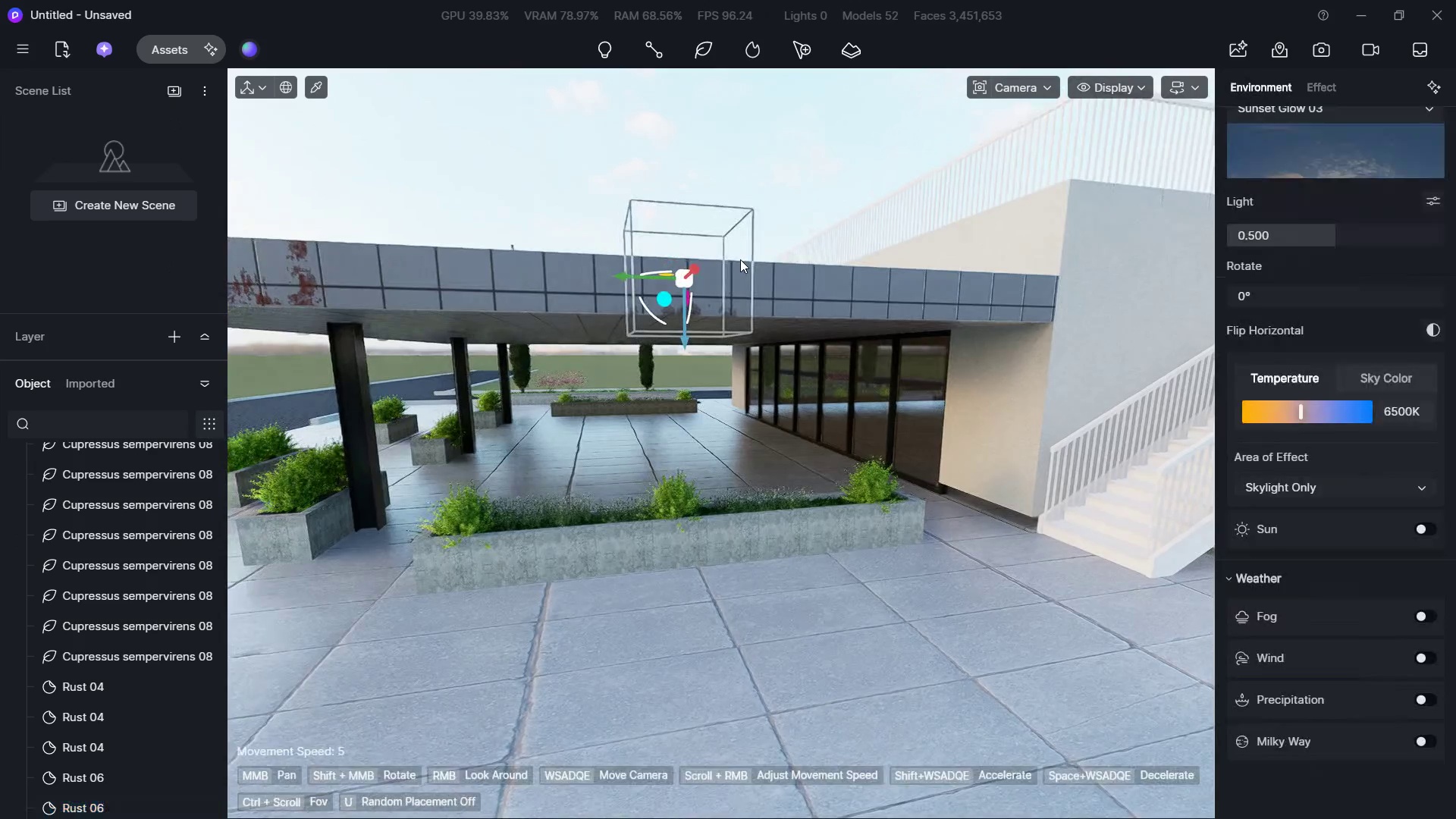 
key(Escape)
 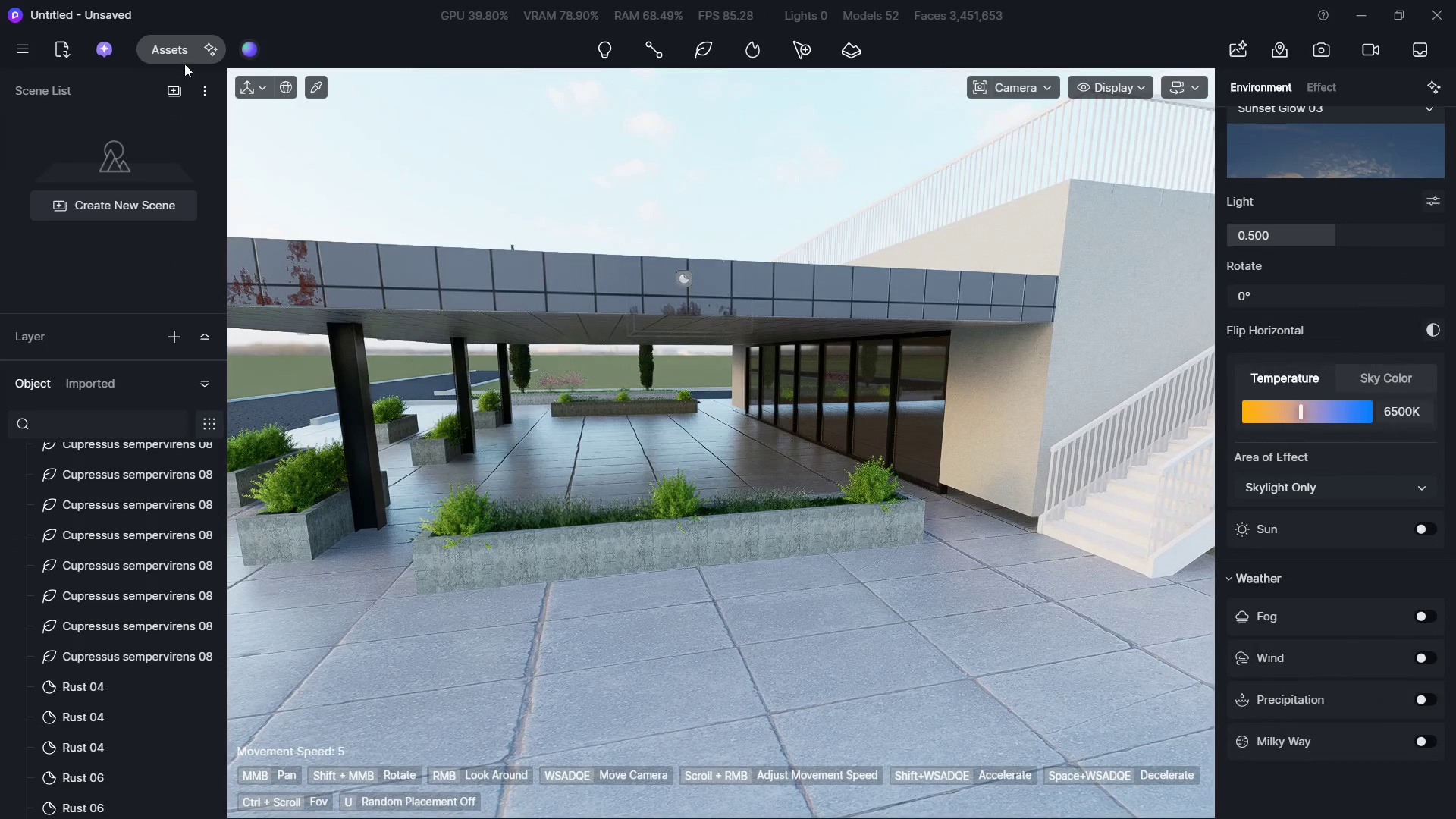 
double_click([179, 58])
 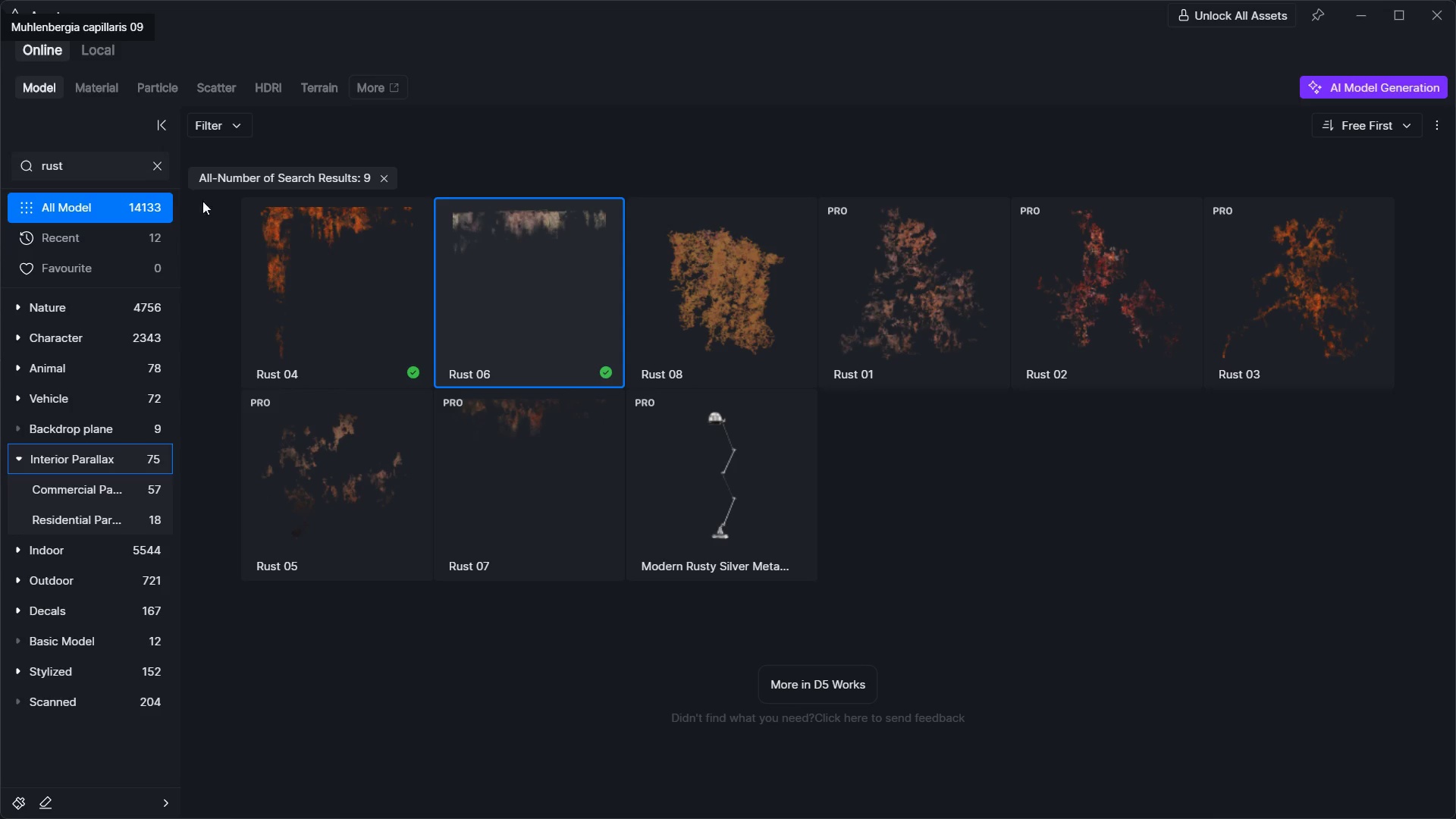 
left_click([307, 295])
 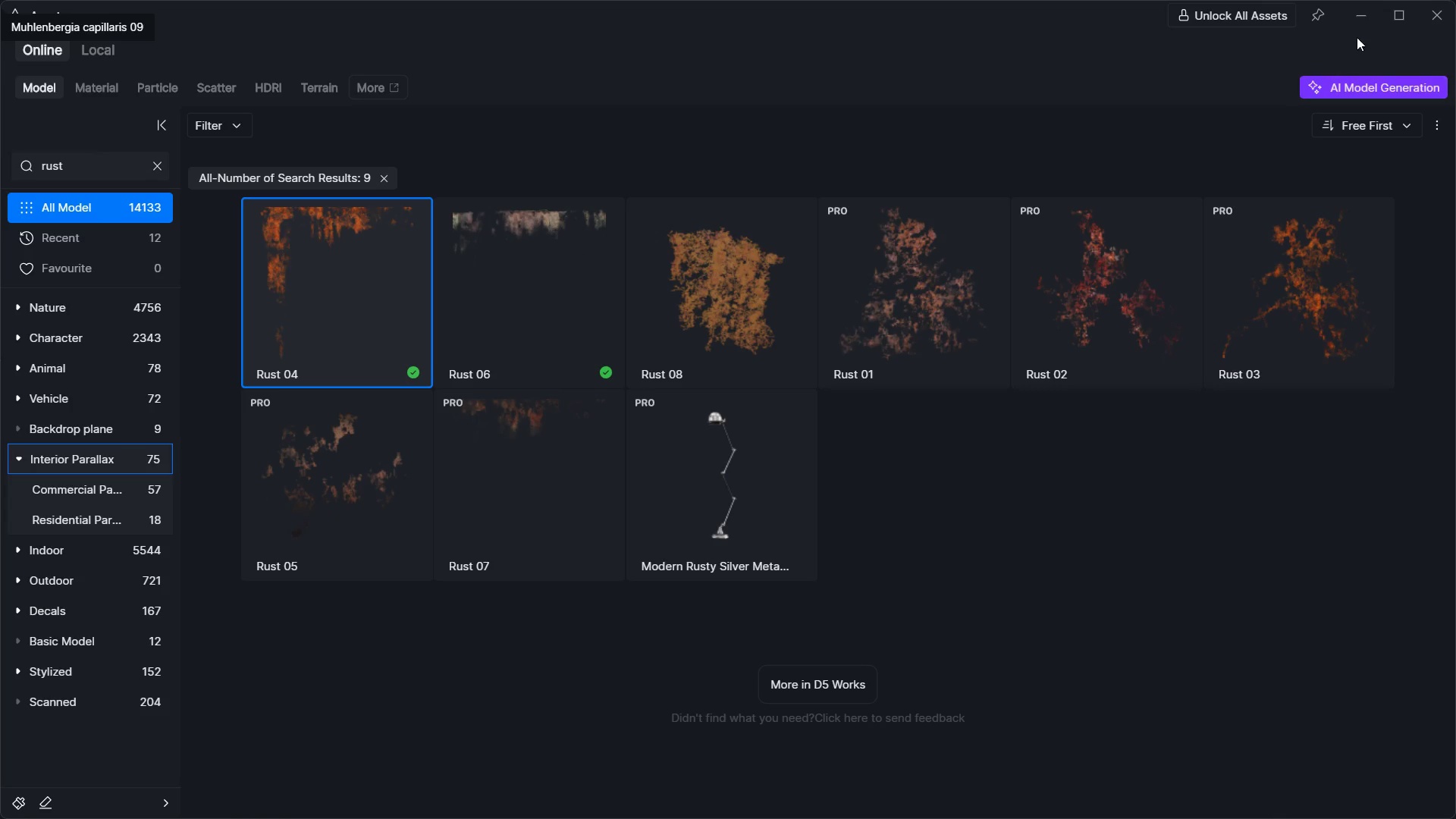 
left_click([1373, 10])
 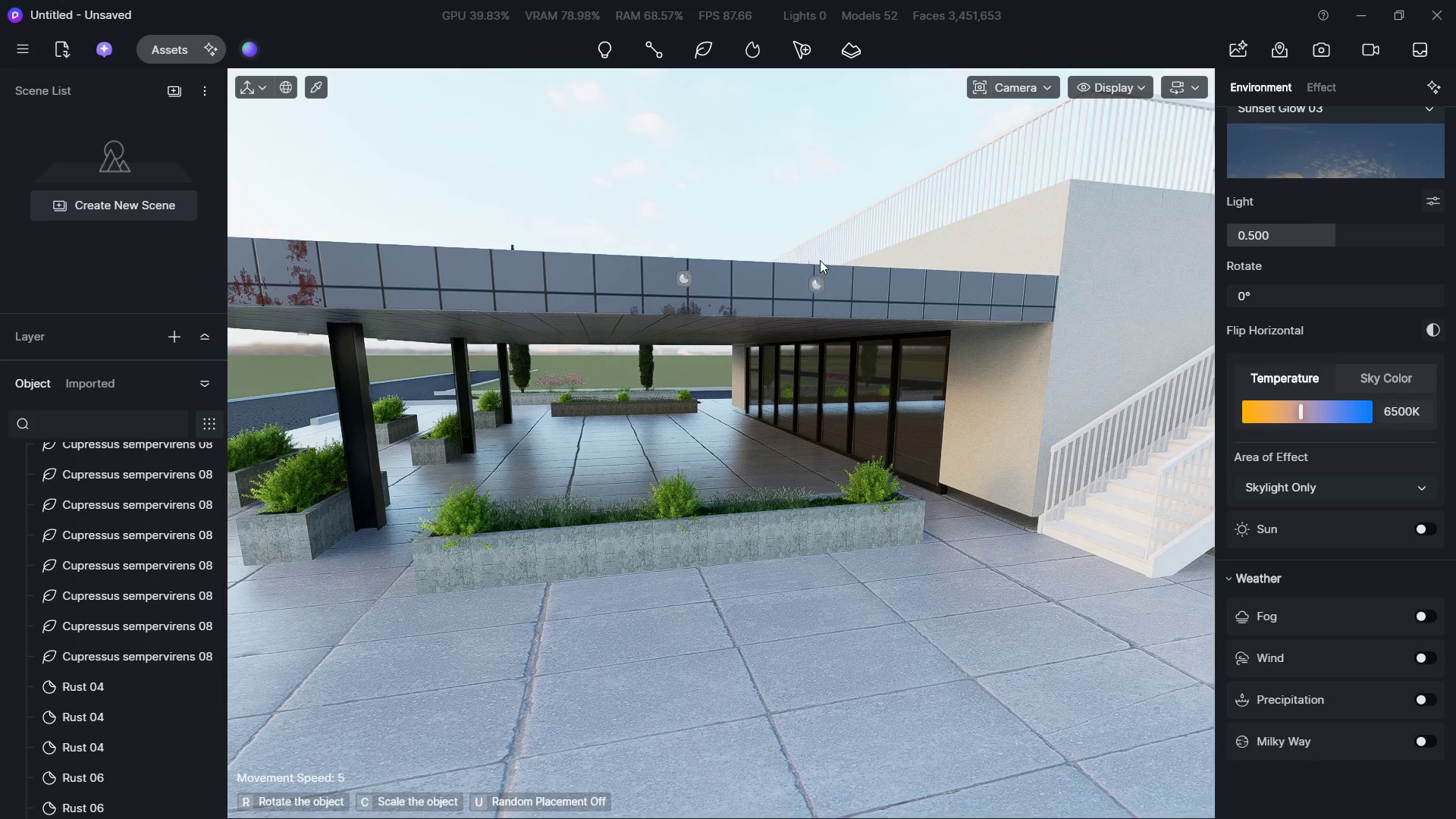 
type(wwadw)
 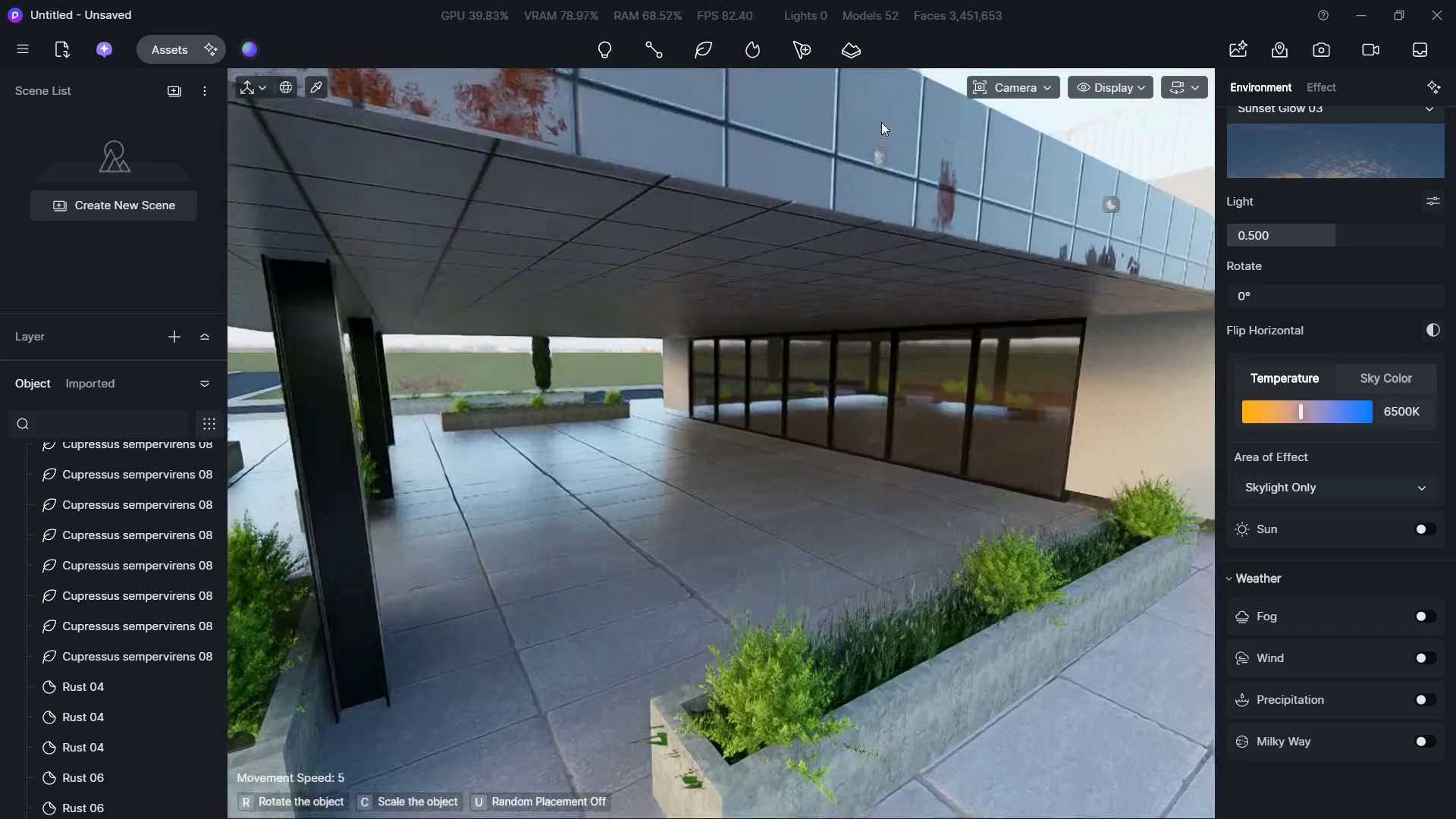 
hold_key(key=S, duration=0.5)
 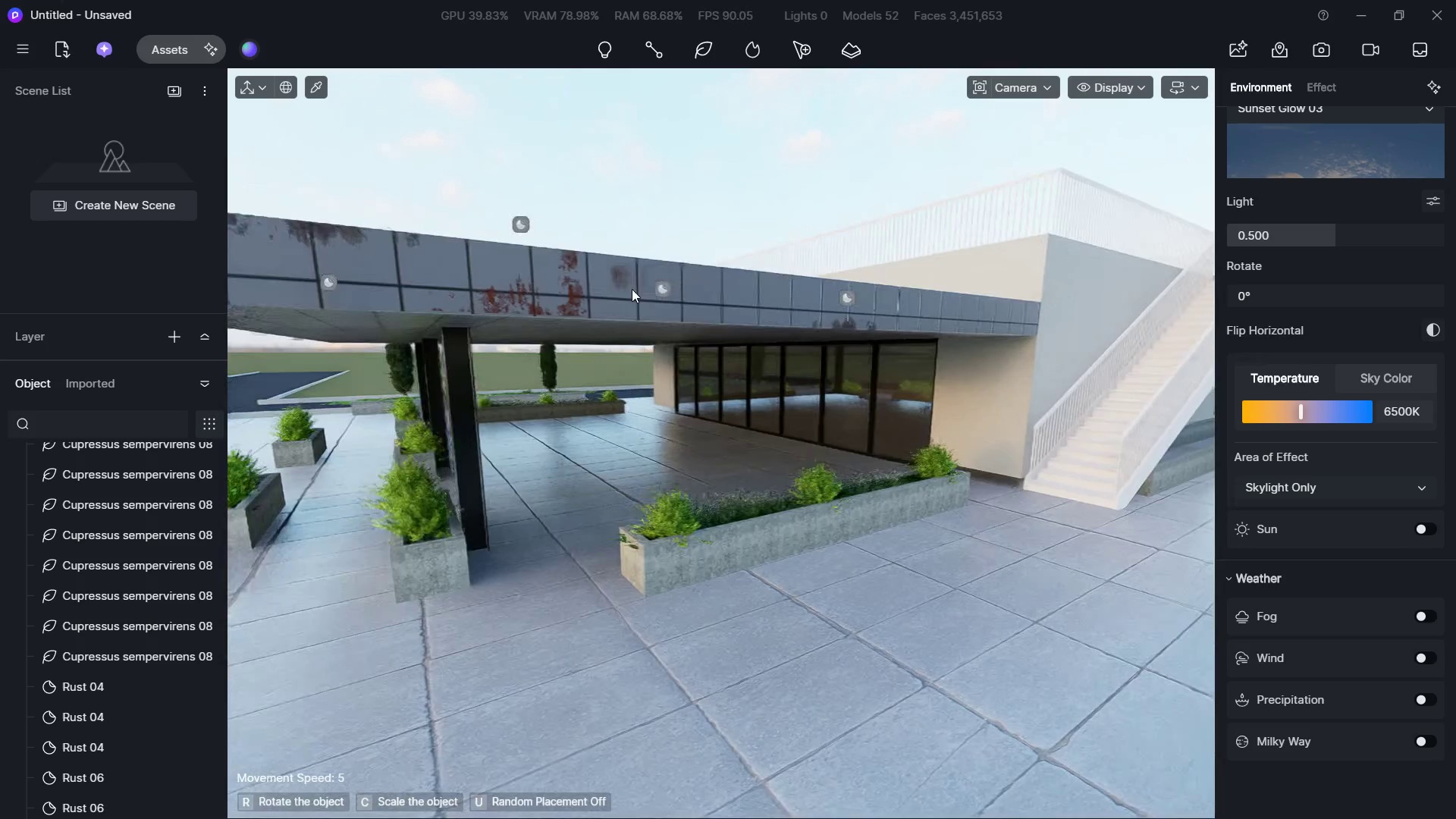 
hold_key(key=S, duration=6.58)
 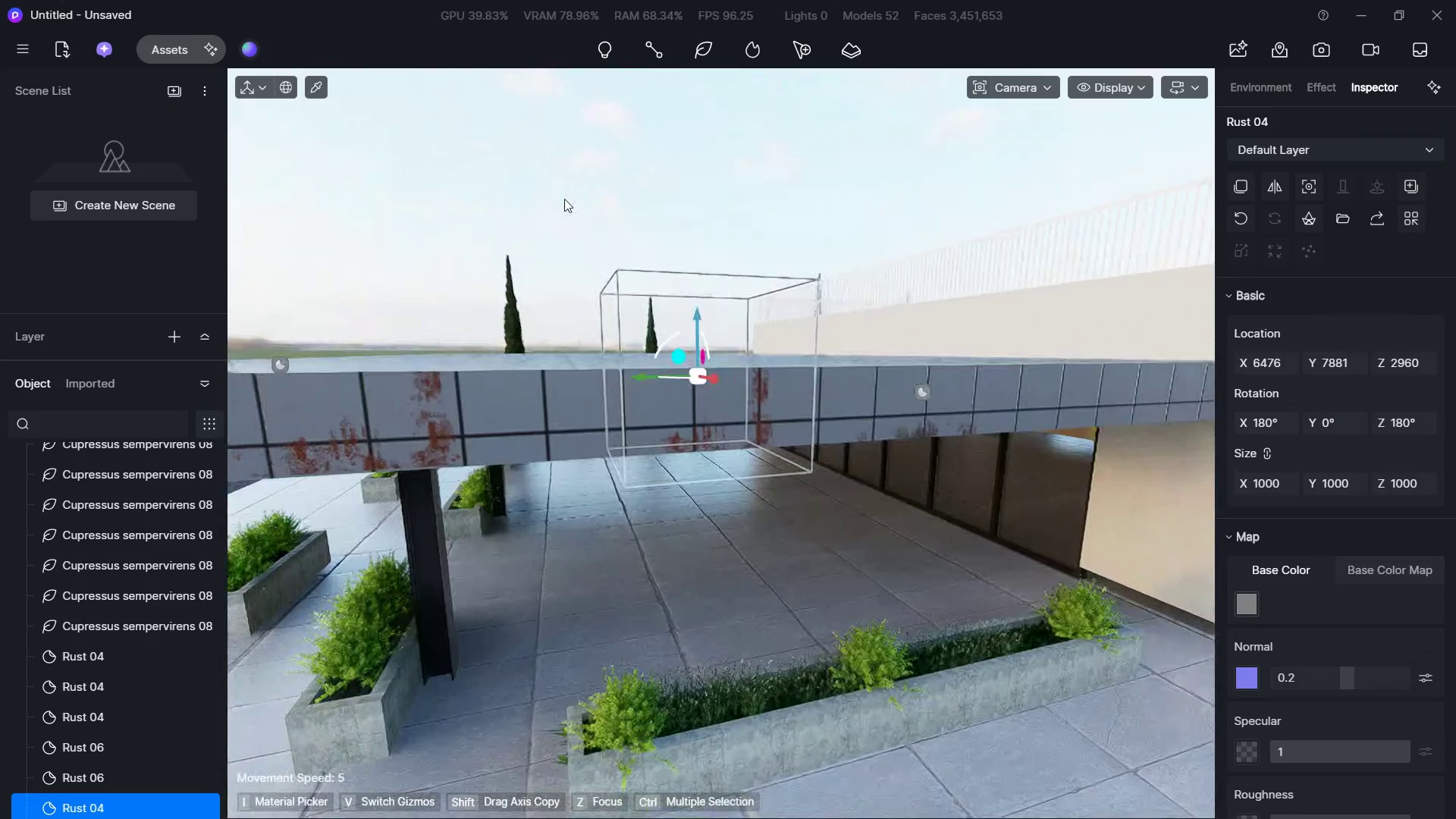 
hold_key(key=Q, duration=0.81)
 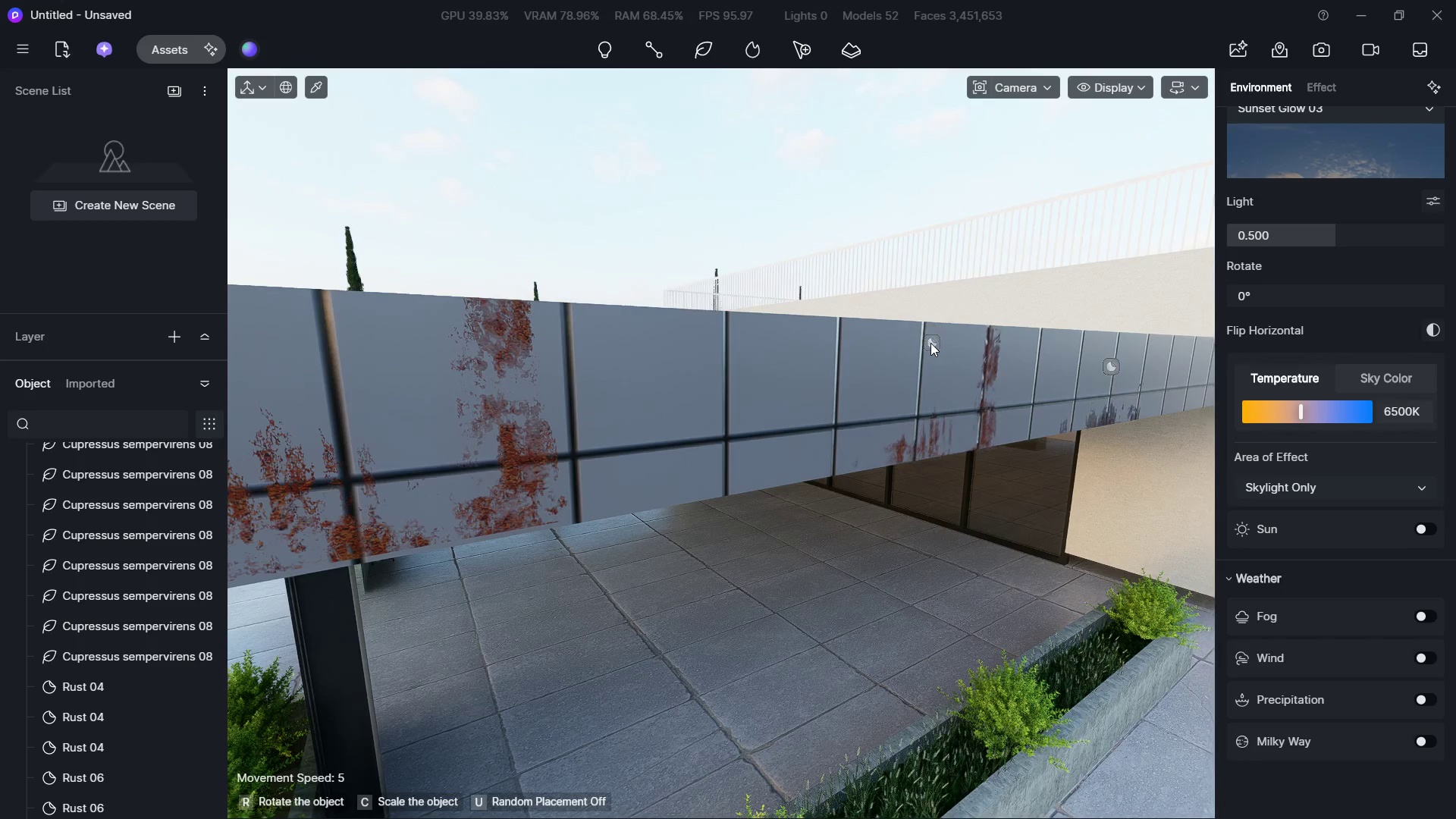 
left_click([927, 335])
 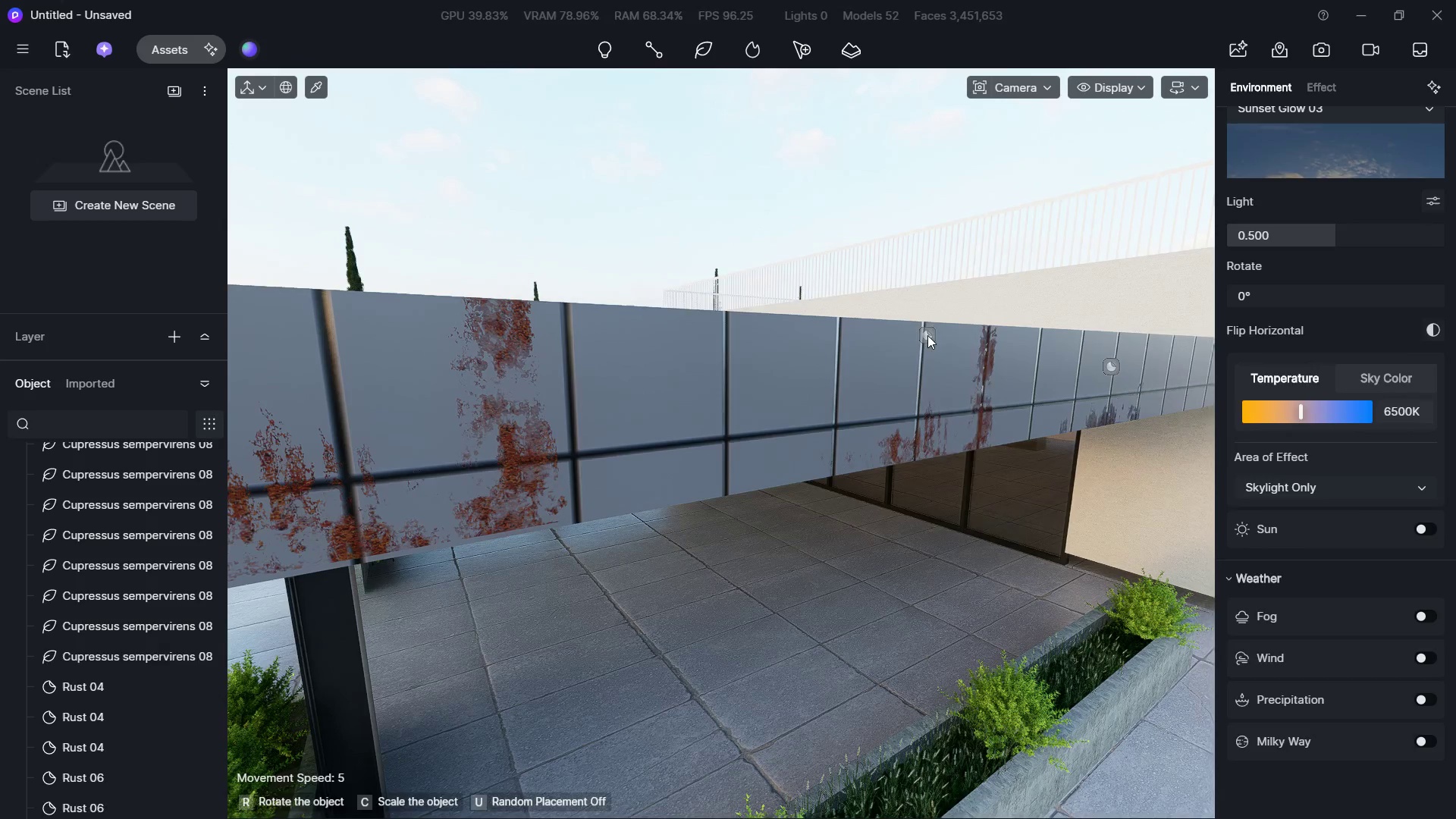 
hold_key(key=D, duration=0.53)
 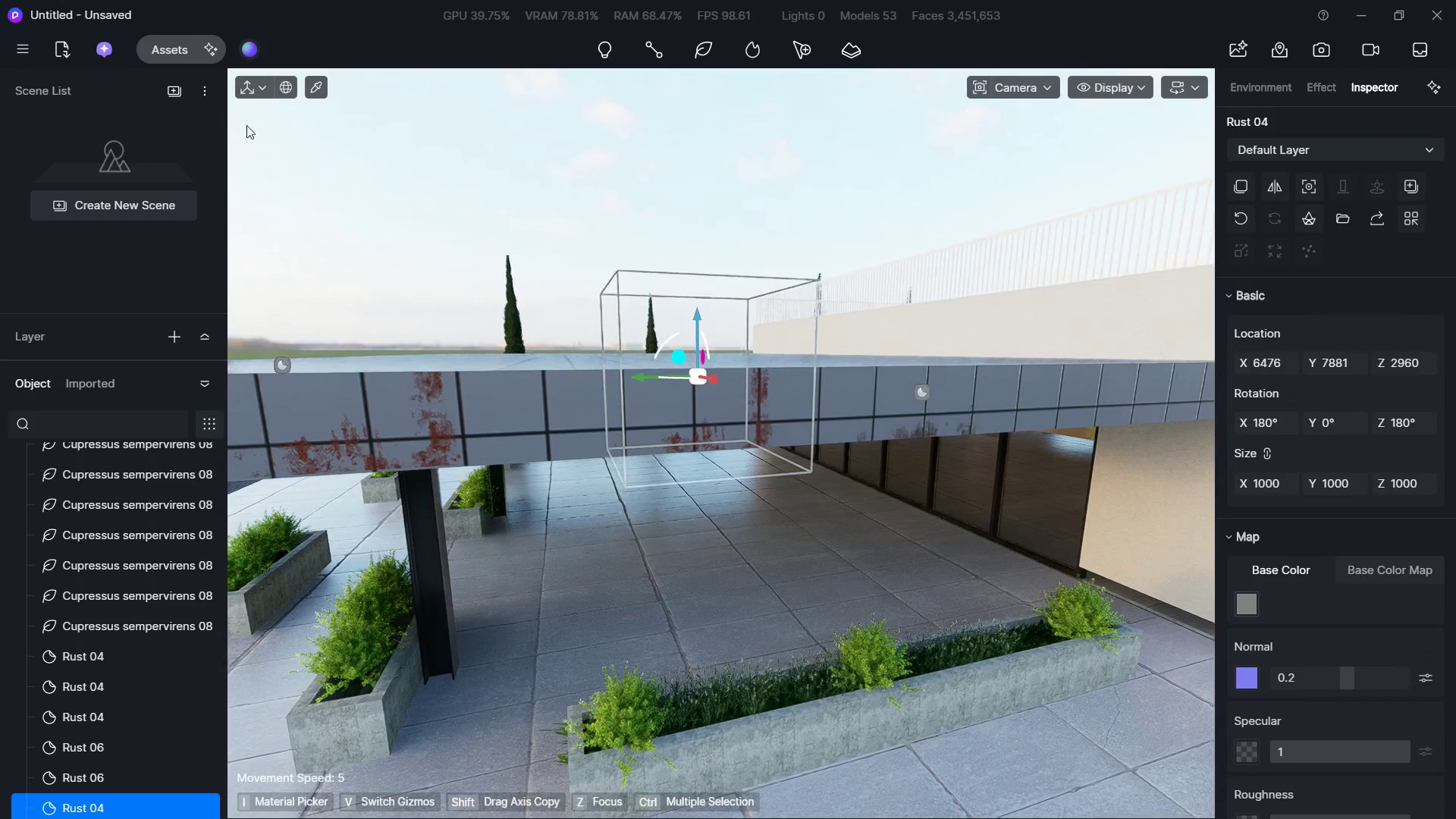 
hold_key(key=S, duration=0.41)
 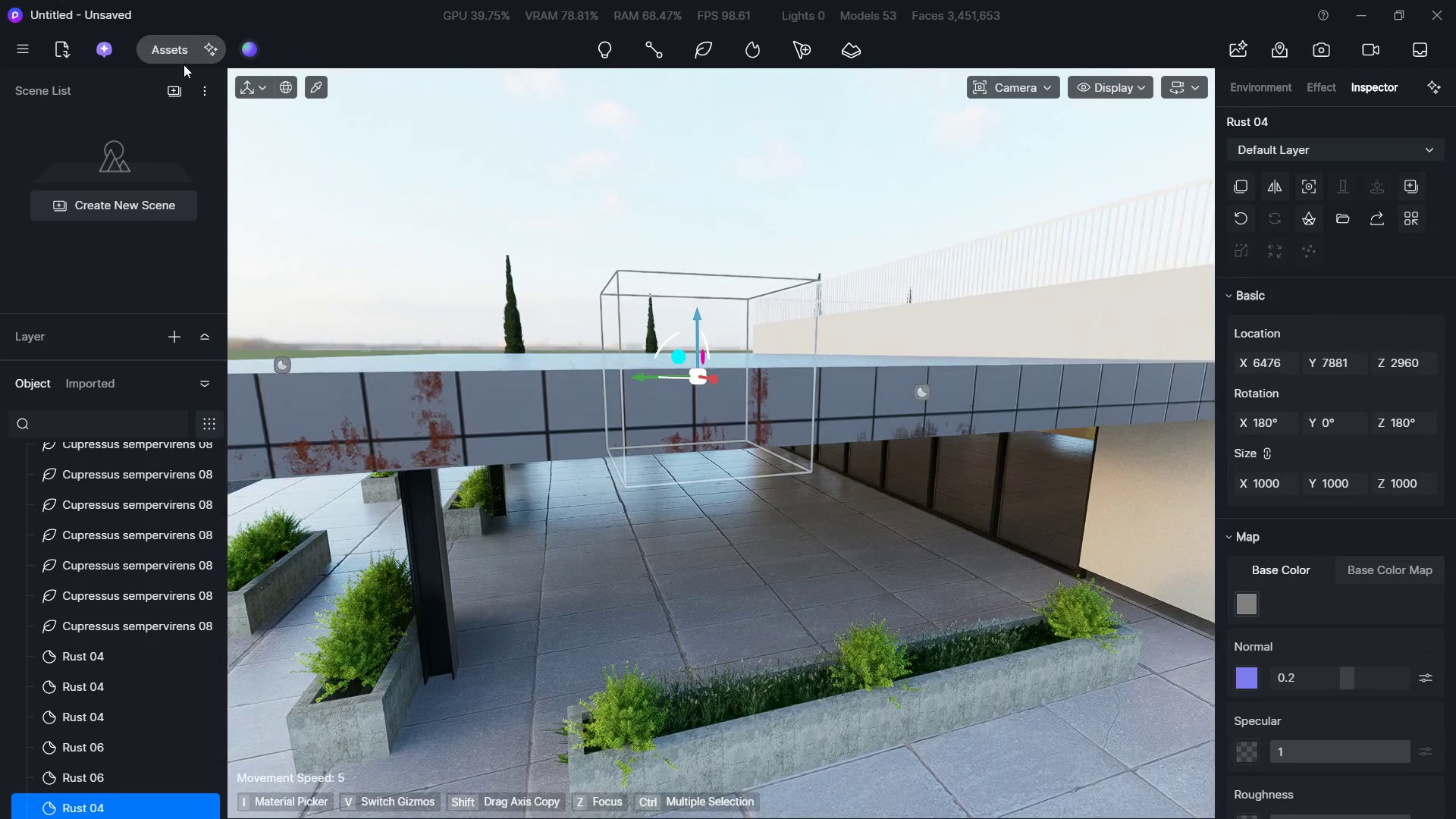 
double_click([180, 63])
 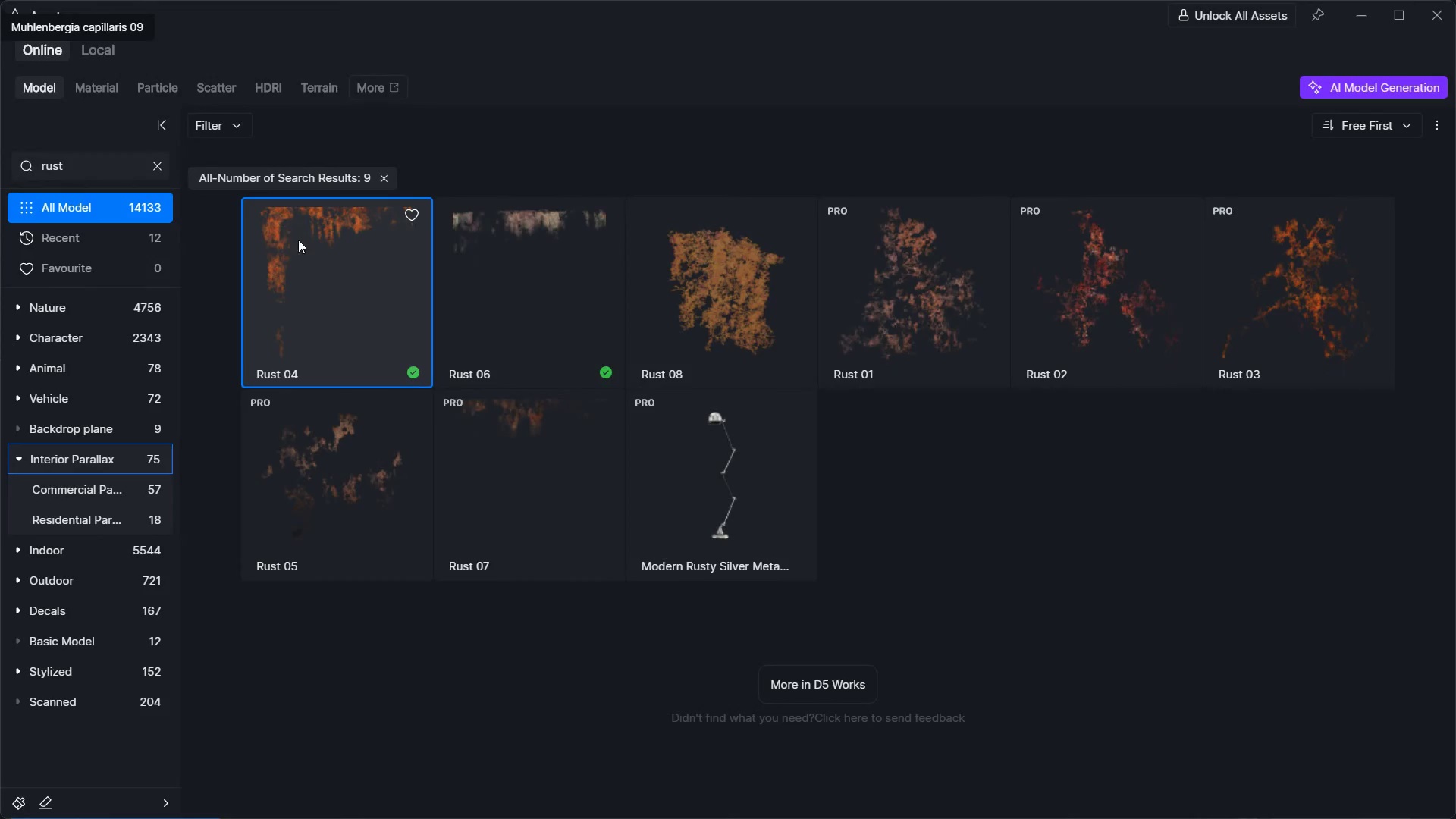 
left_click([345, 262])
 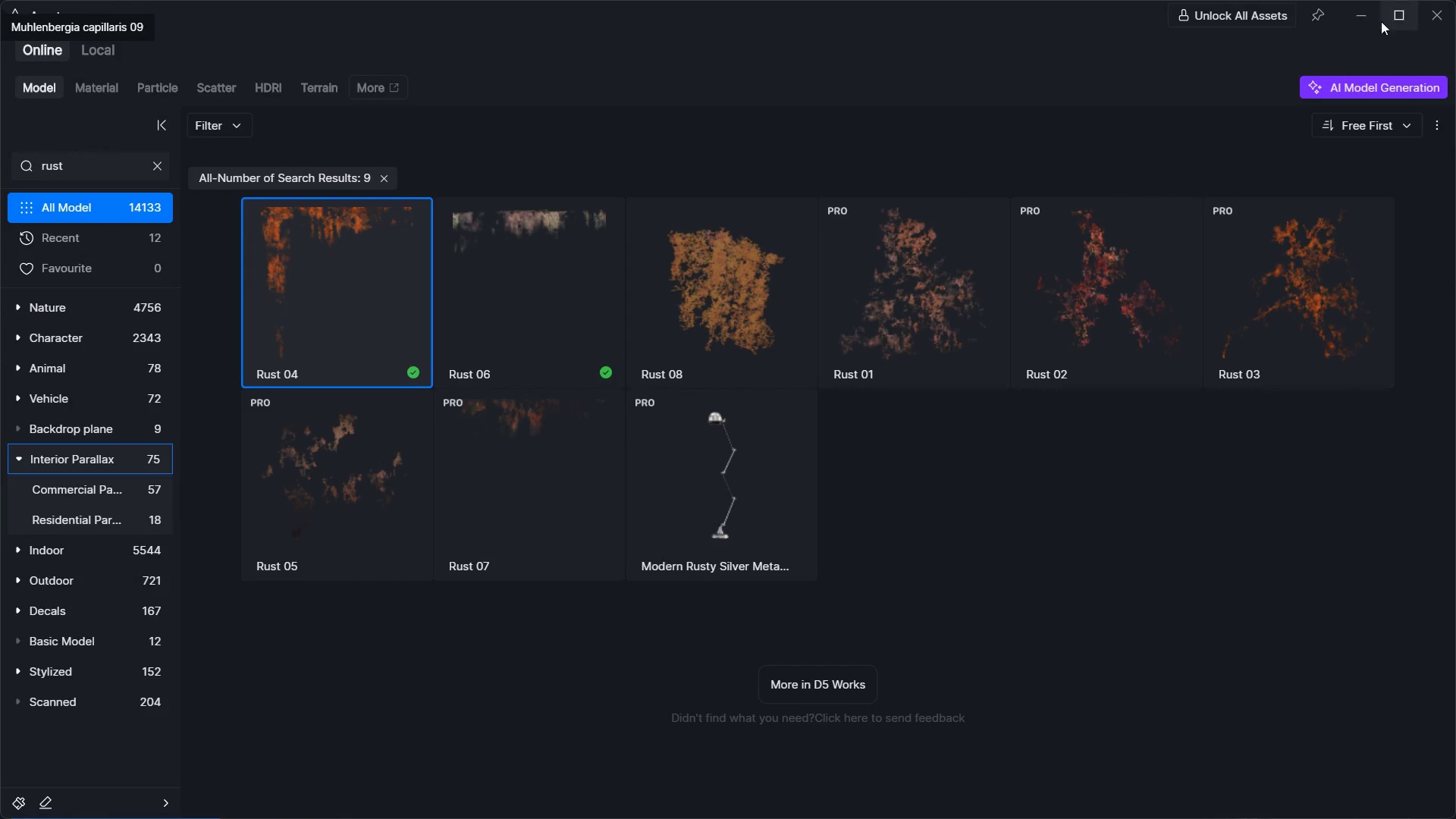 
left_click([1370, 20])
 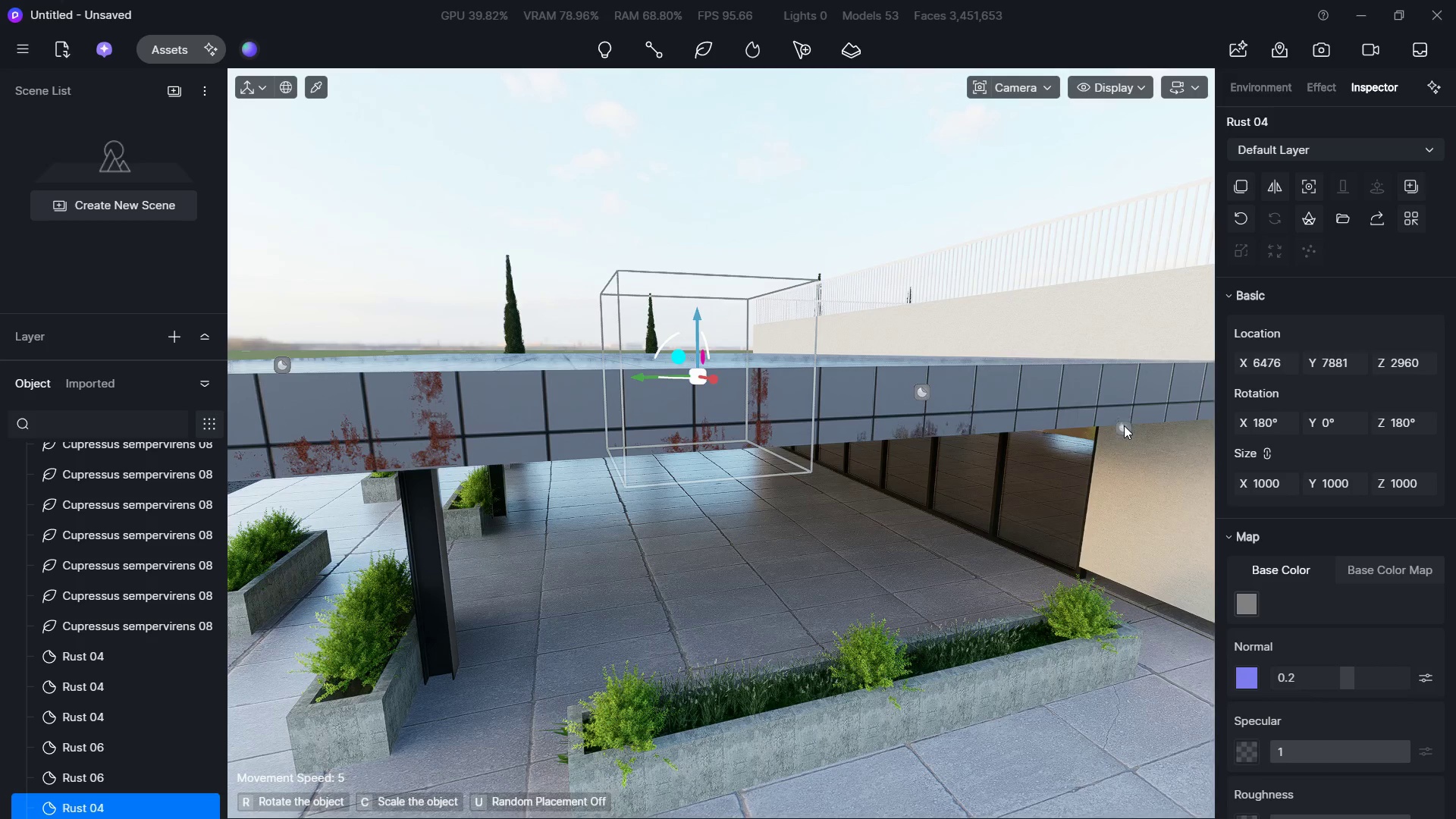 
left_click([1125, 413])
 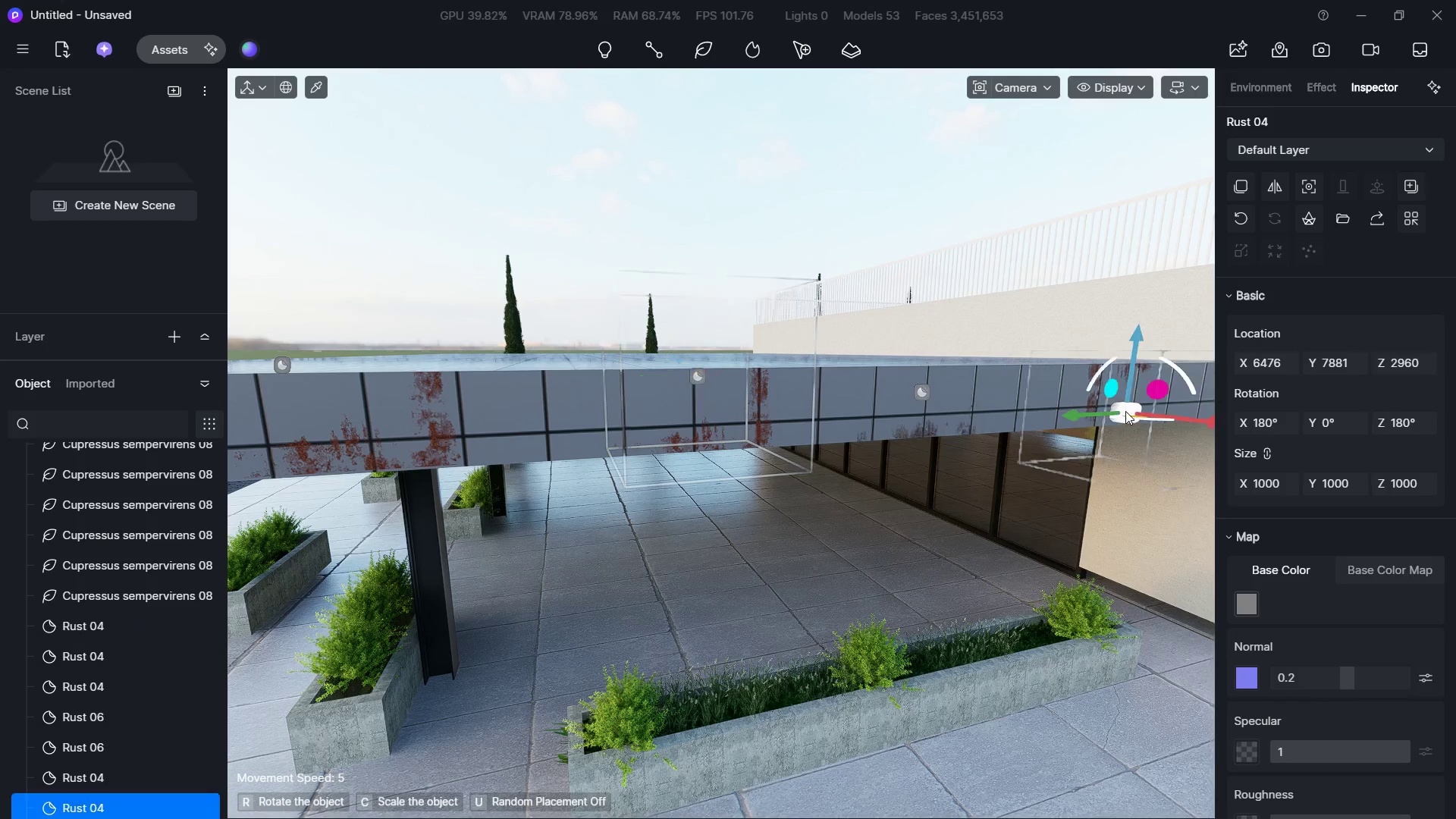 
hold_key(key=A, duration=1.5)
 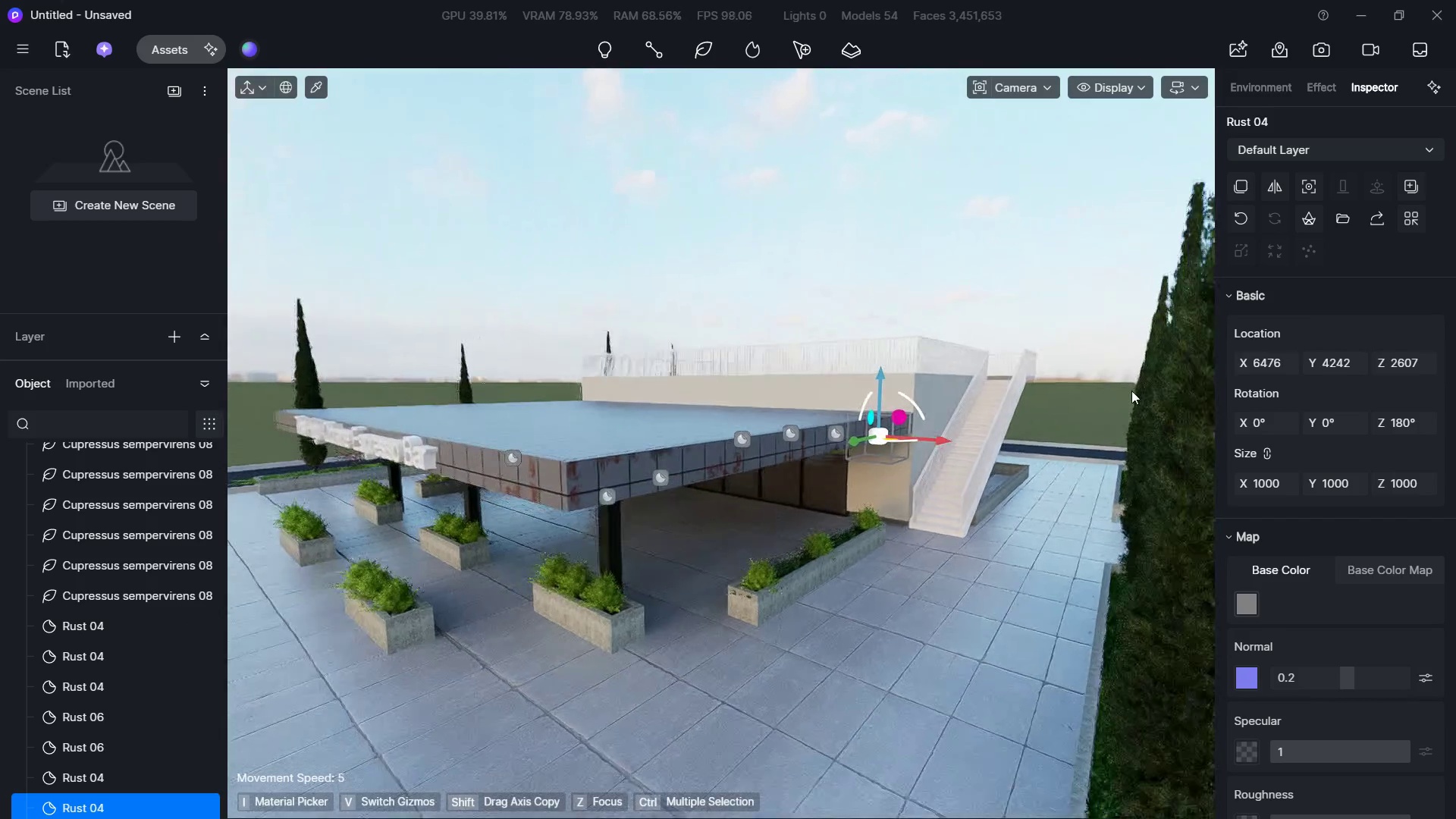 
hold_key(key=S, duration=1.7)
 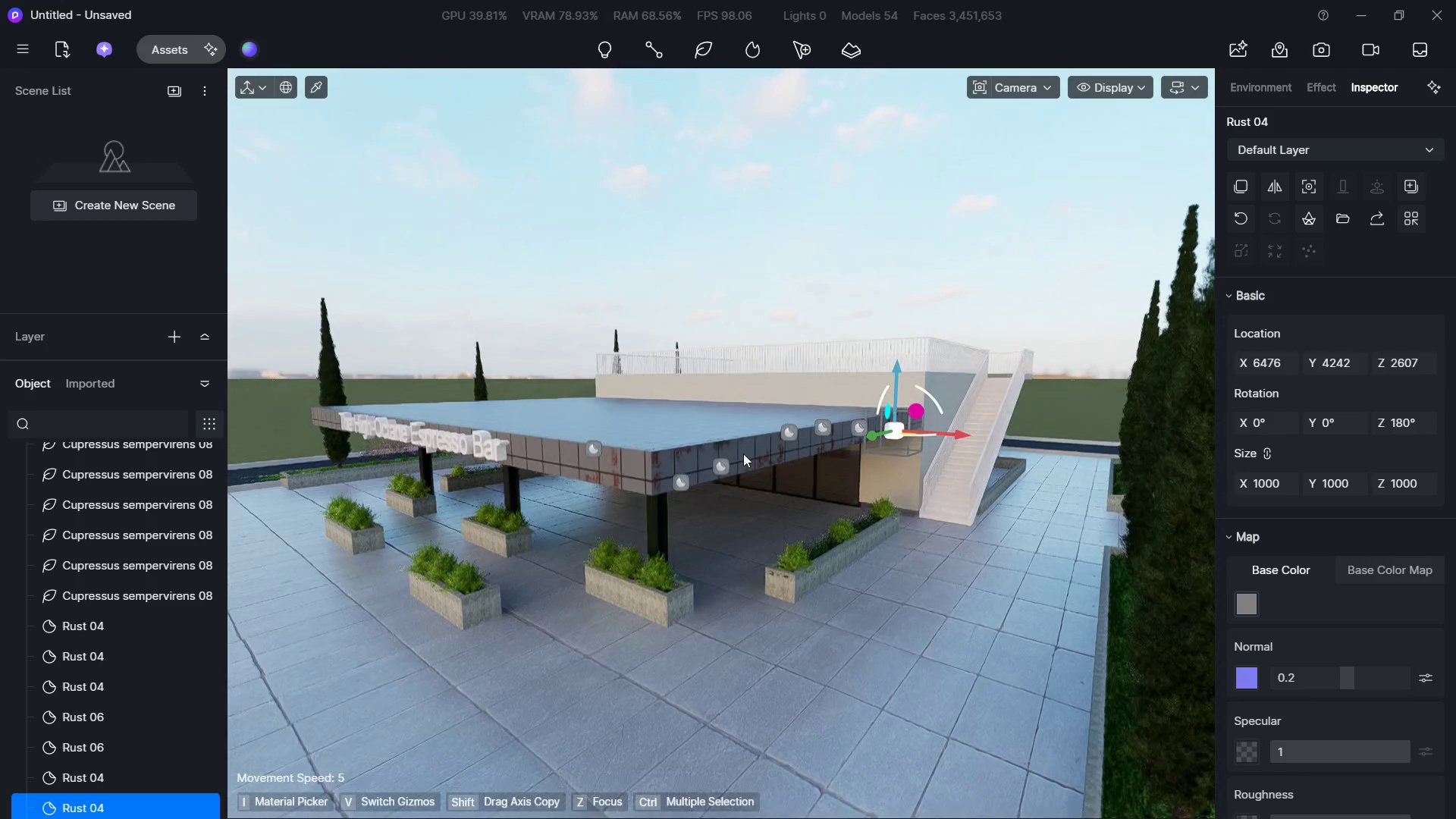 
type(aaaaae)
 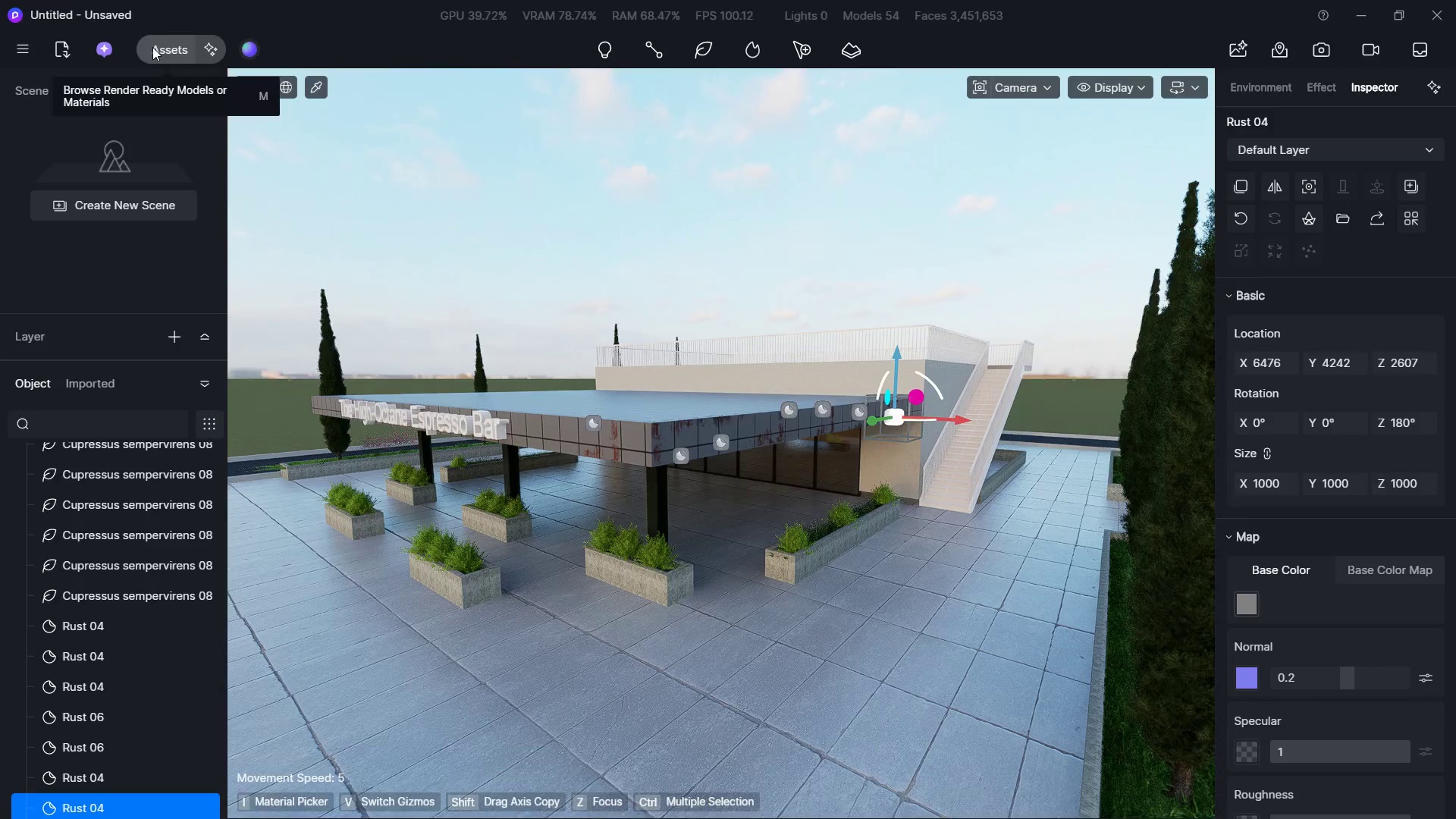 
left_click([313, 268])
 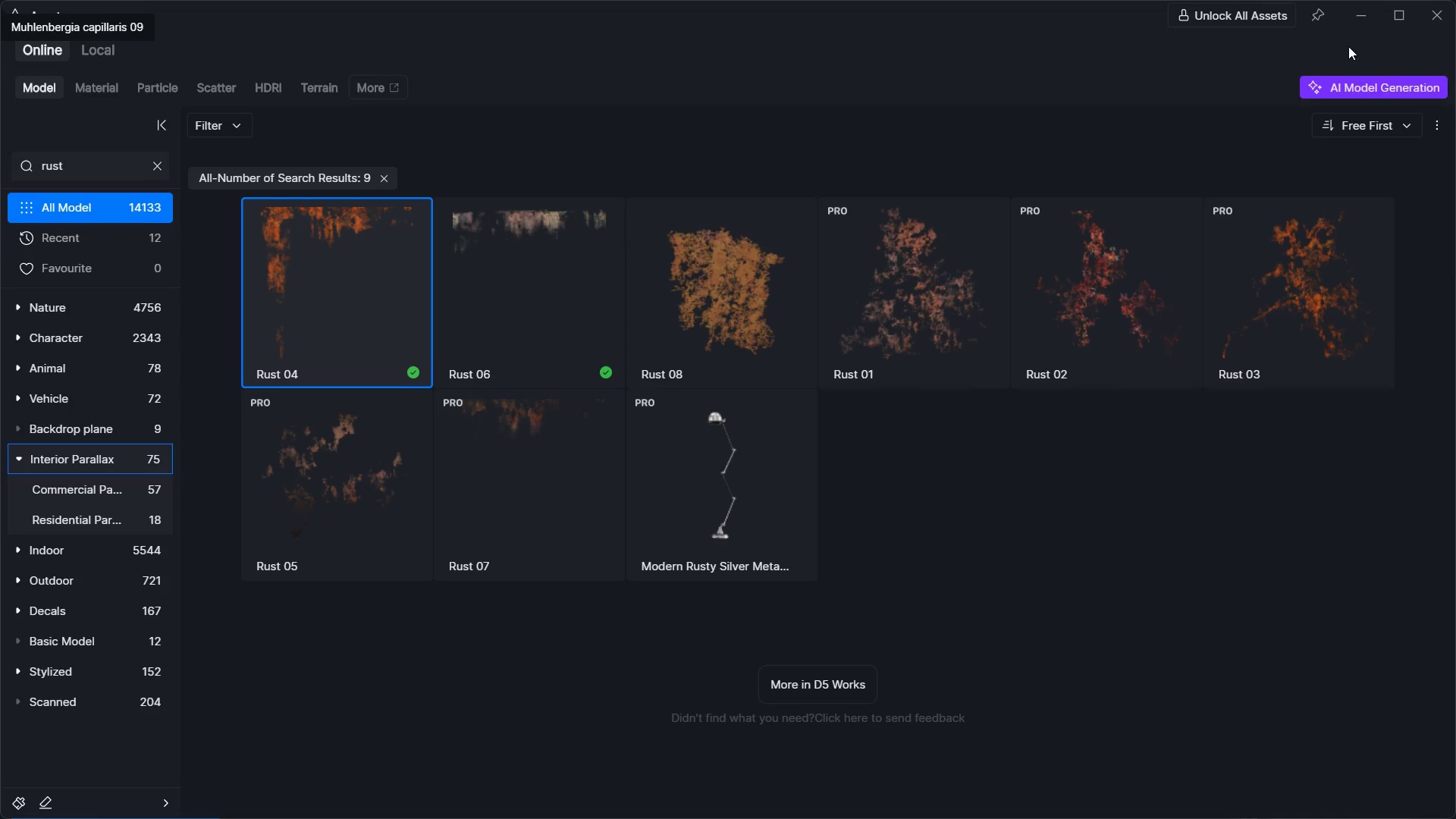 
left_click([1357, 11])
 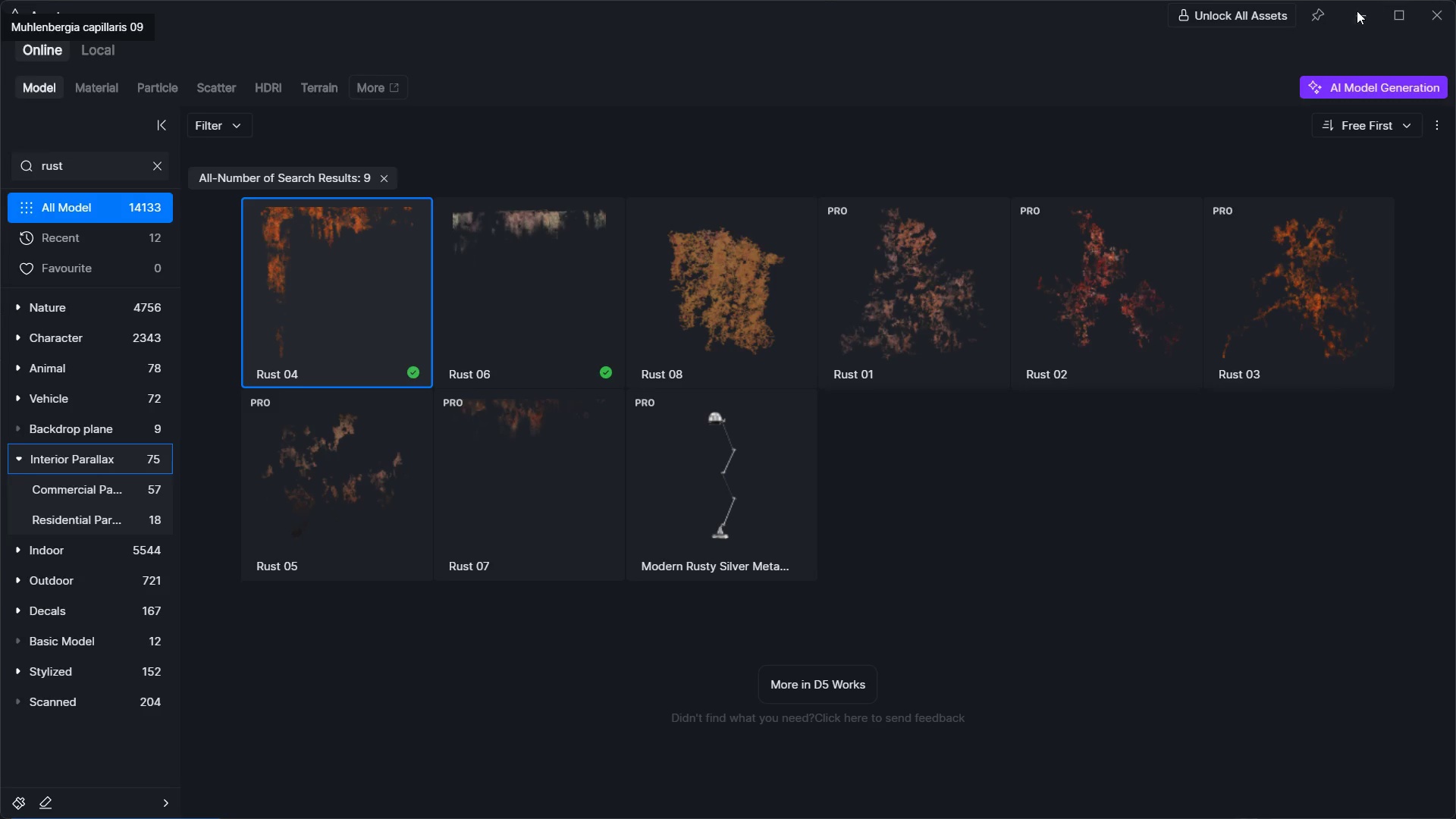 
hold_key(key=A, duration=0.34)
 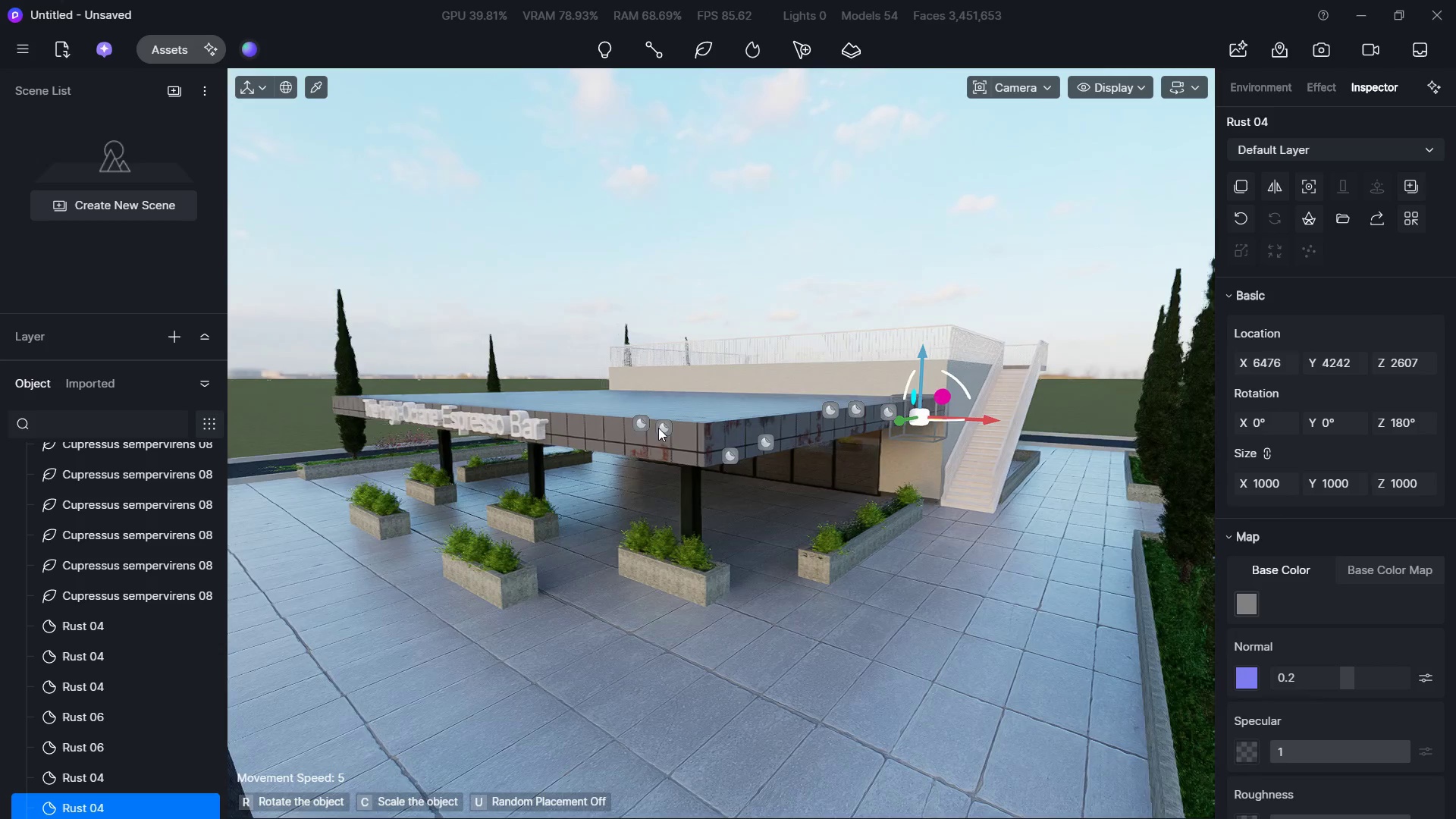 
key(Escape)
 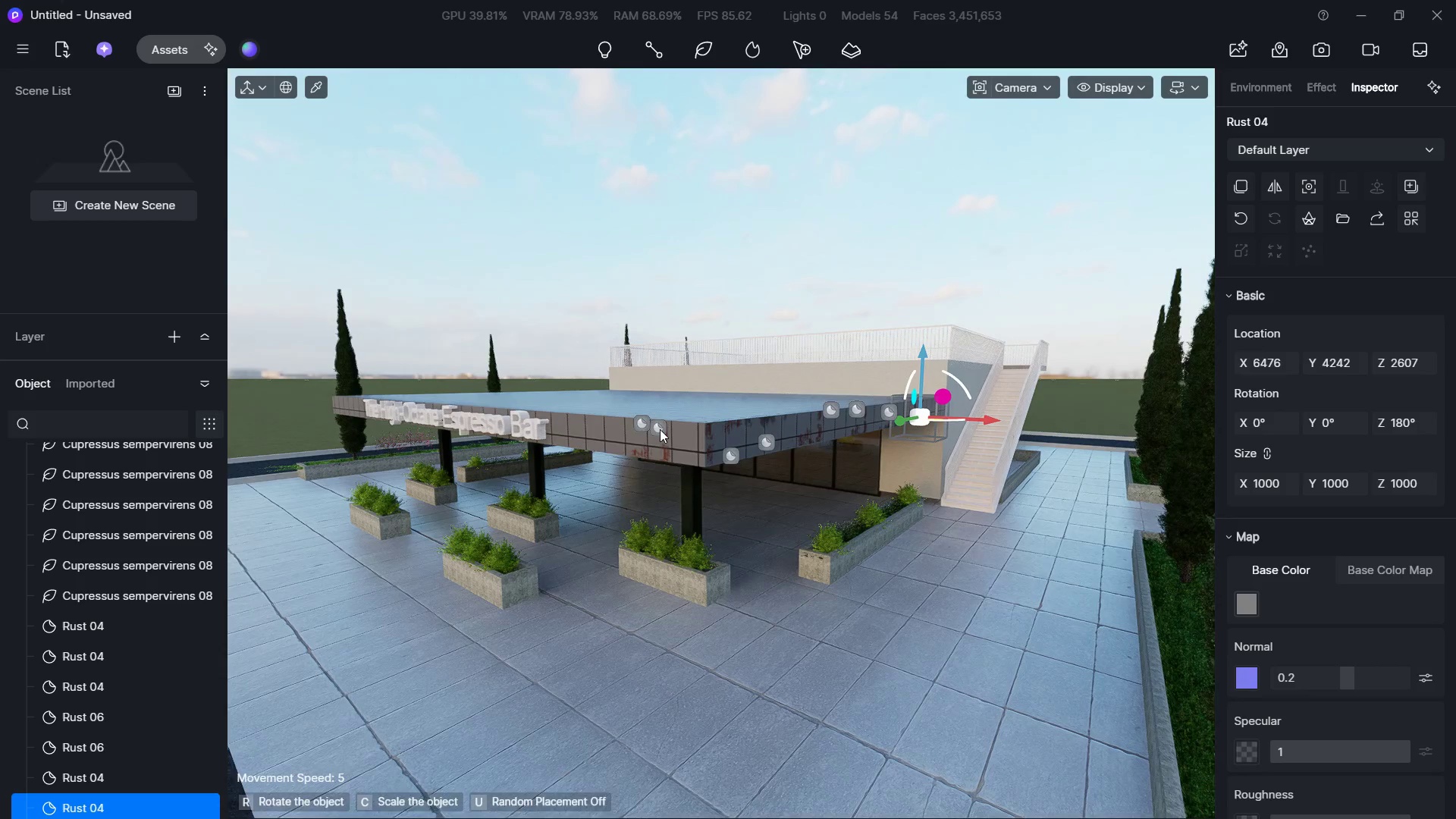 
key(Escape)
 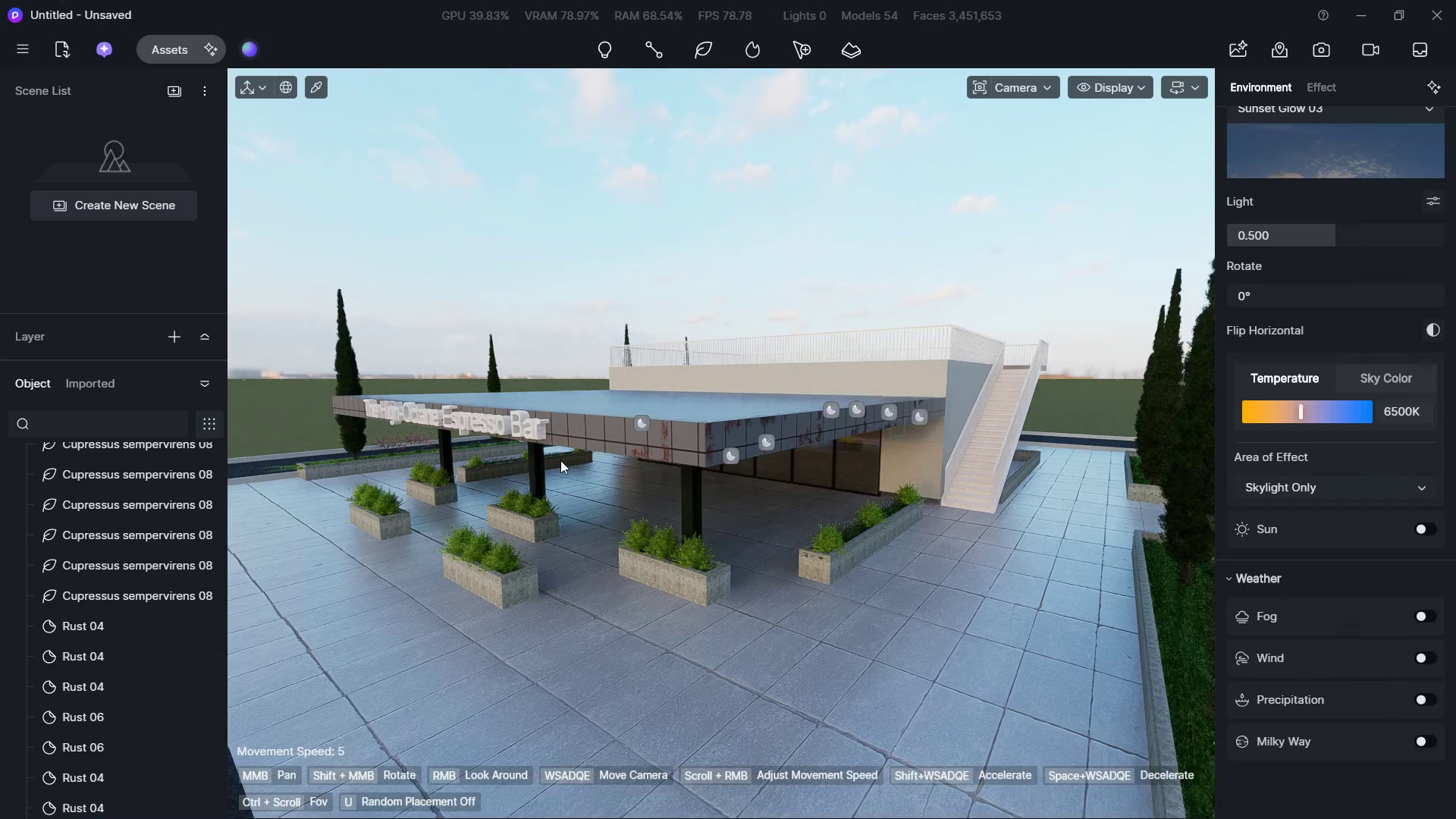 
hold_key(key=A, duration=1.72)
 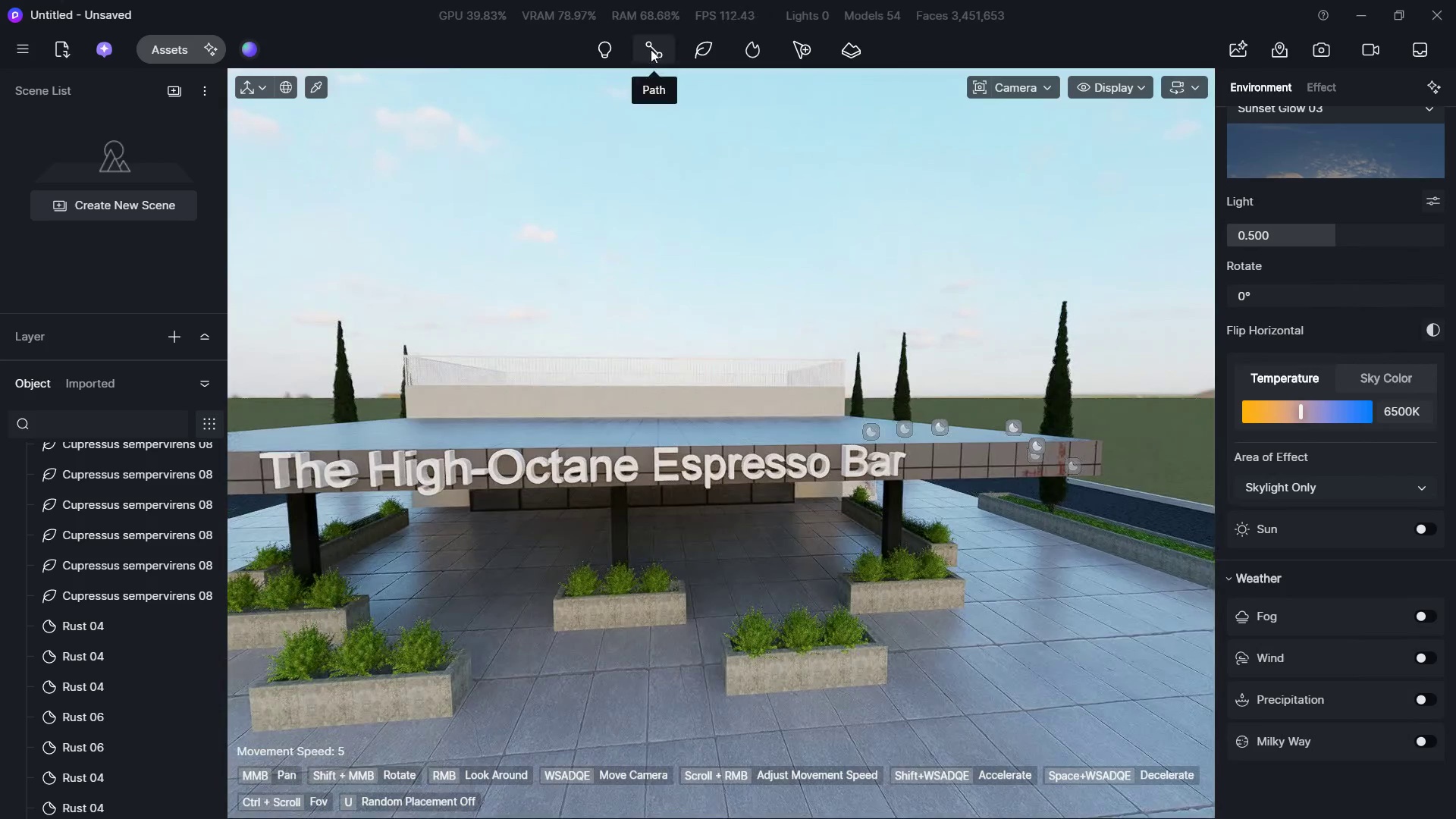 
hold_key(key=ShiftLeft, duration=0.66)
 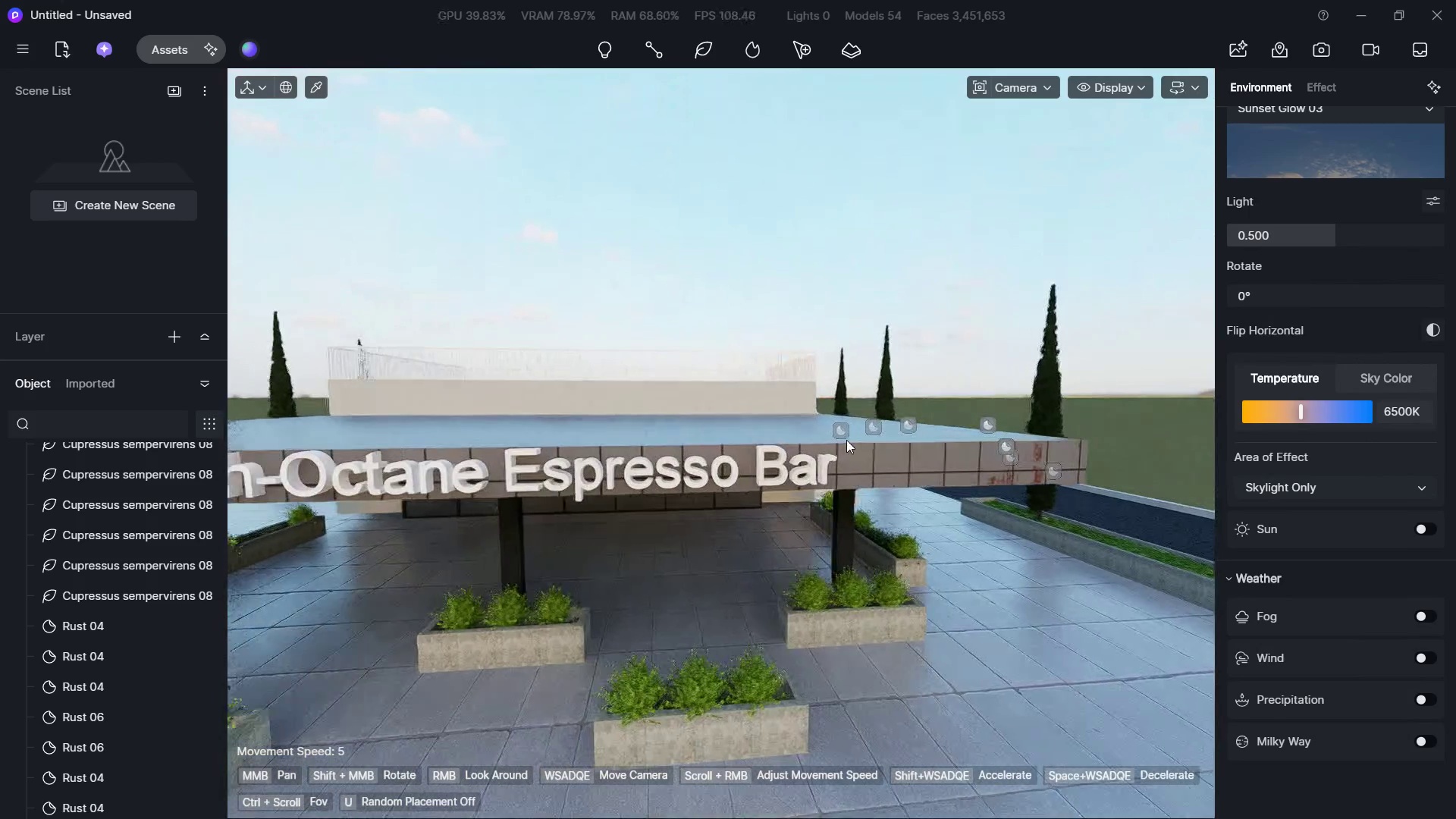 
hold_key(key=S, duration=0.53)
 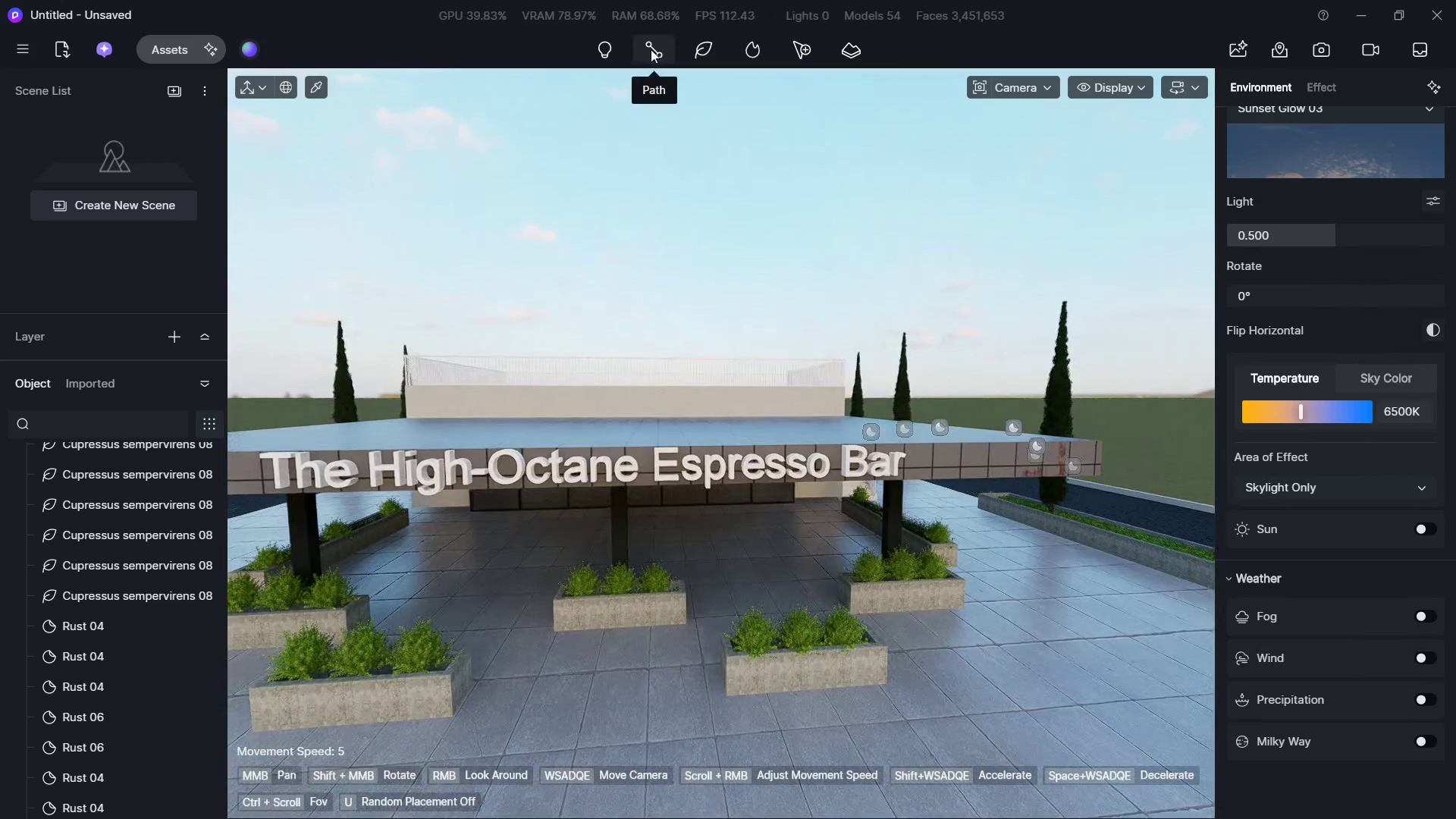 
left_click([651, 49])
 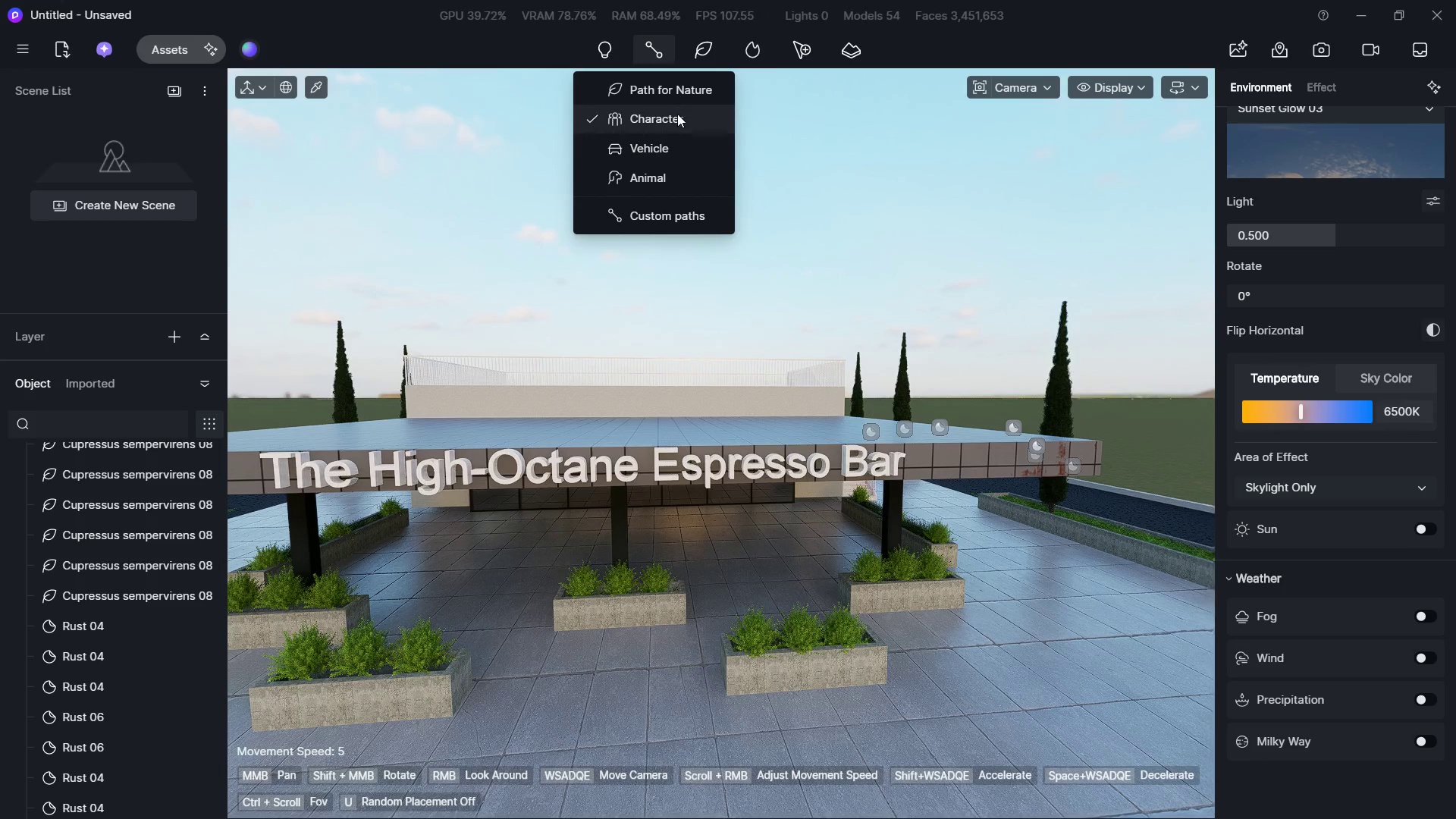 
left_click([673, 219])
 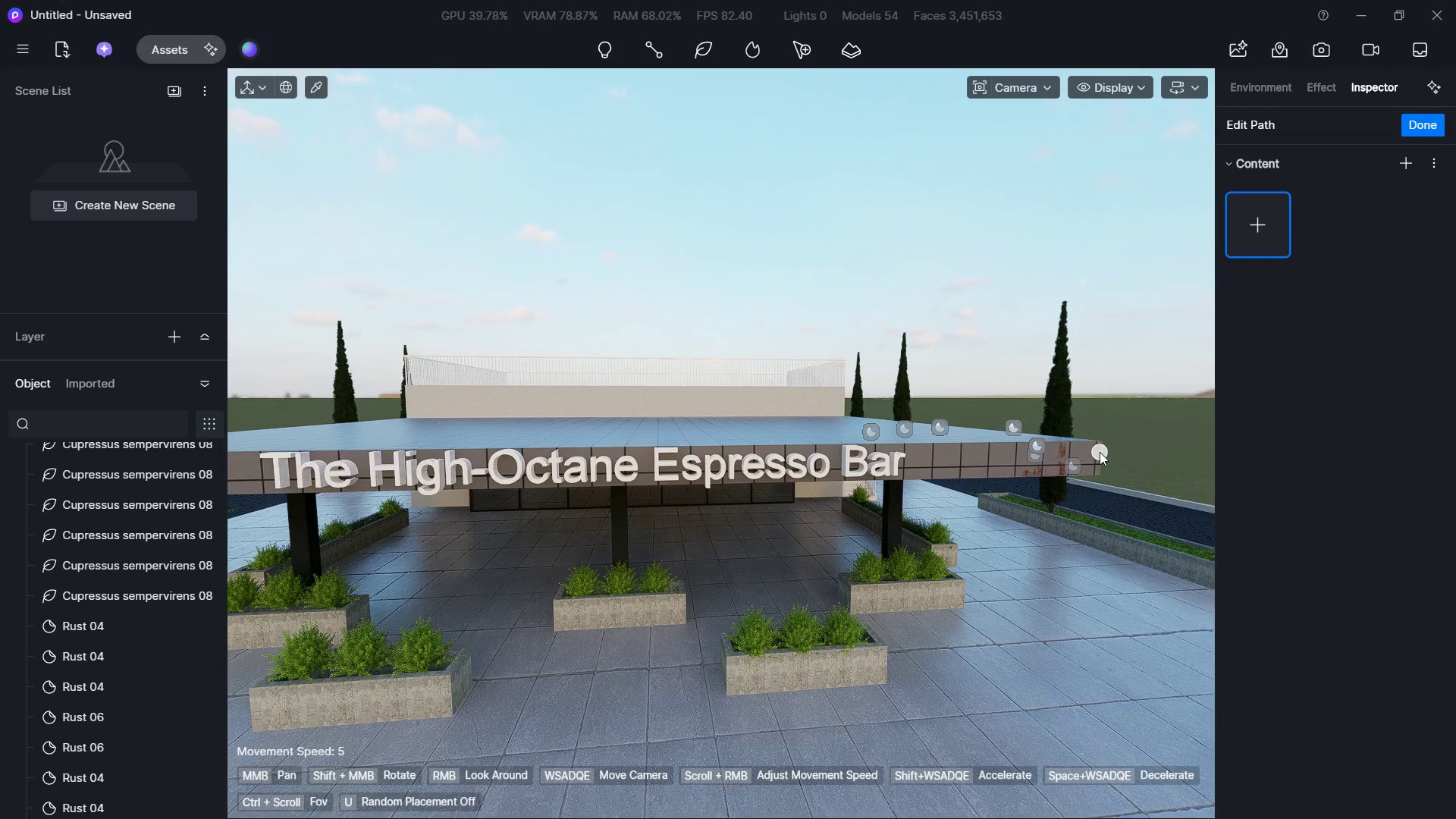 
hold_key(key=A, duration=0.36)
 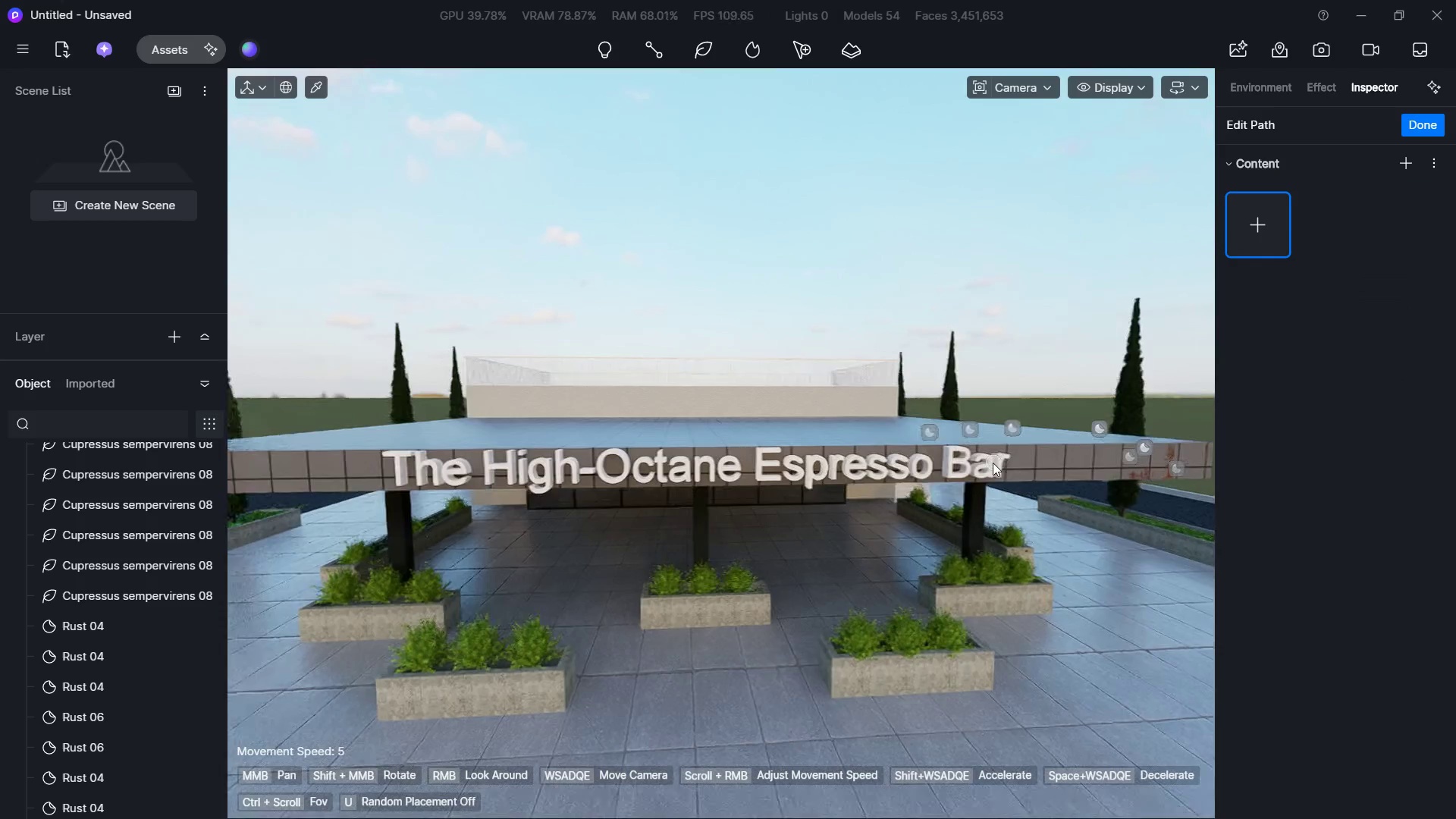 
hold_key(key=D, duration=0.33)
 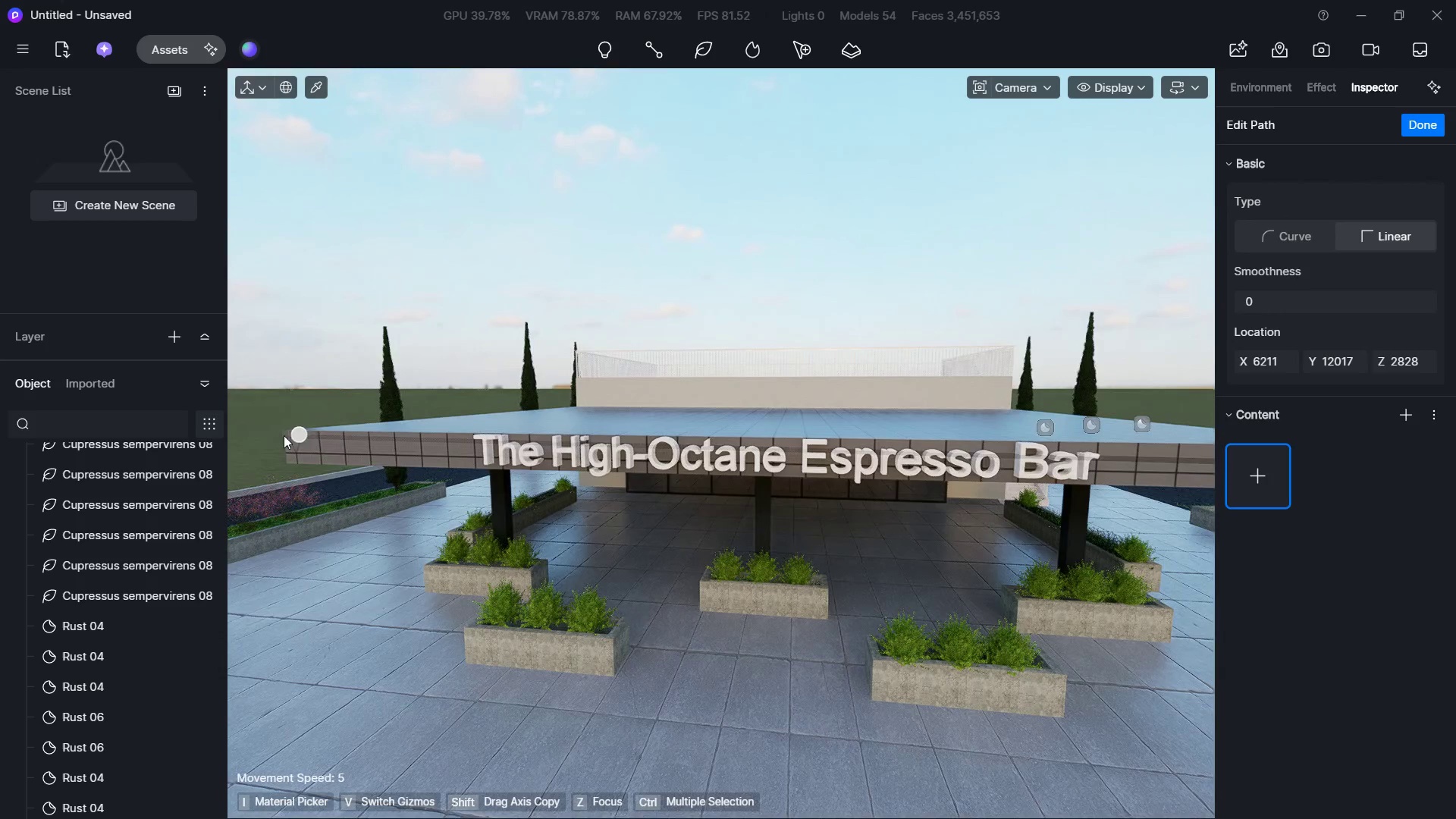 
left_click([289, 445])
 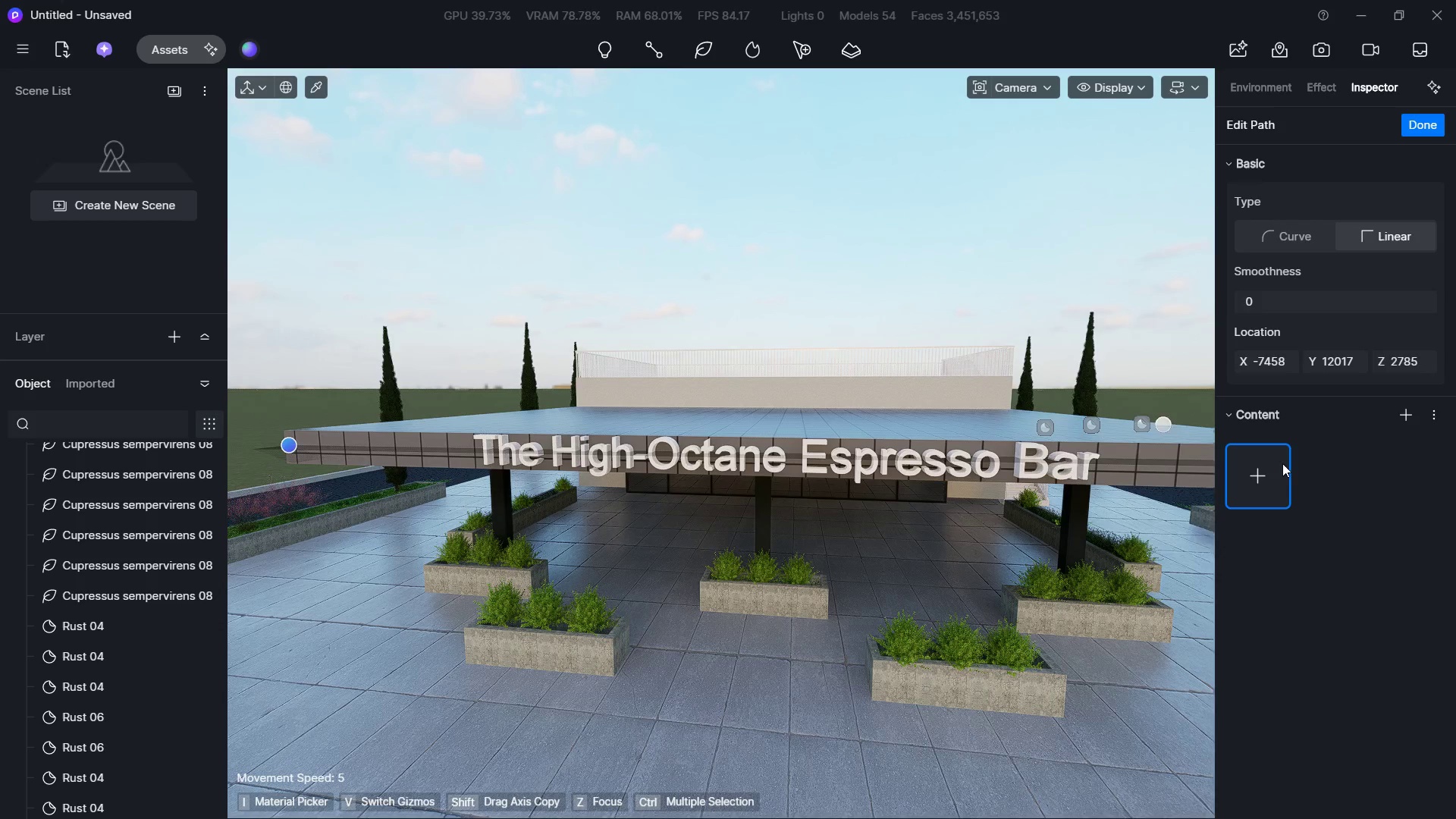 
left_click([1250, 493])
 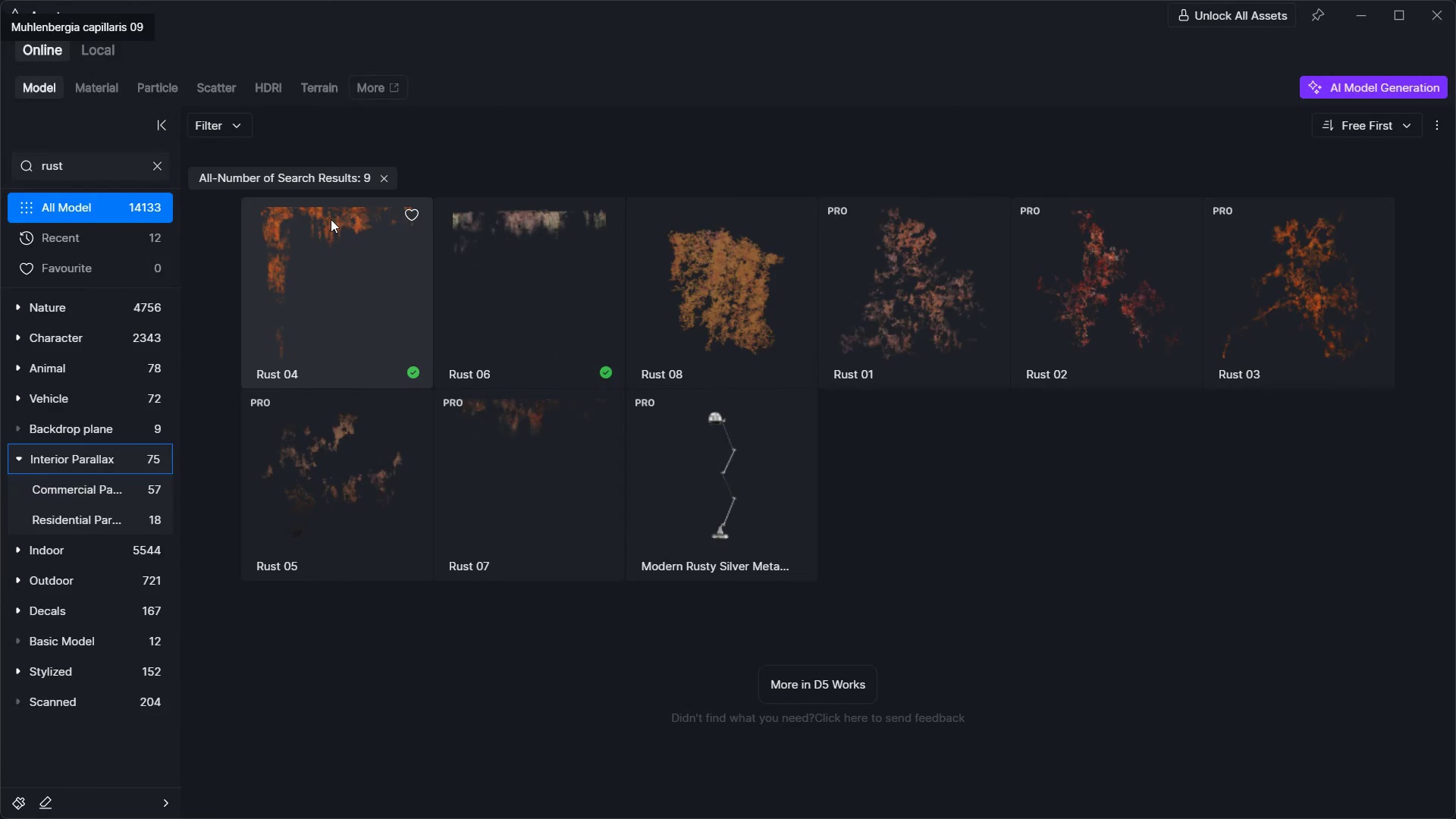 
left_click([315, 273])
 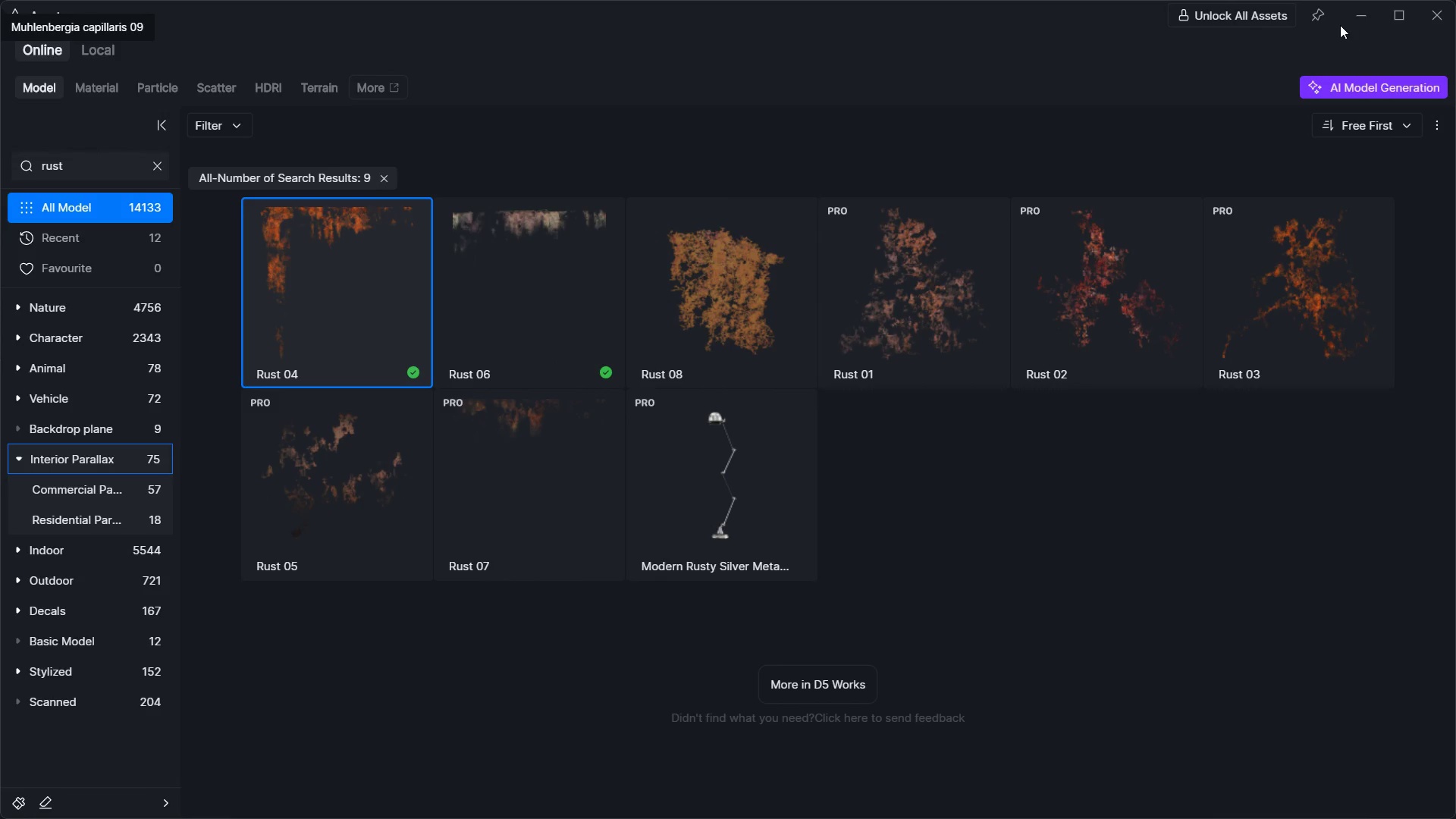 
left_click([1355, 17])
 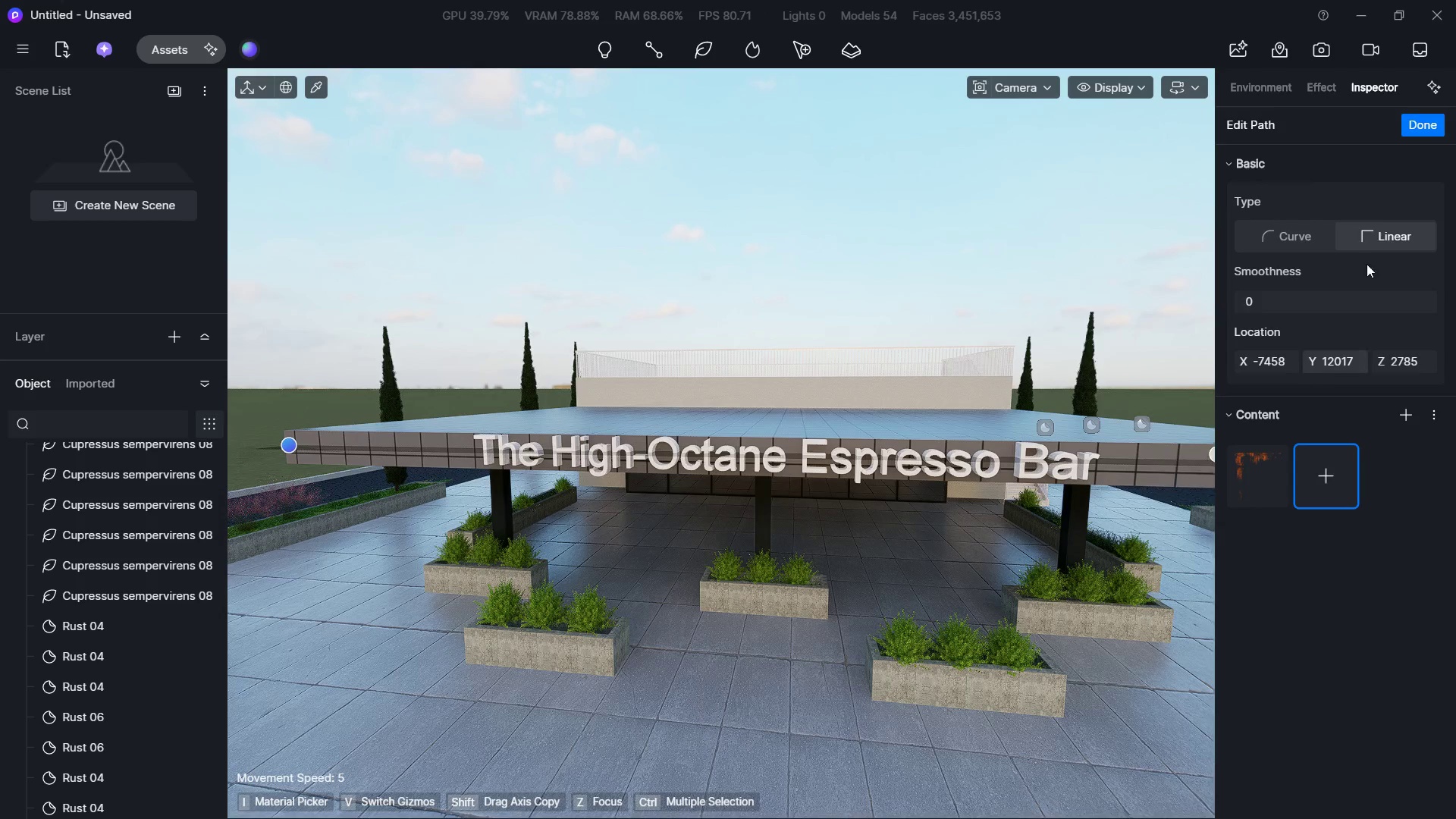 
left_click([1419, 137])
 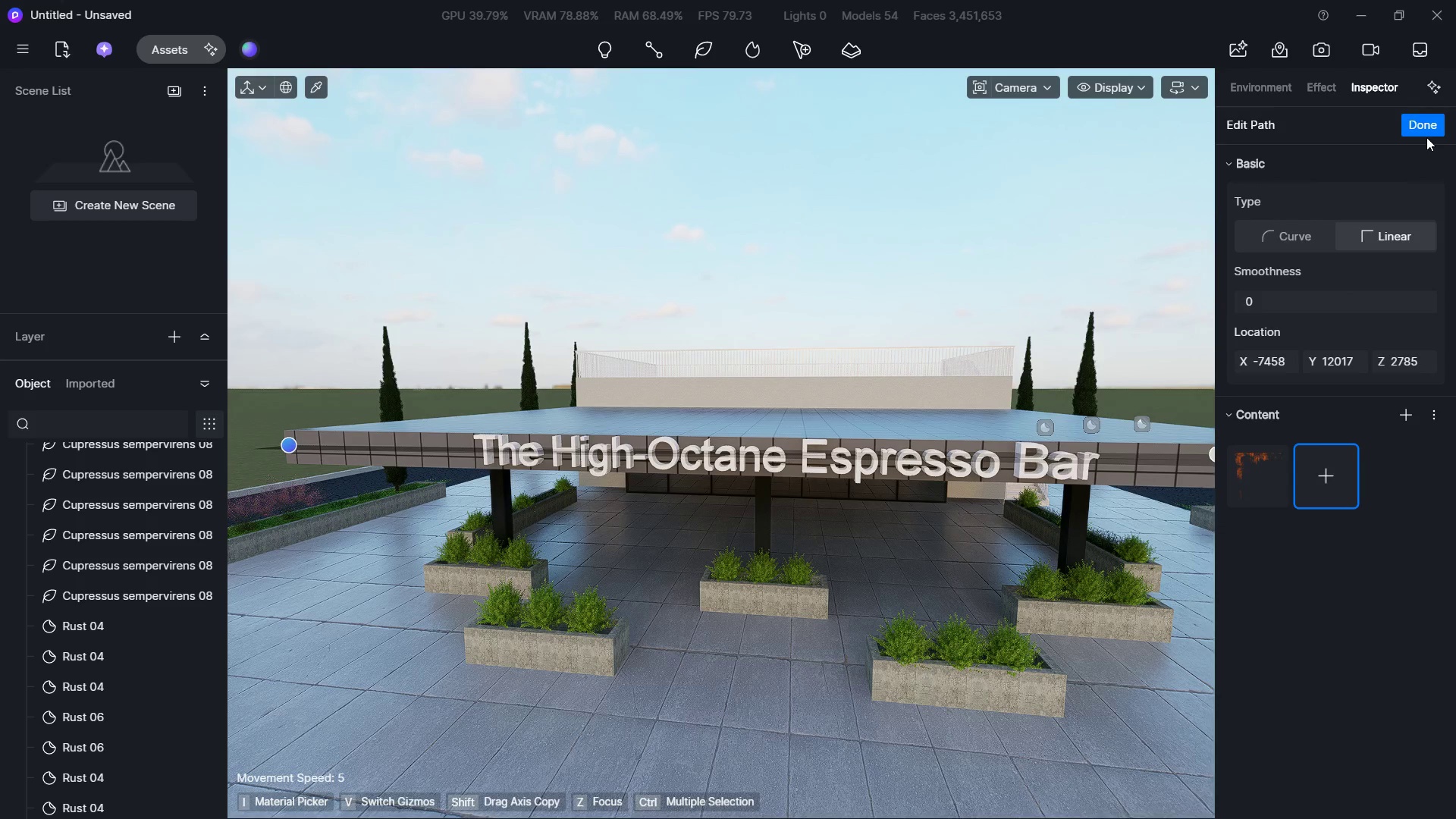 
double_click([1426, 137])
 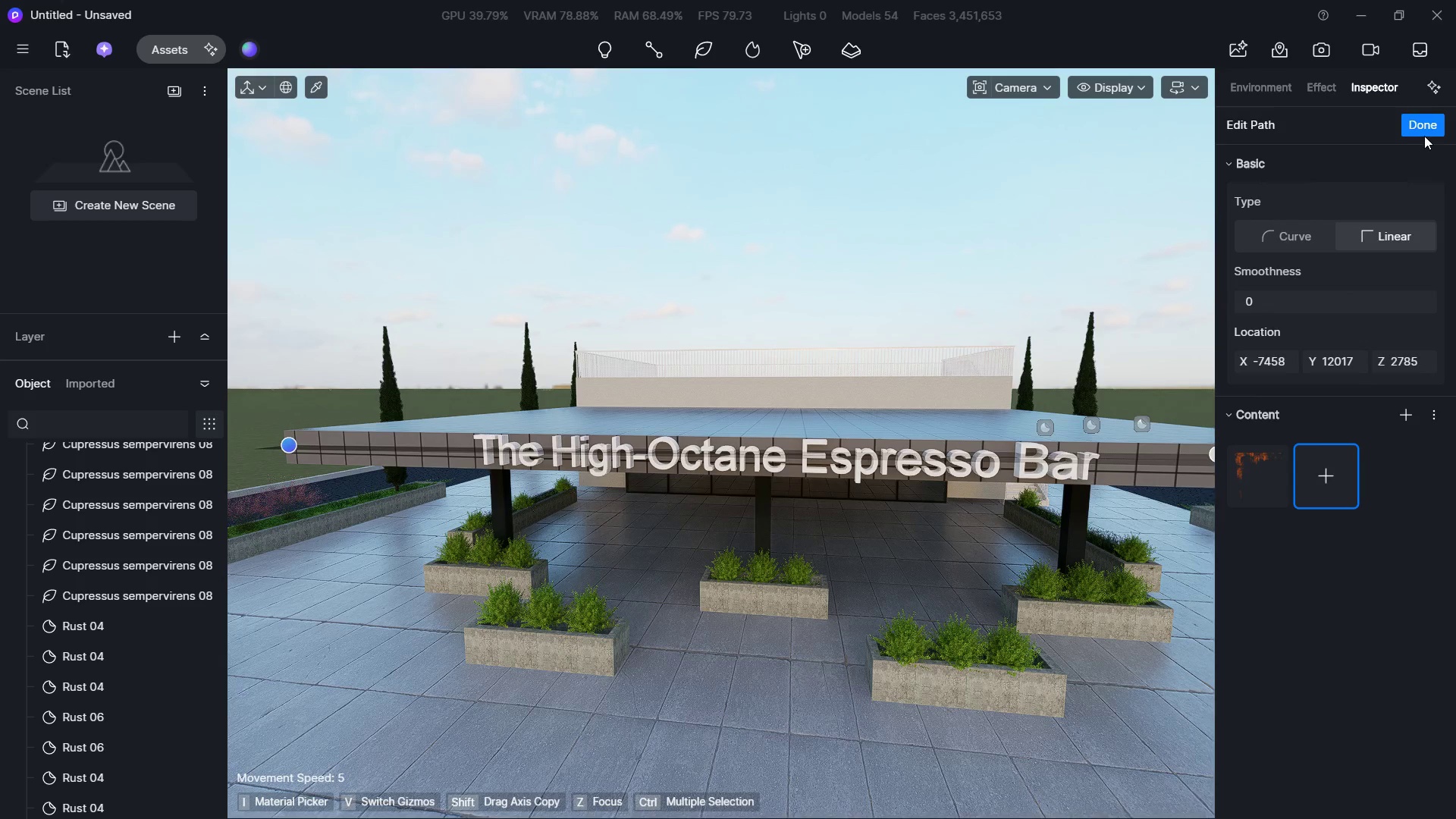 
triple_click([1424, 134])
 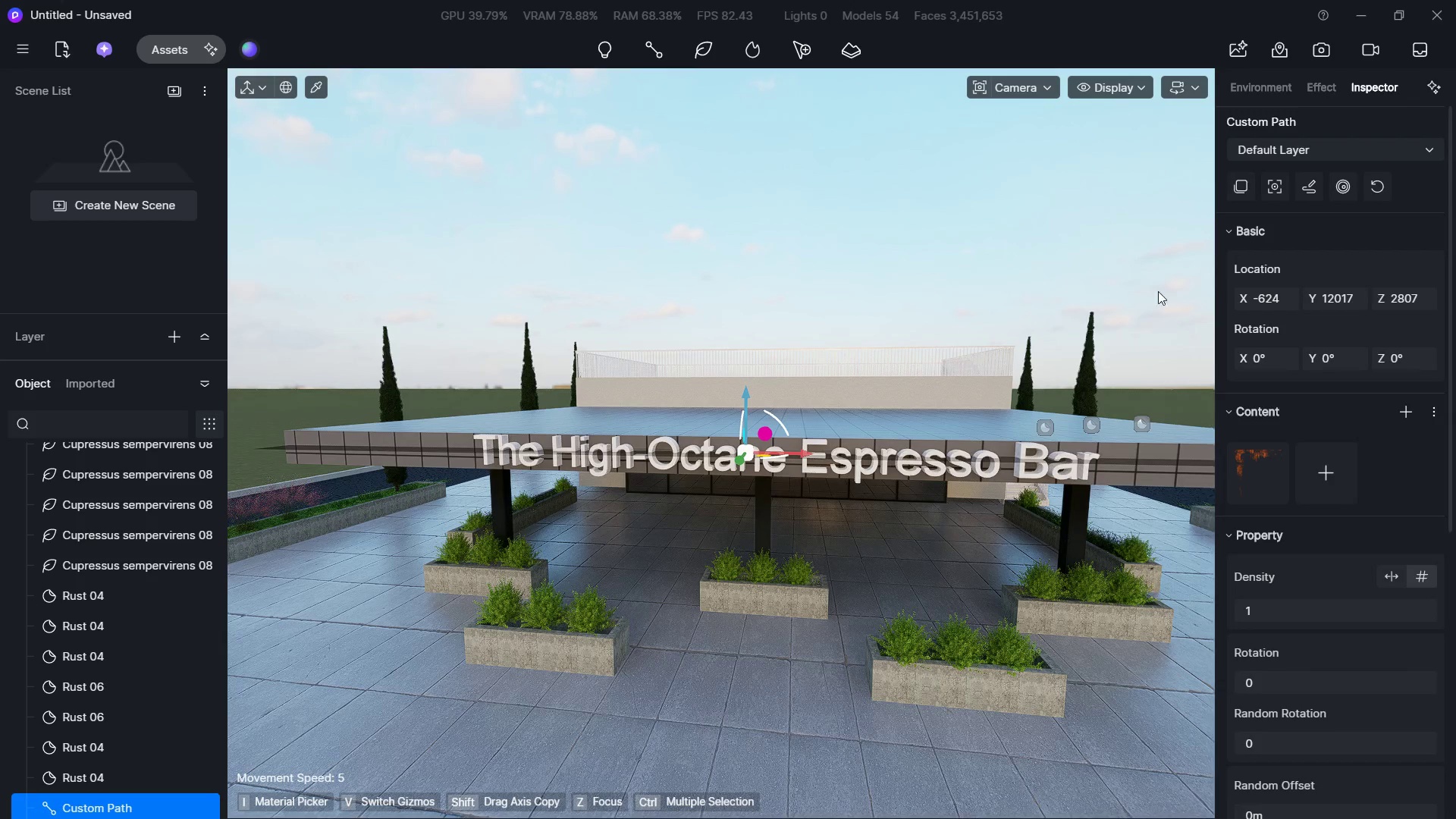 
hold_key(key=A, duration=0.53)
 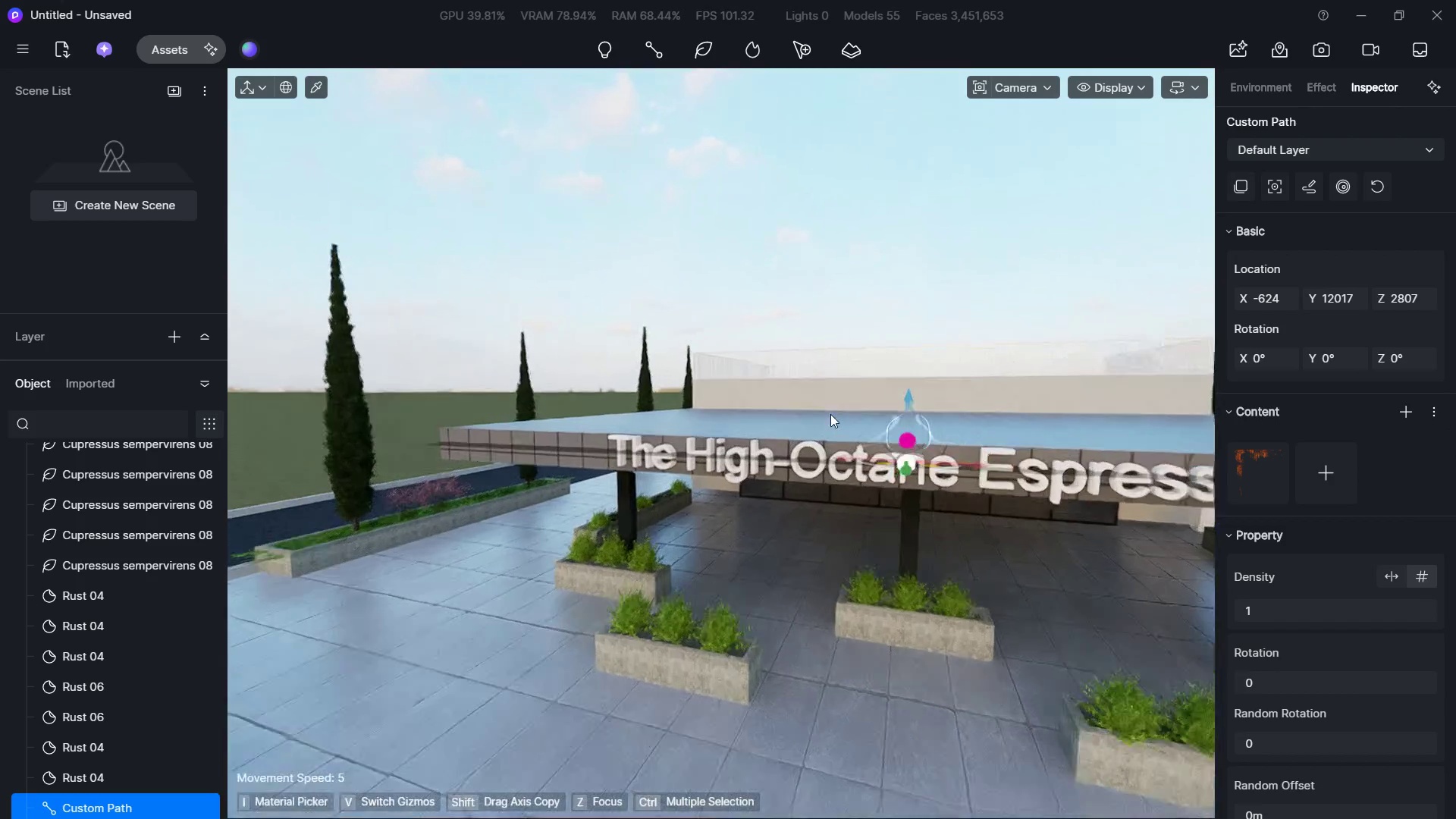 
hold_key(key=S, duration=0.5)
 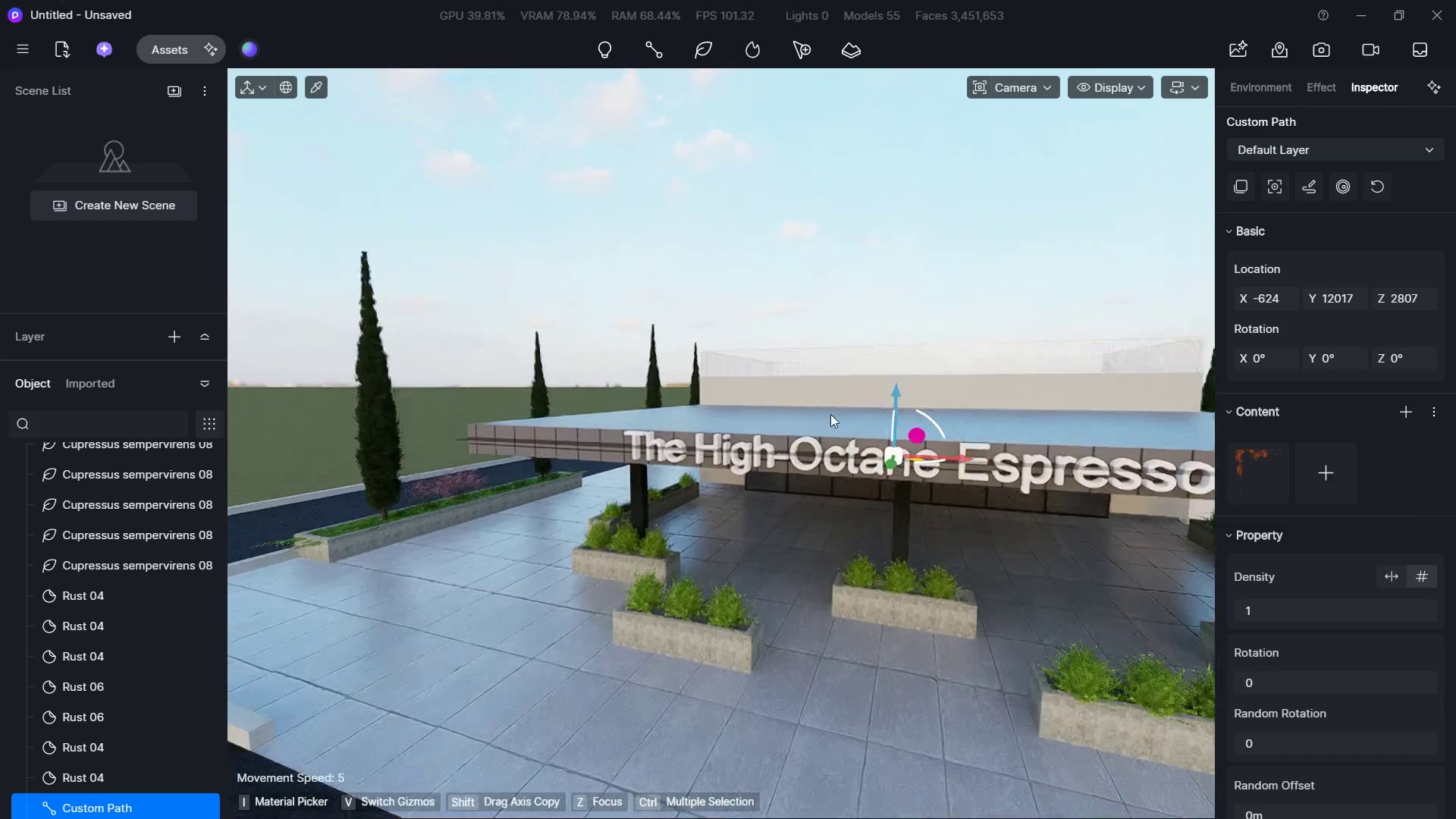 
hold_key(key=D, duration=0.42)
 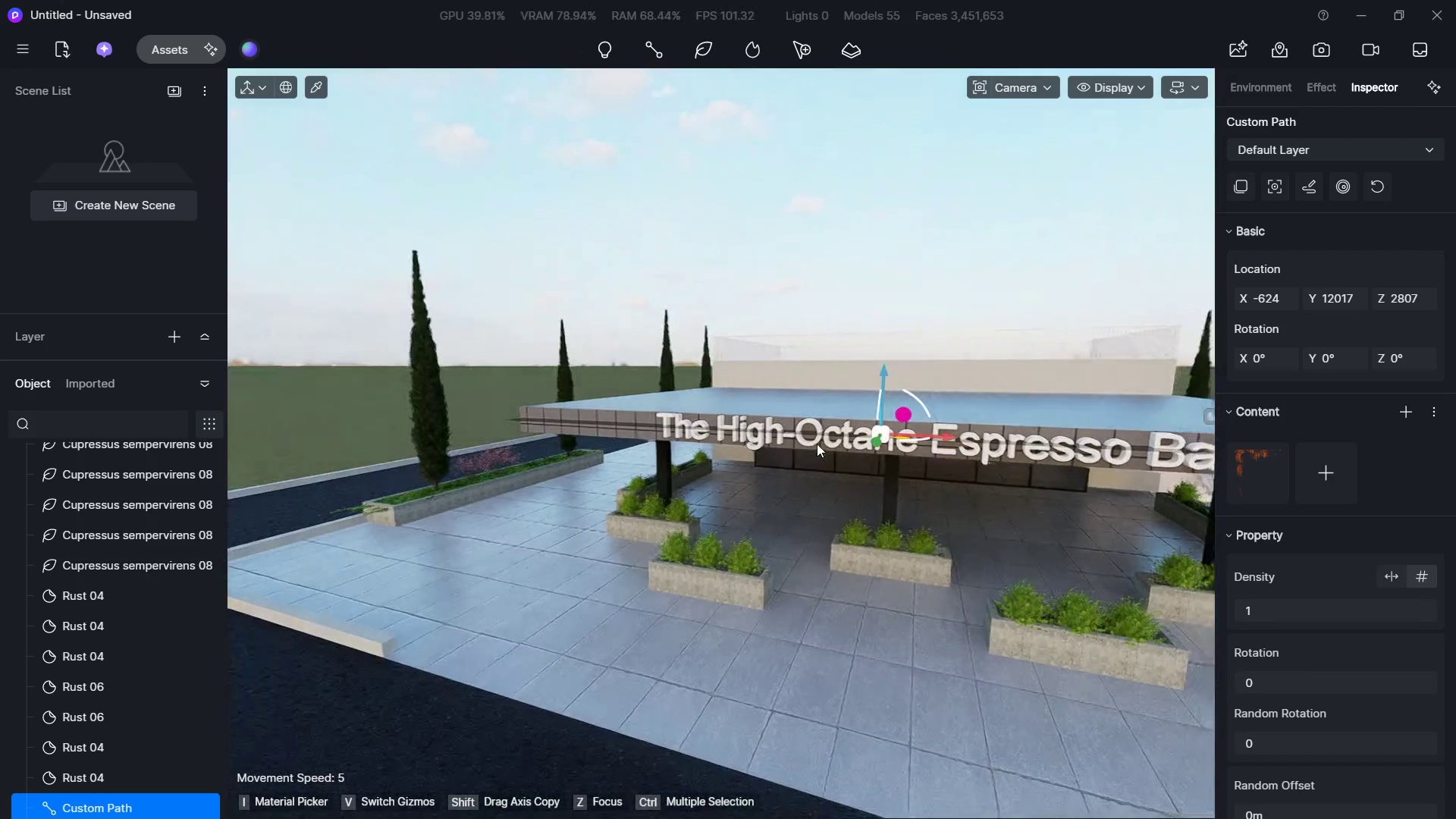 
hold_key(key=W, duration=0.58)
 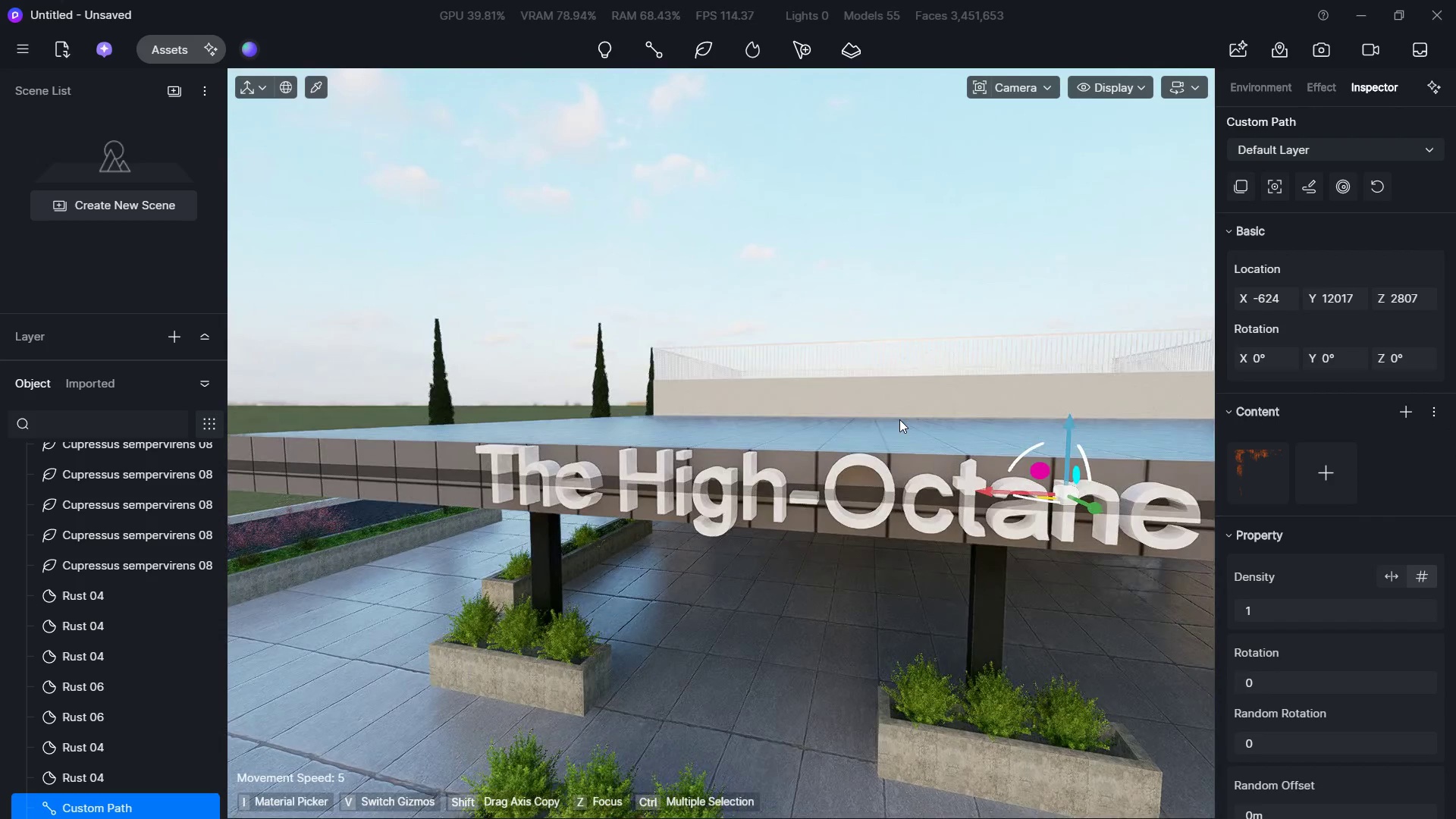 
hold_key(key=ShiftLeft, duration=0.41)
 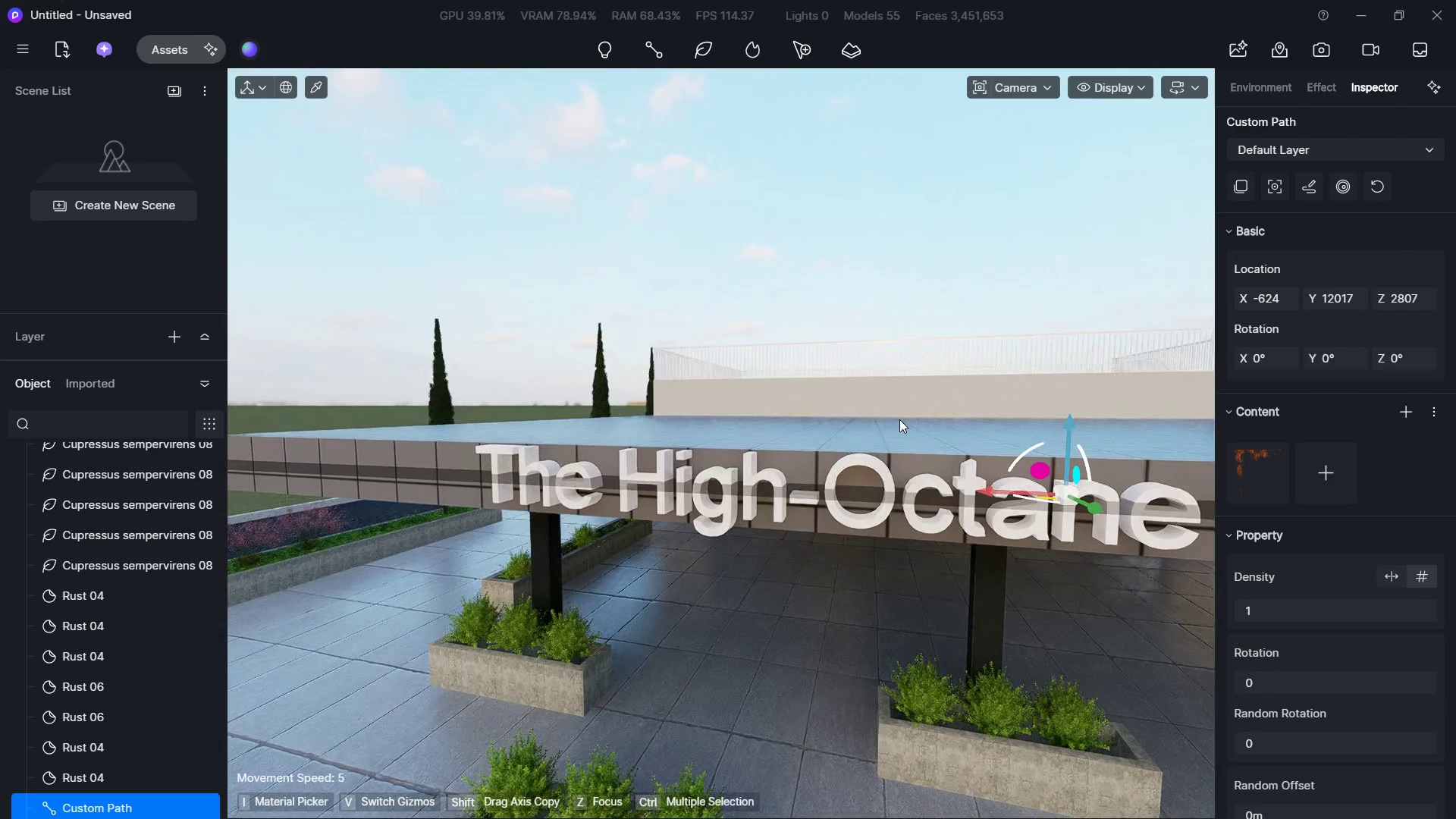 
key(Delete)
 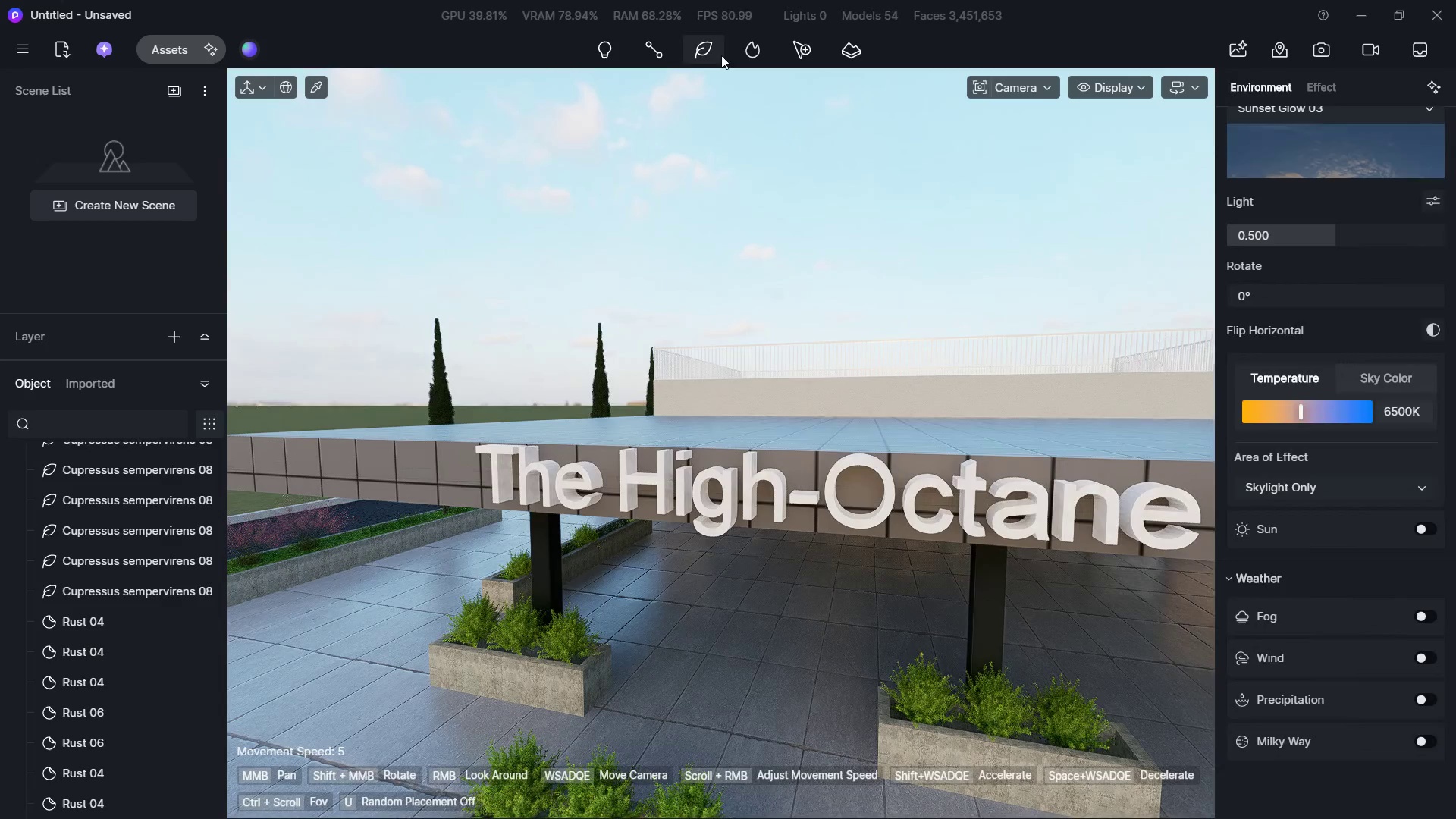 
left_click([717, 40])
 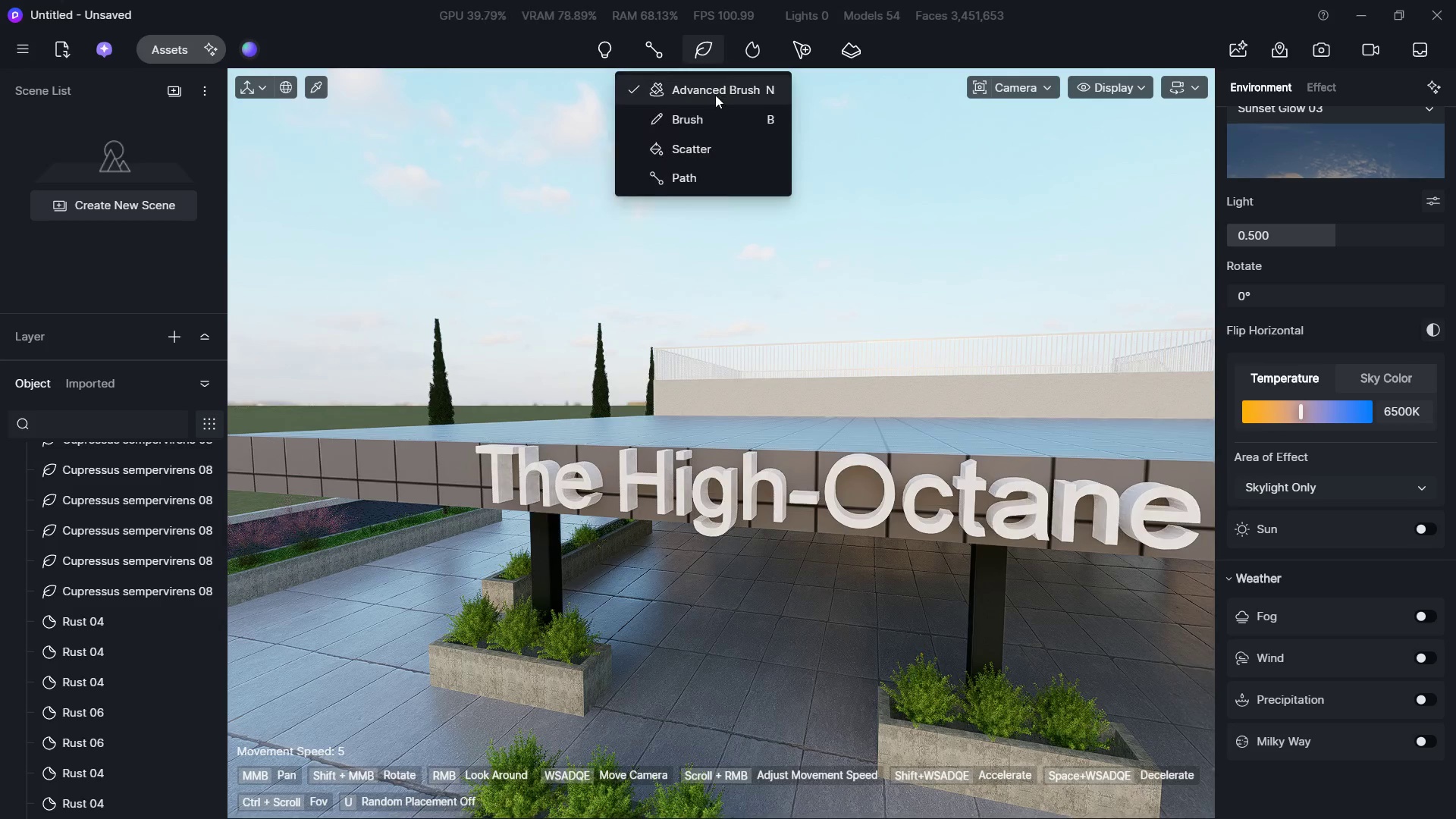 
left_click([715, 95])
 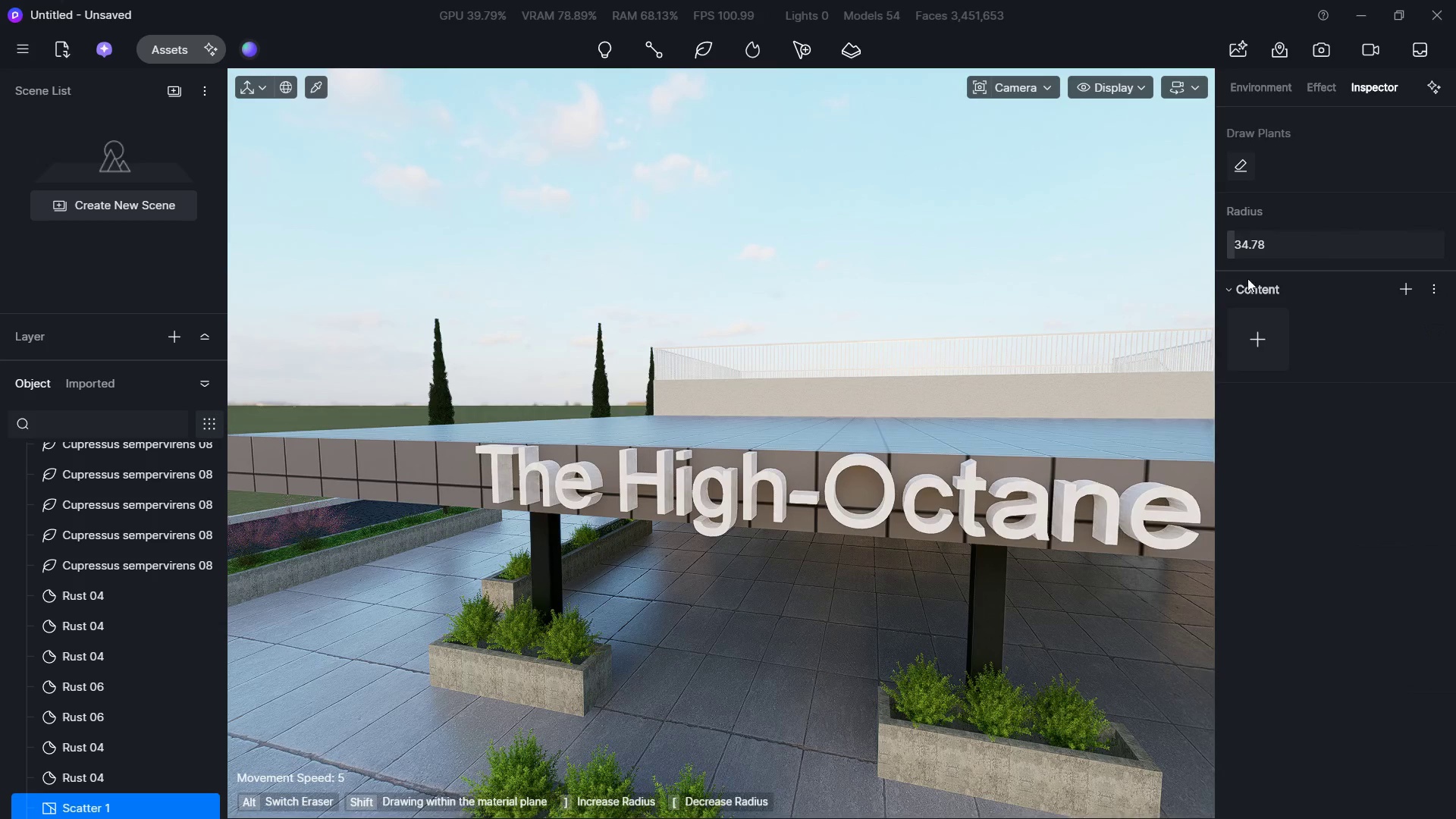 
left_click([1266, 345])
 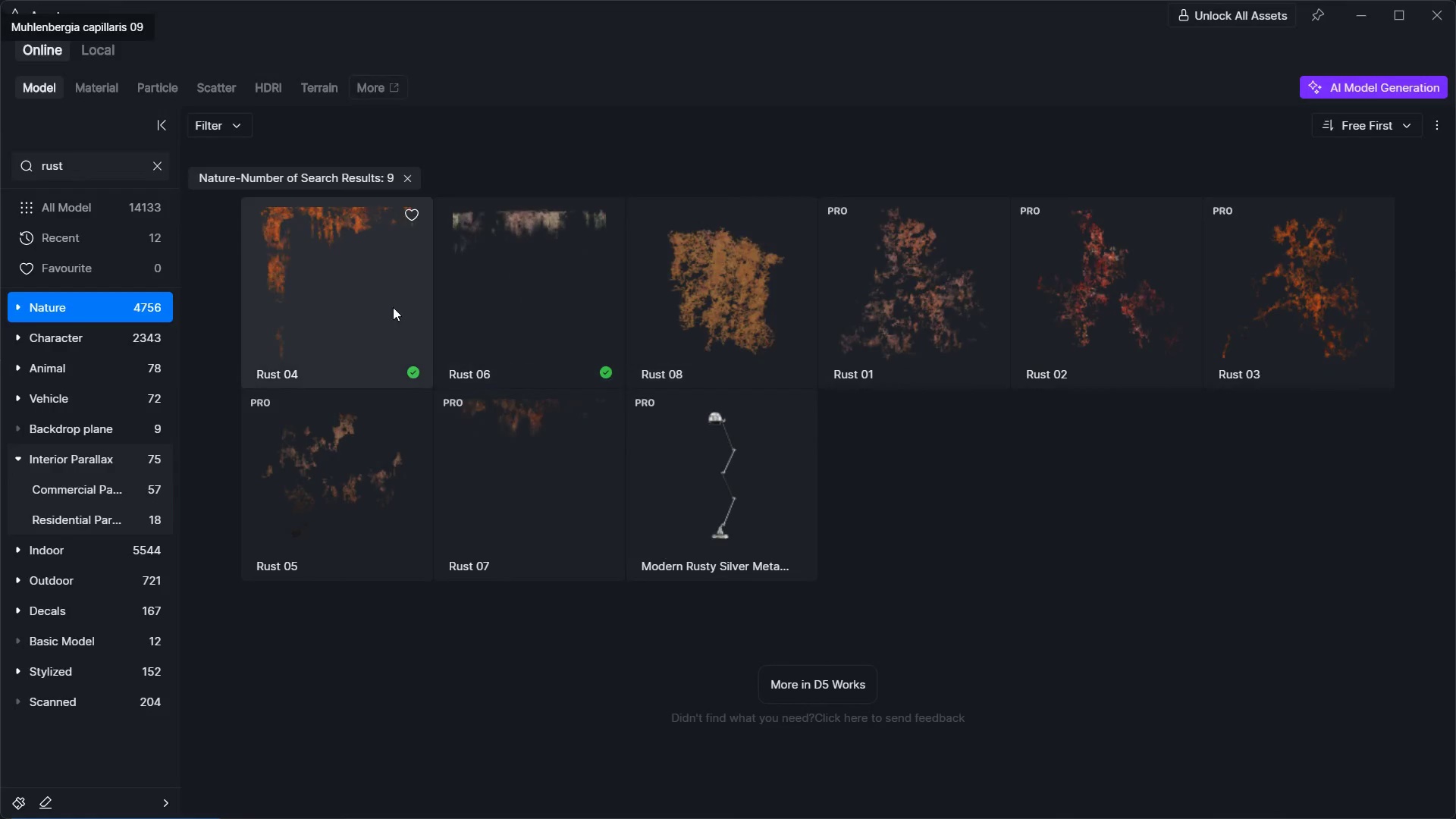 
left_click([366, 289])
 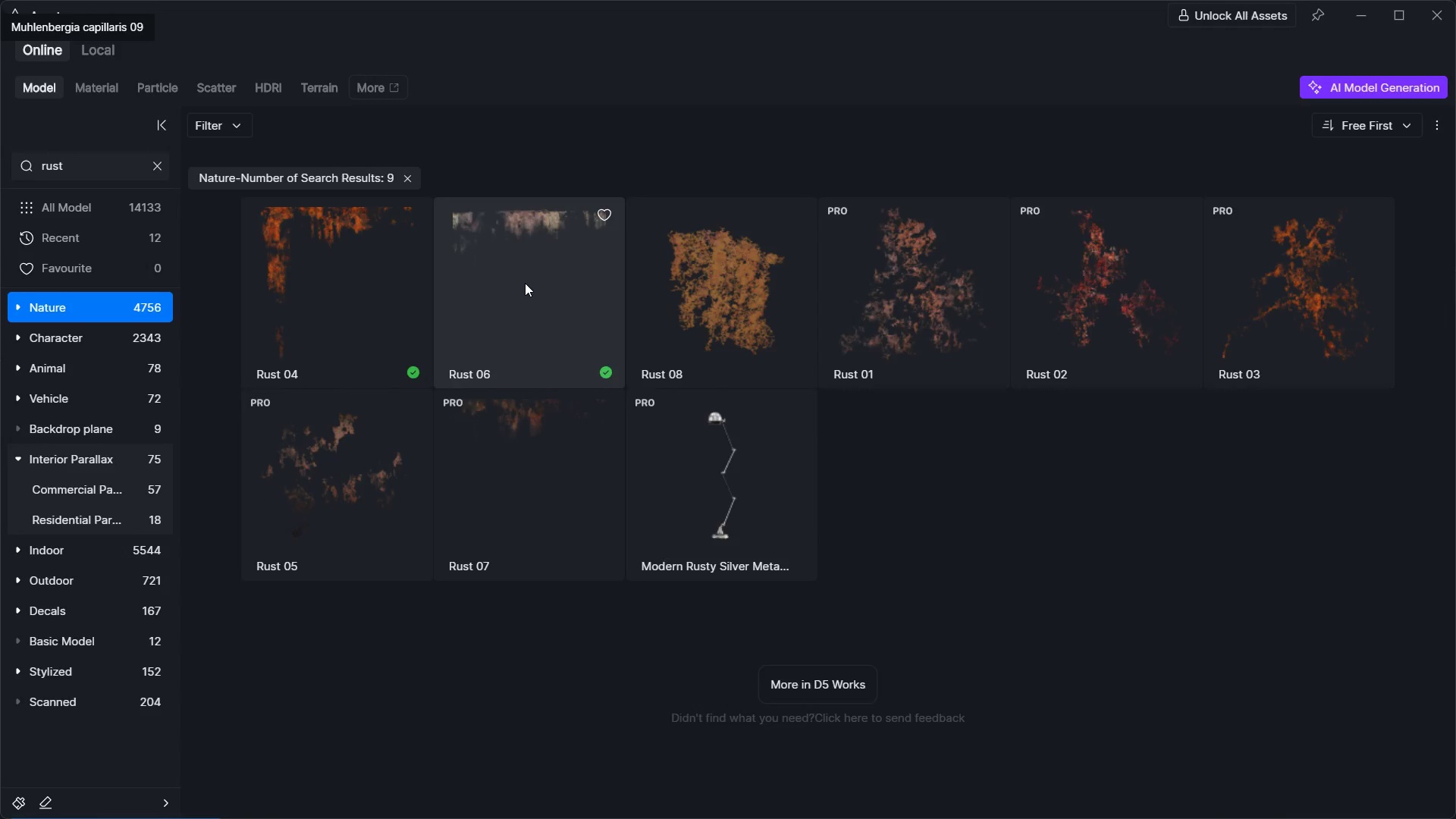 
left_click_drag(start_coordinate=[525, 283], to_coordinate=[545, 283])
 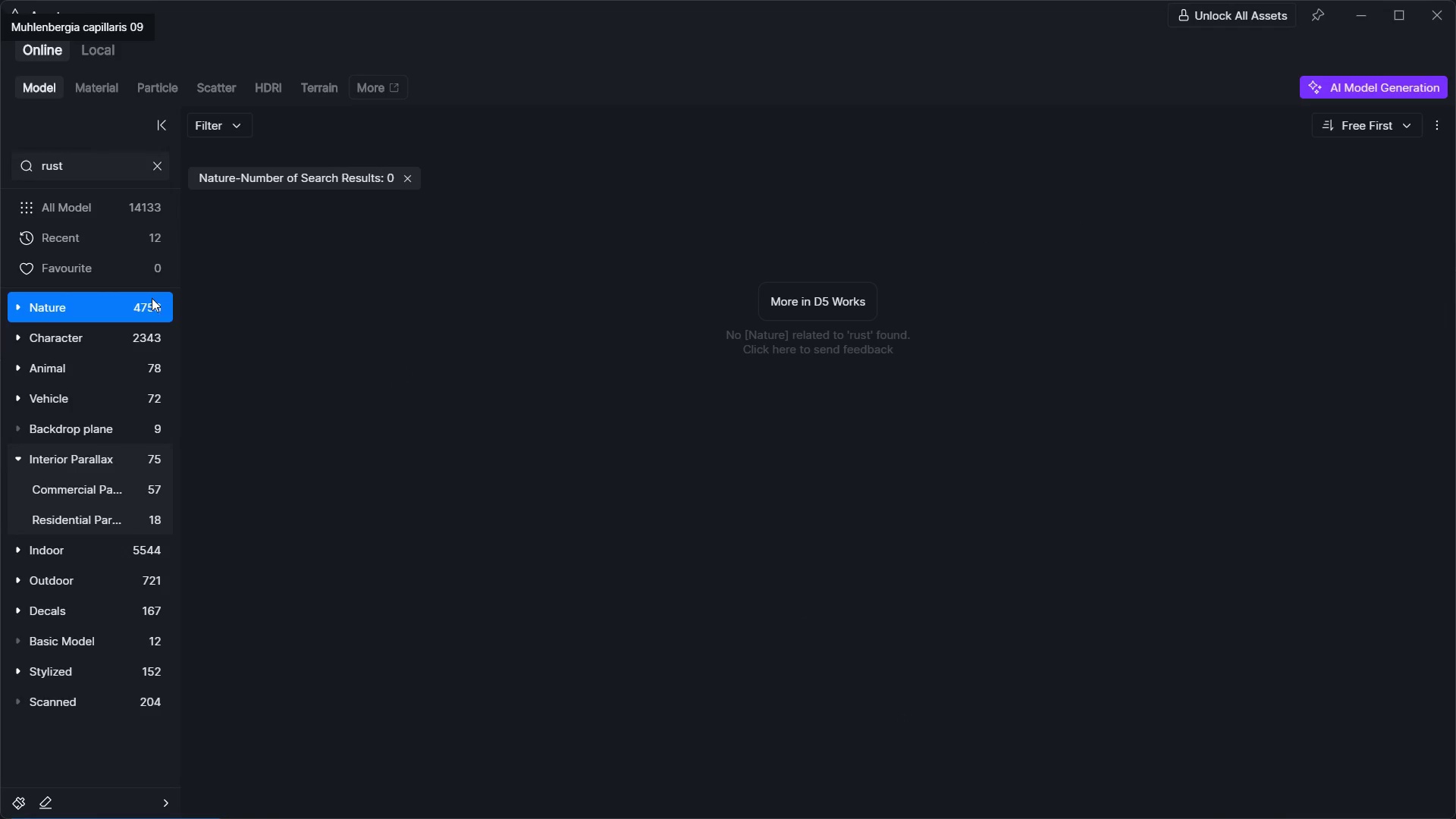 
left_click([1436, 21])
 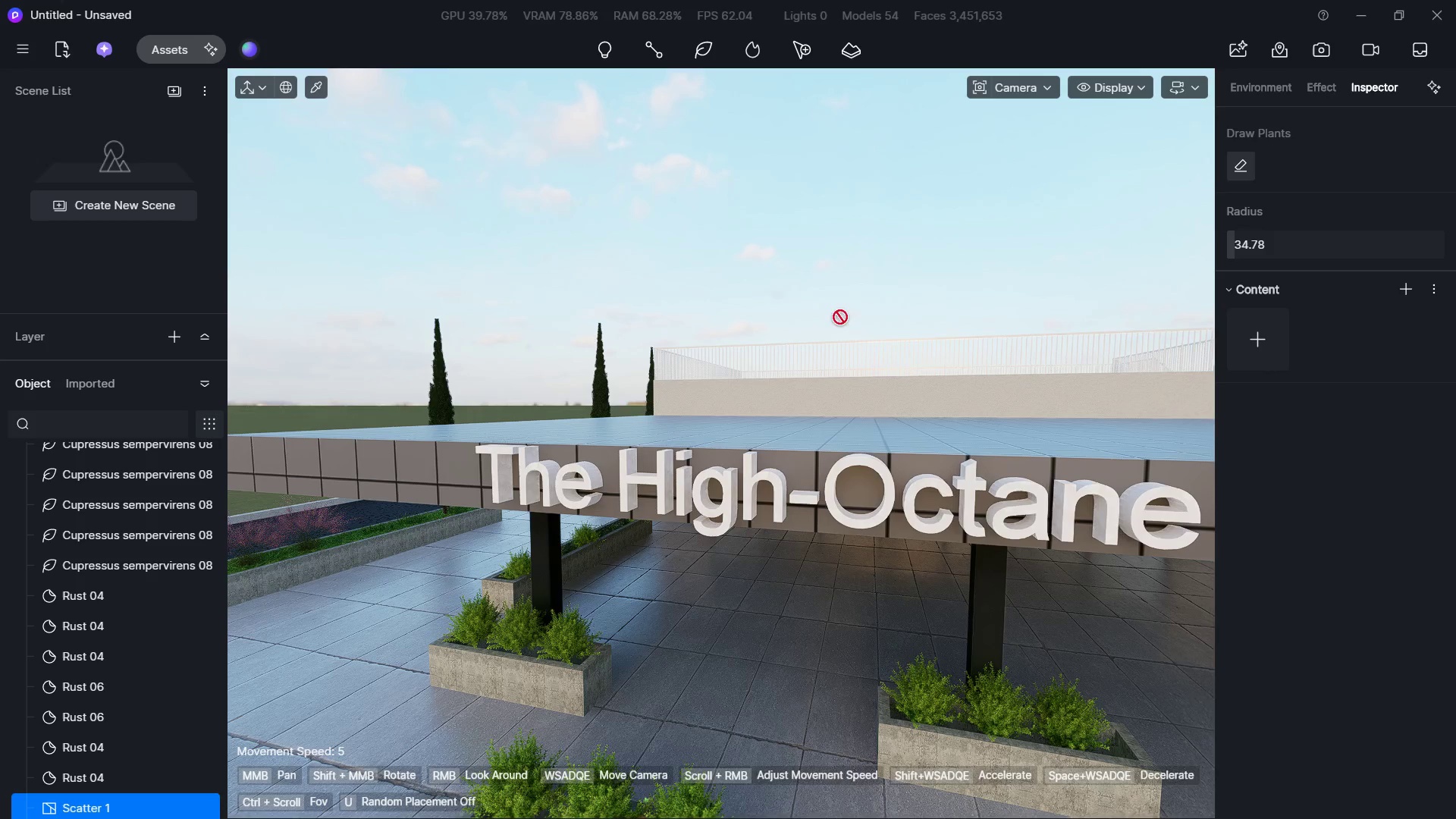 
hold_key(key=A, duration=0.56)
 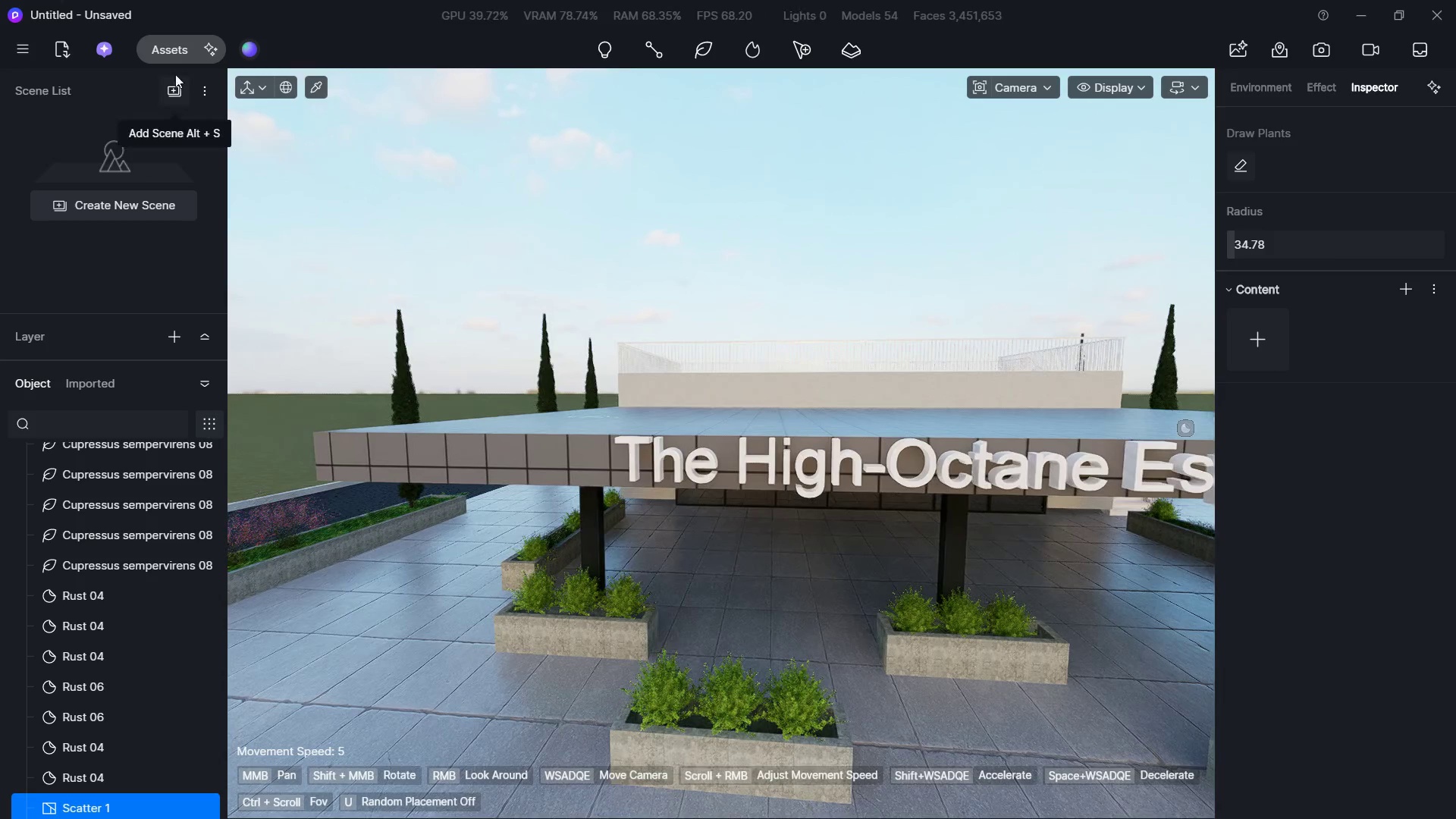 
hold_key(key=S, duration=0.48)
 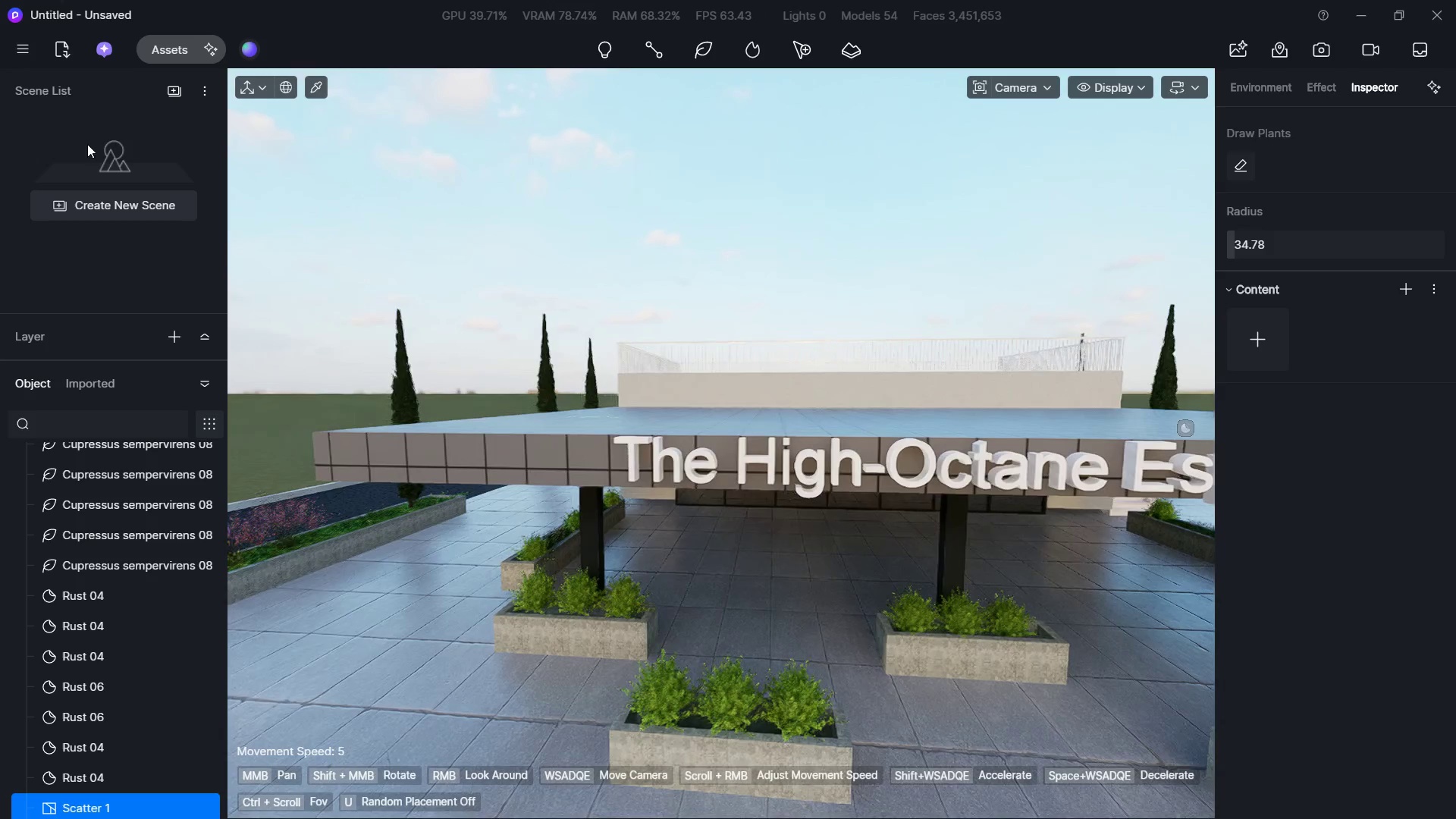 
key(Escape)
 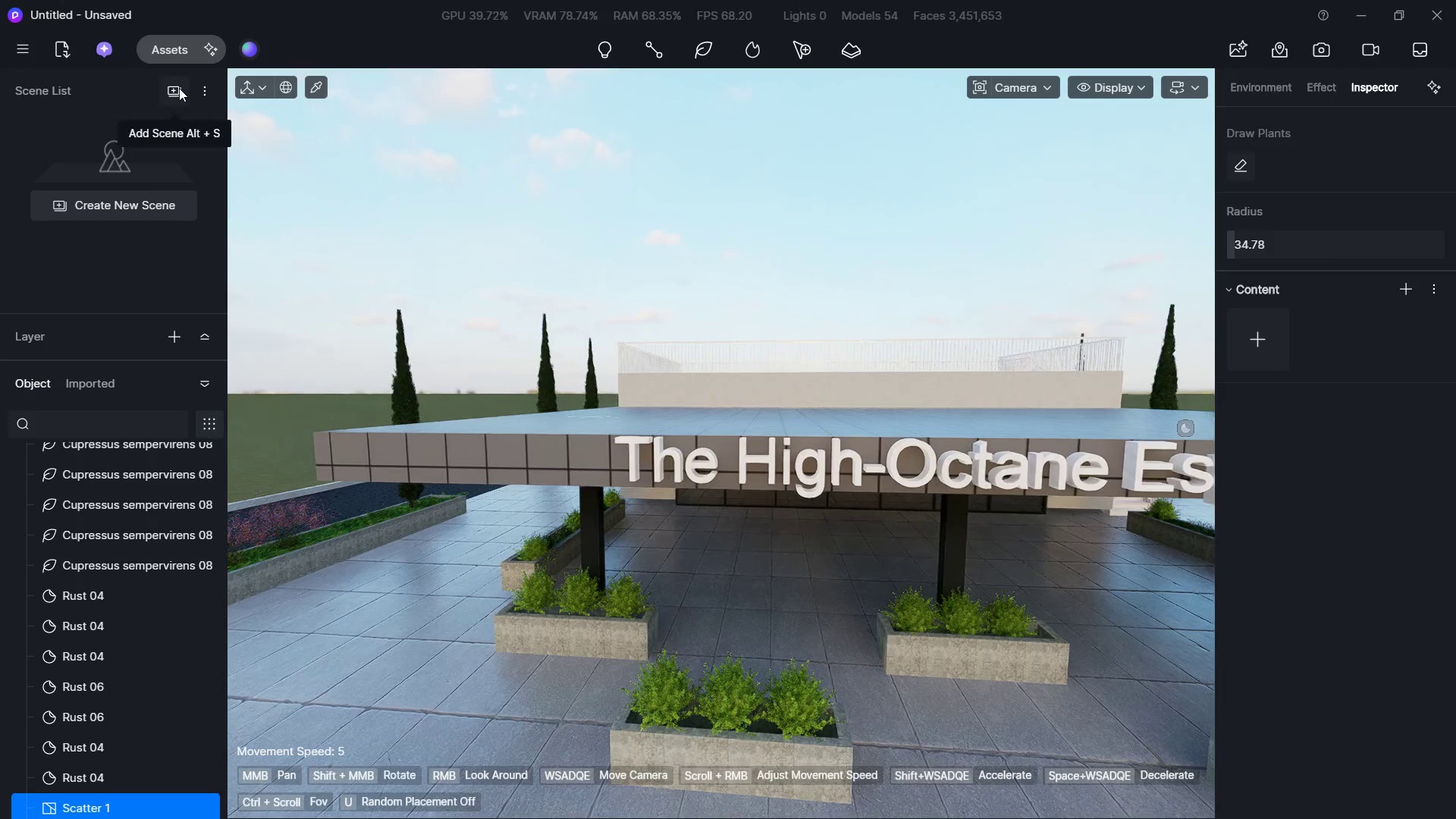 
key(Escape)
 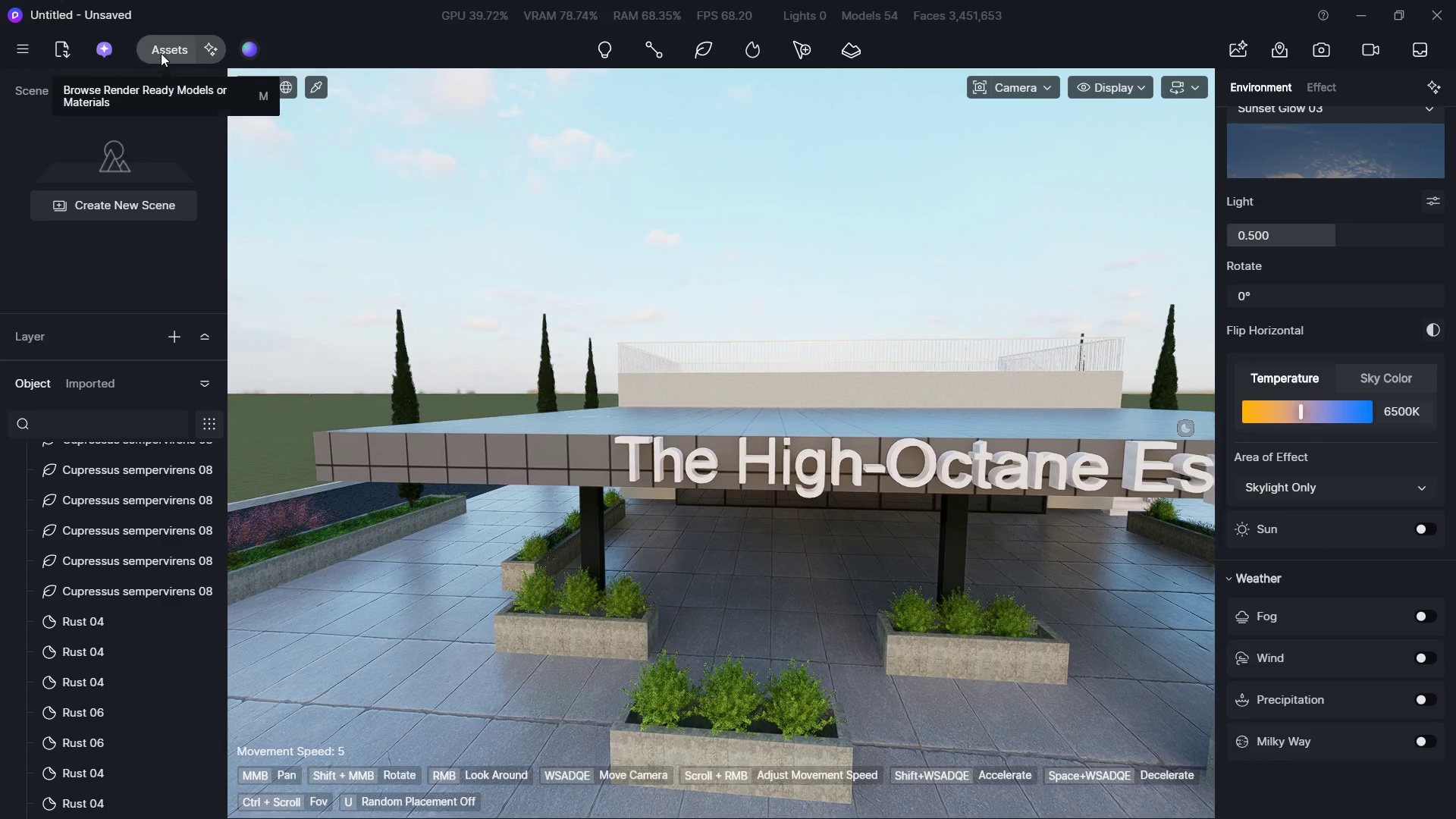 
left_click([161, 53])
 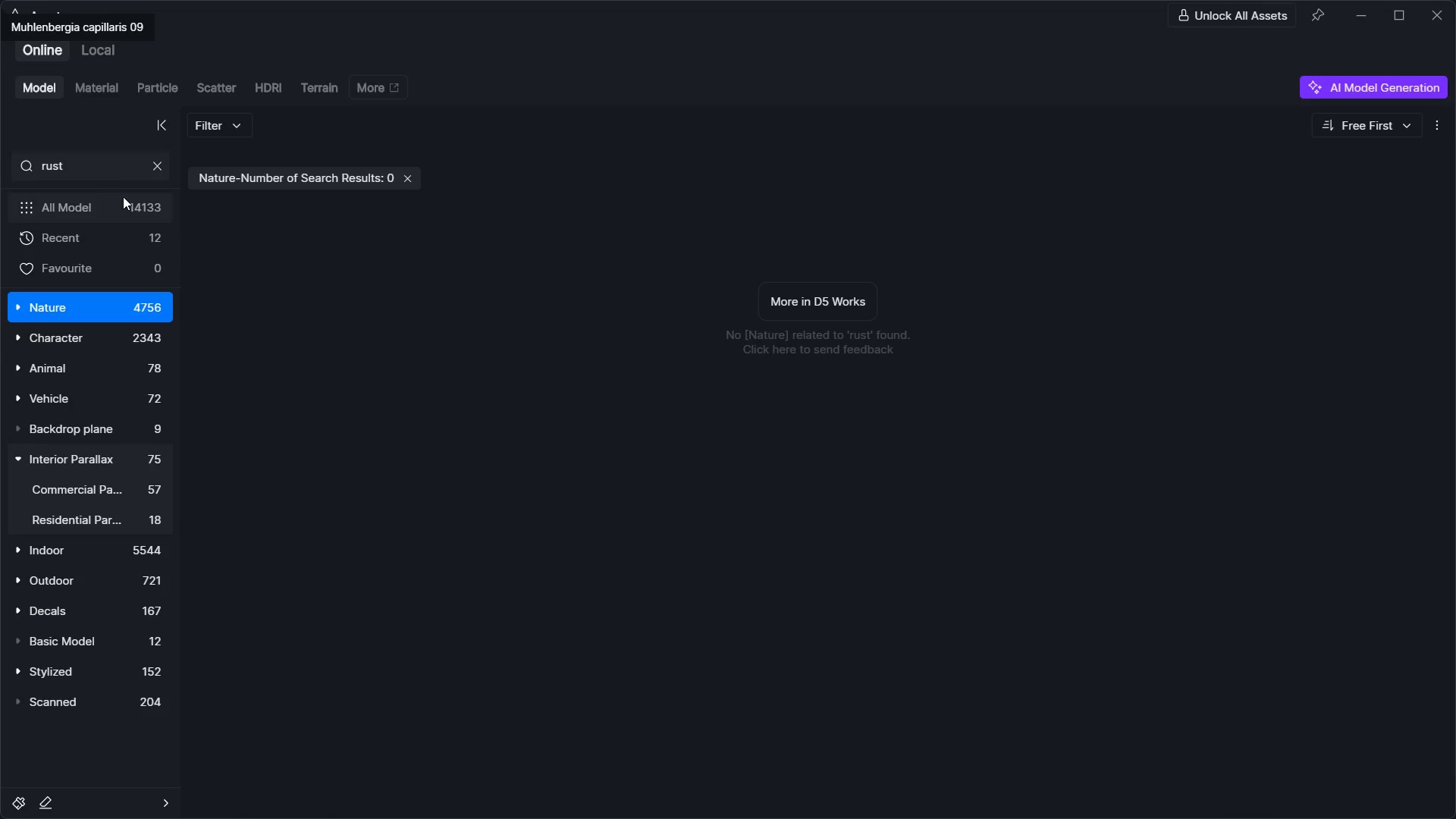 
left_click([113, 175])
 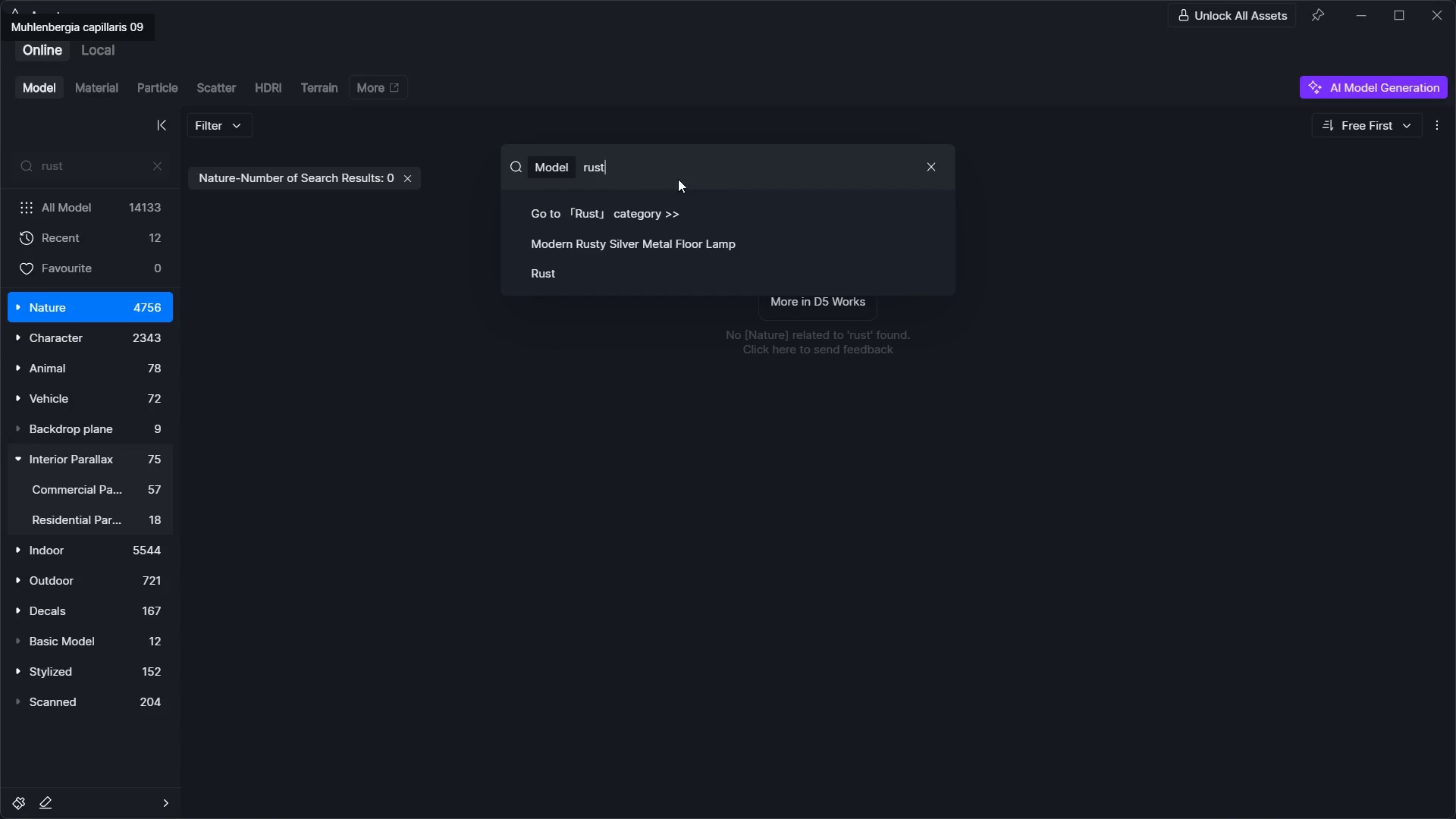 
left_click_drag(start_coordinate=[672, 179], to_coordinate=[510, 158])
 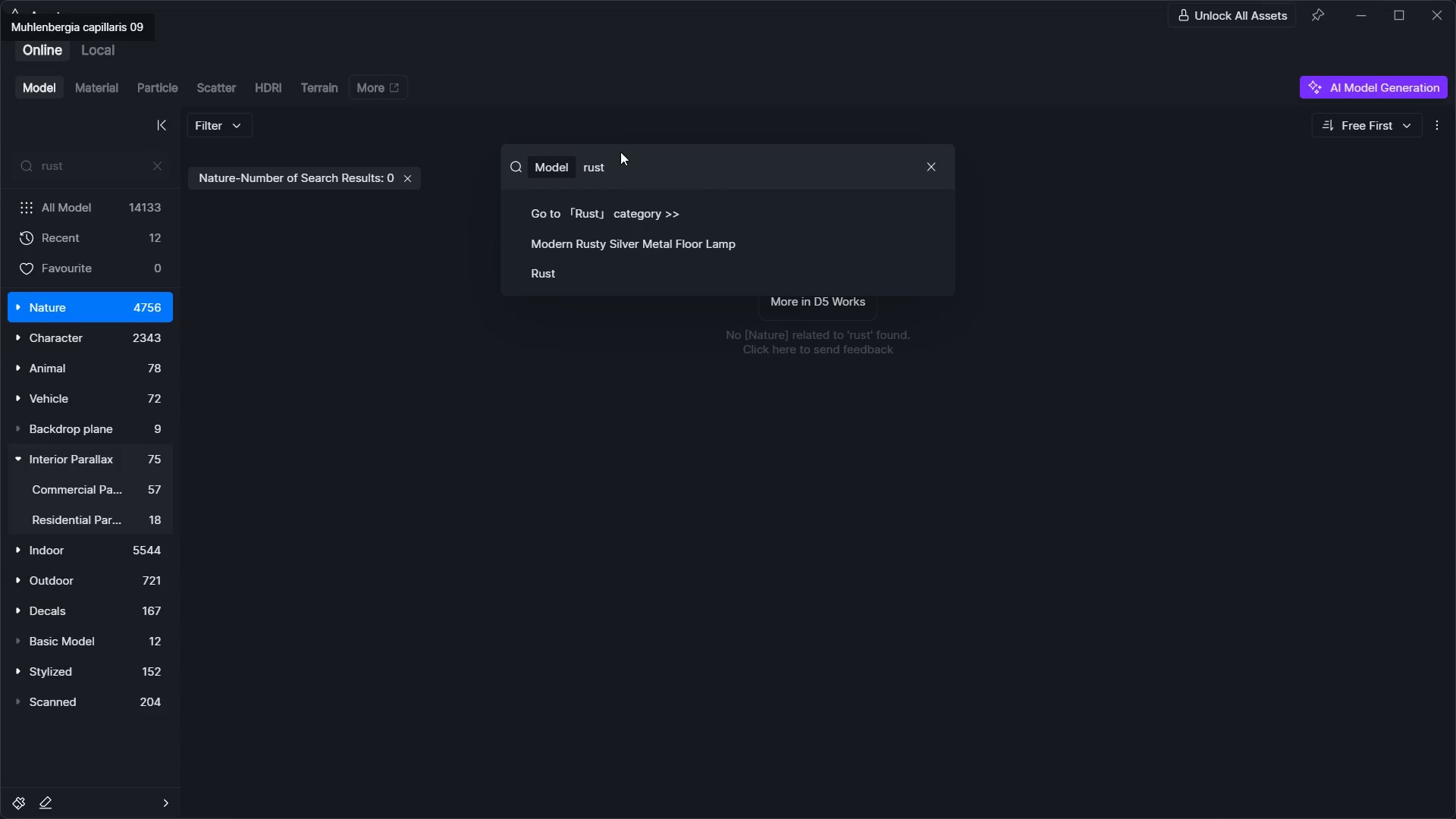 
left_click_drag(start_coordinate=[613, 165], to_coordinate=[467, 166])
 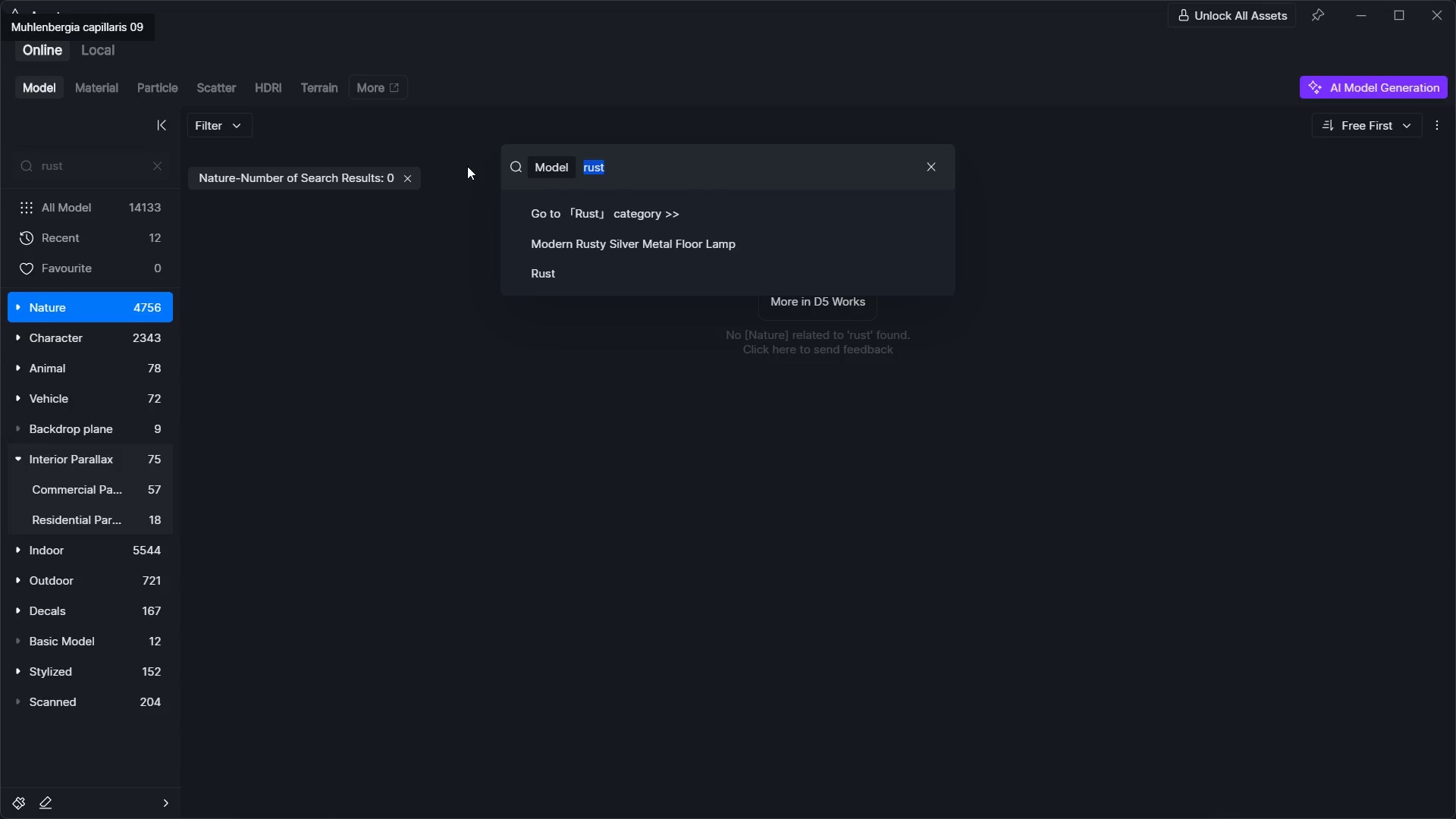 
key(Backspace)
type(rusr)
key(Backspace)
 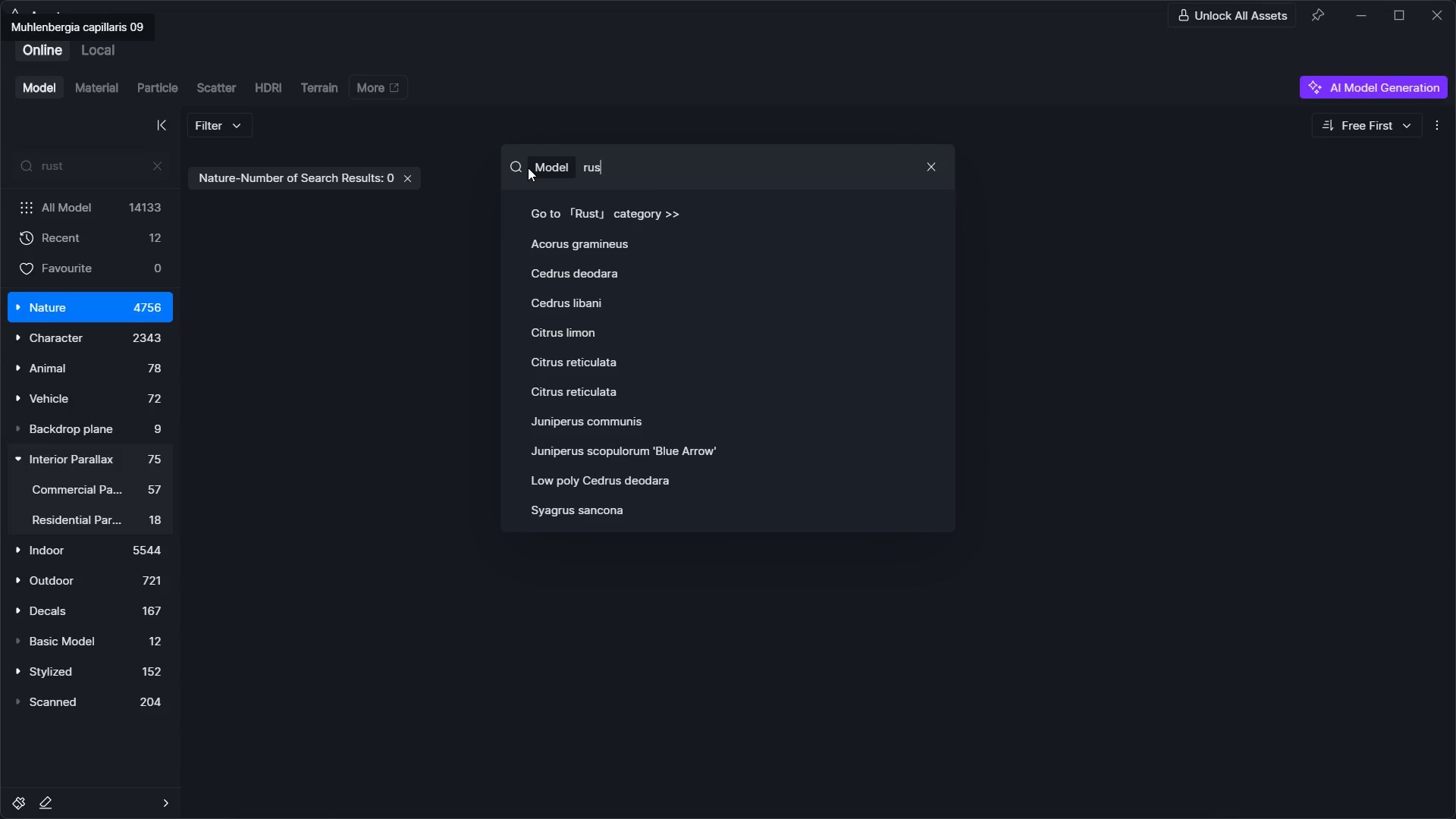 
key(T)
 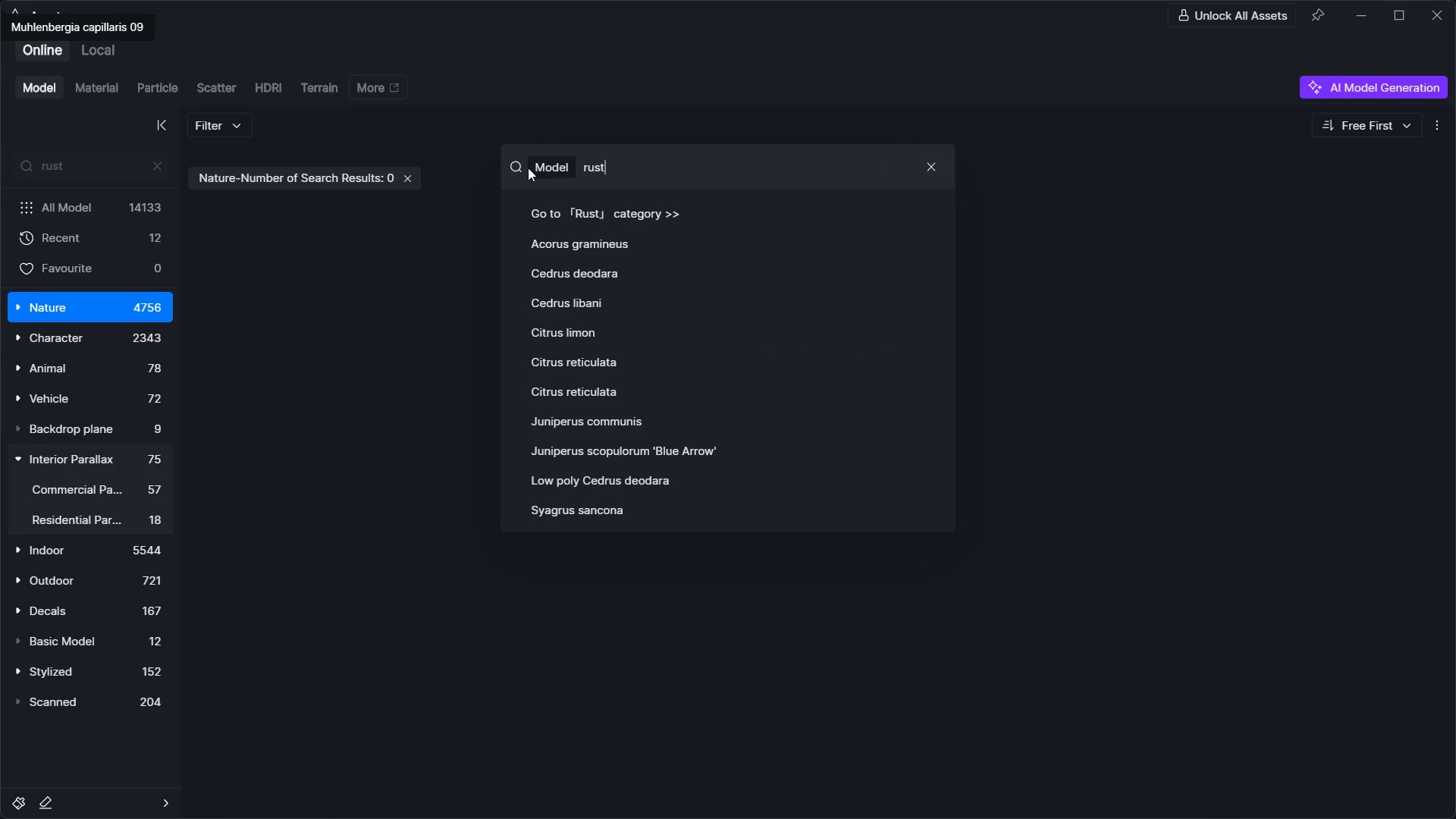 
key(Enter)
 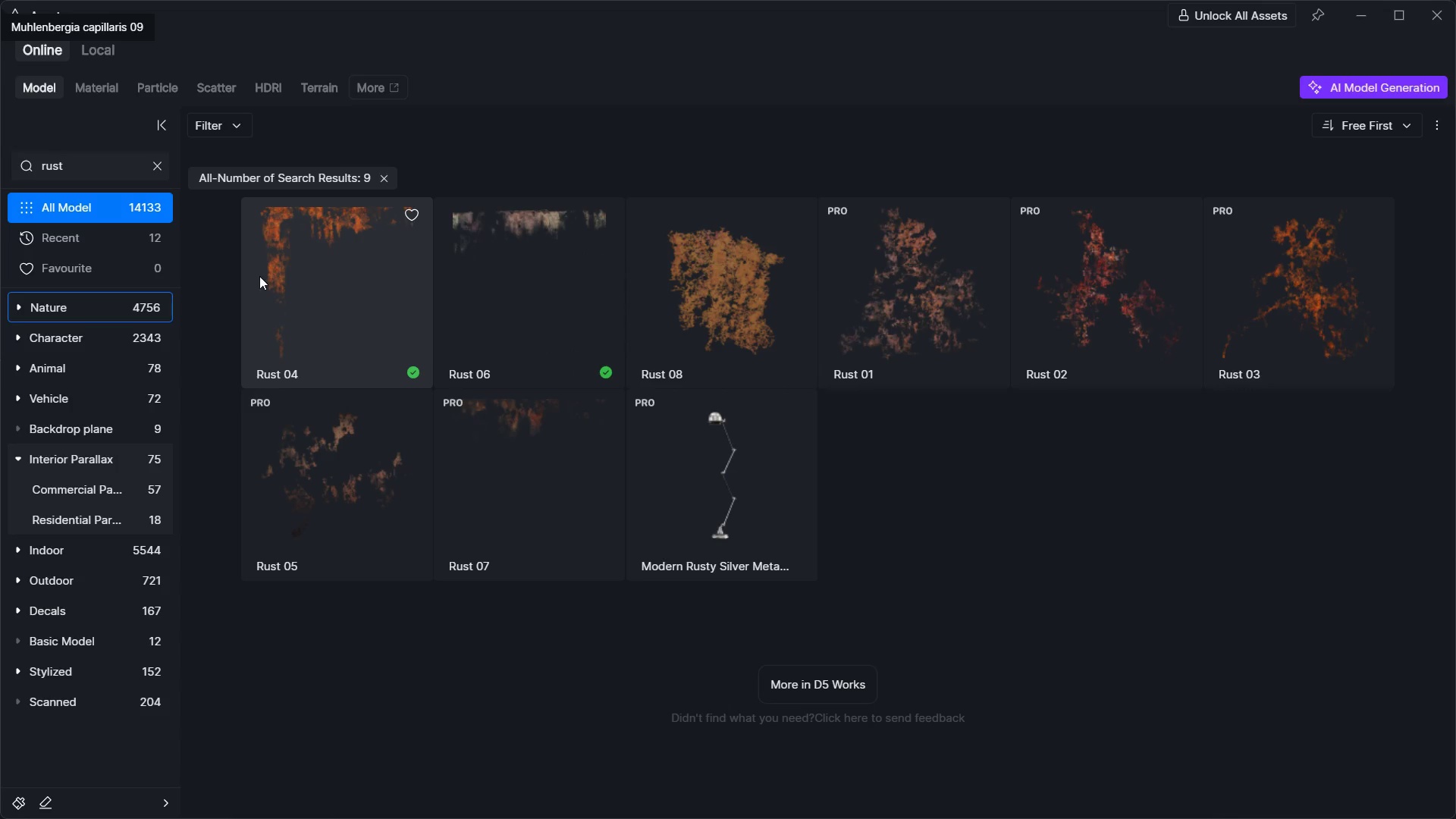 
left_click([348, 297])
 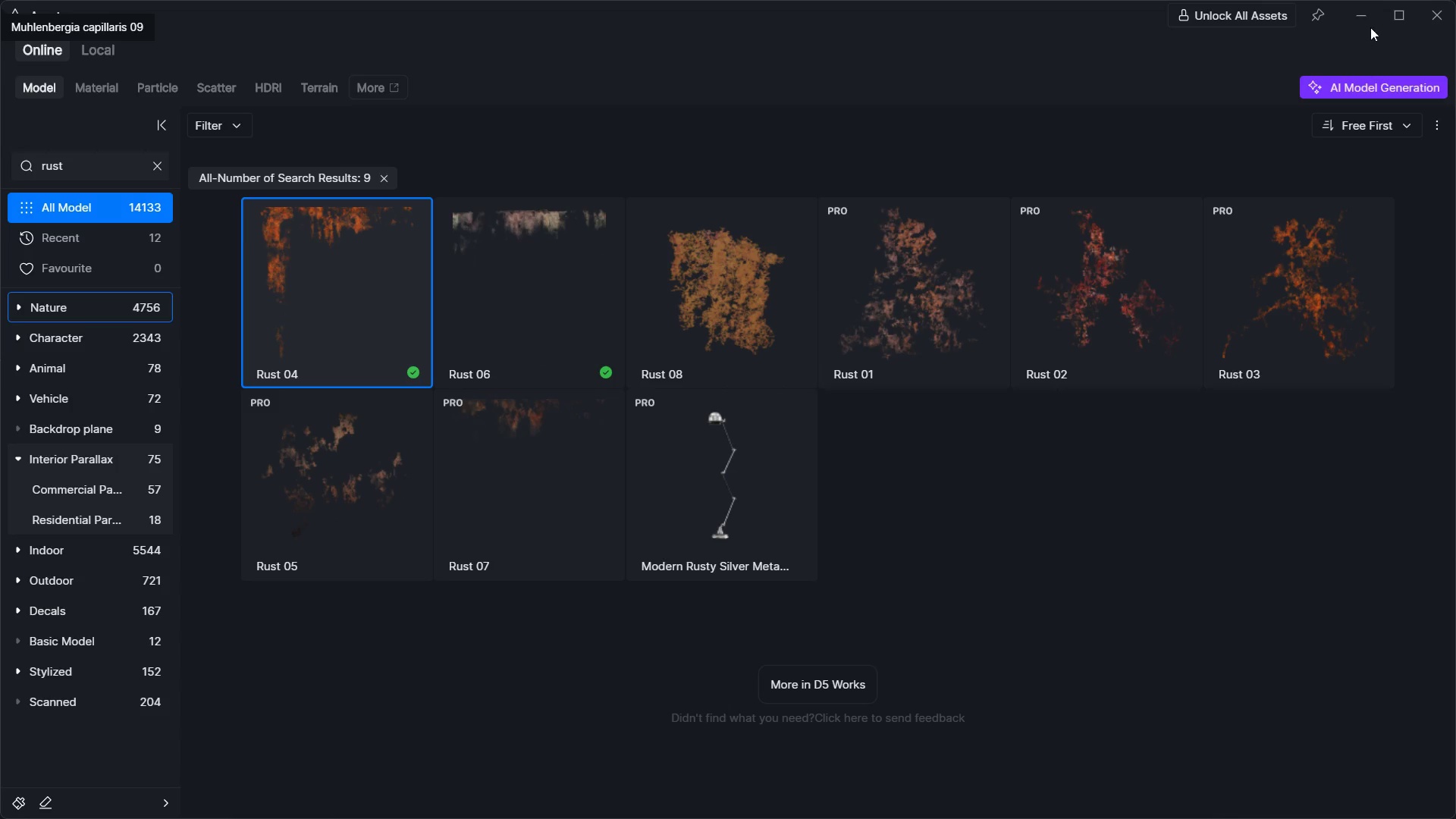 
left_click([1369, 21])
 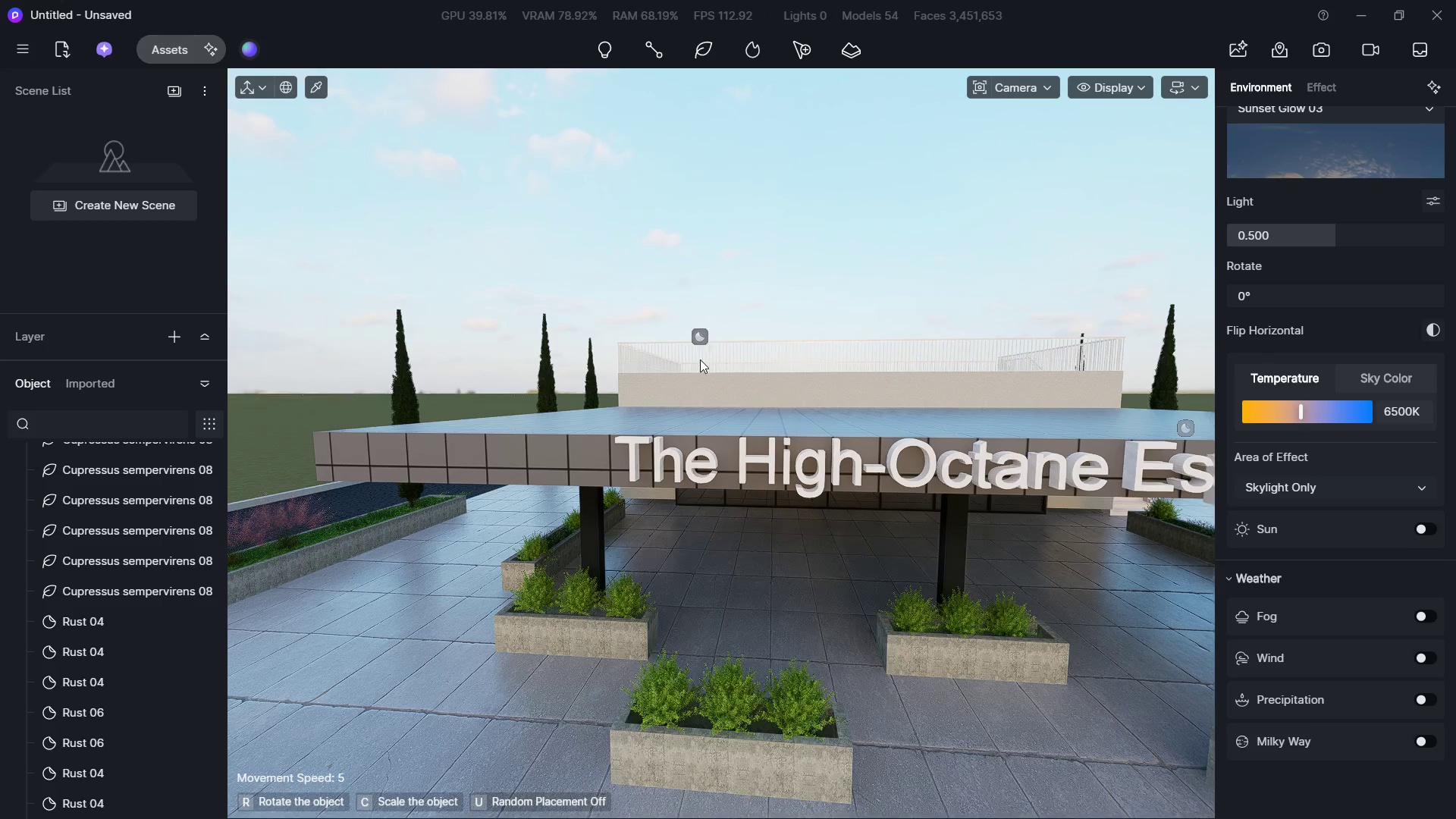 
key(S)
 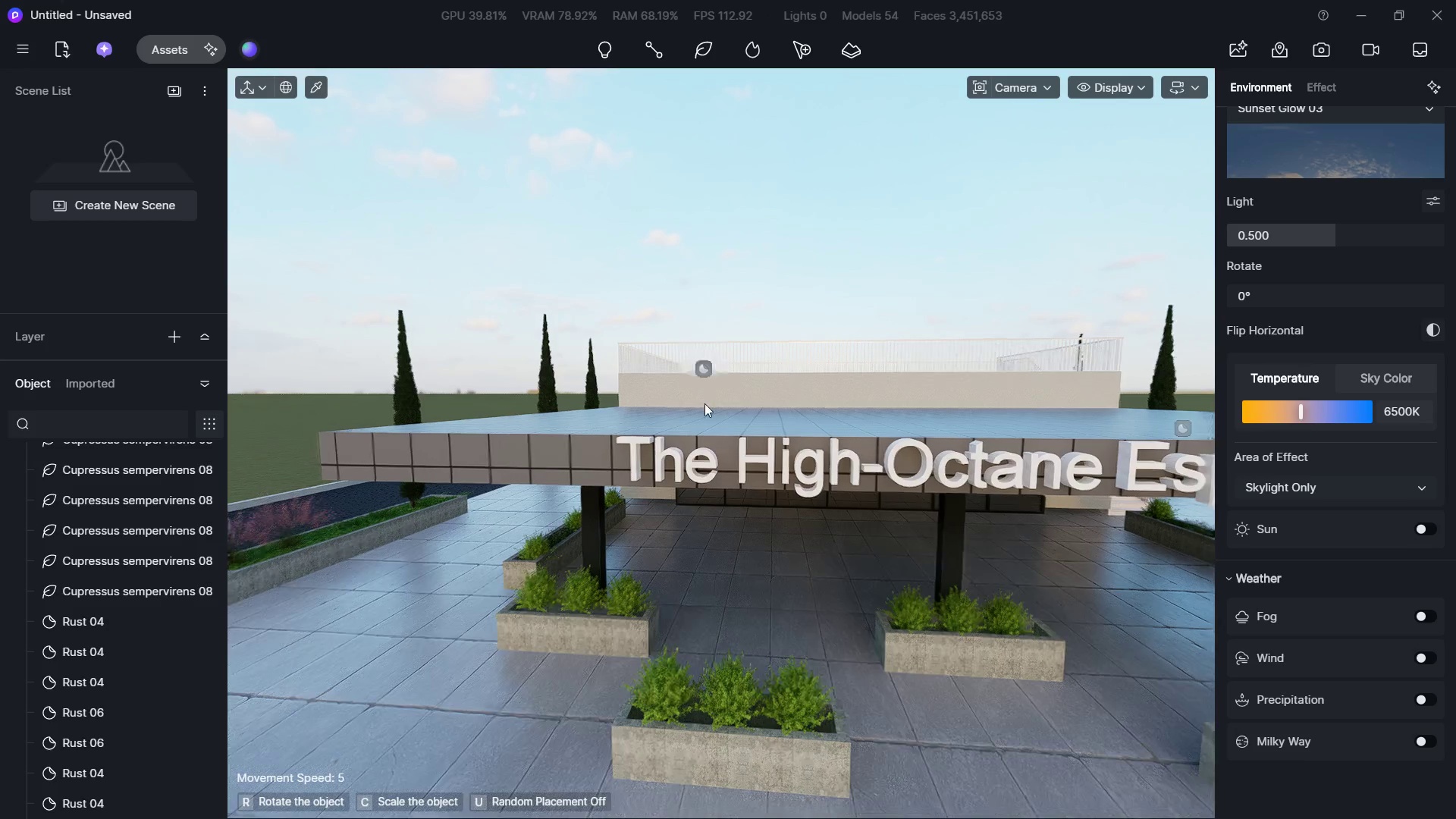 
hold_key(key=A, duration=0.31)
 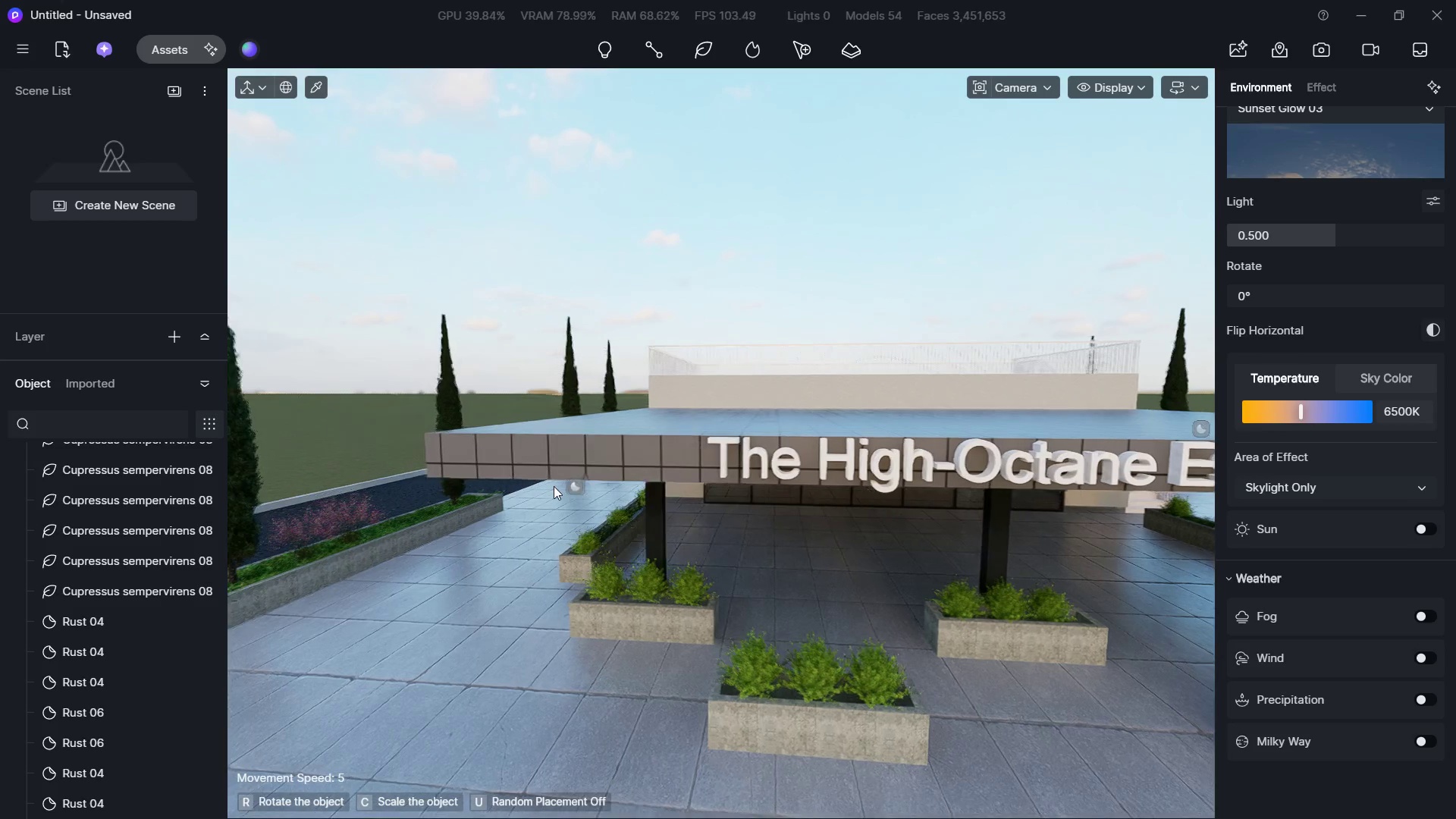 
hold_key(key=W, duration=1.42)
 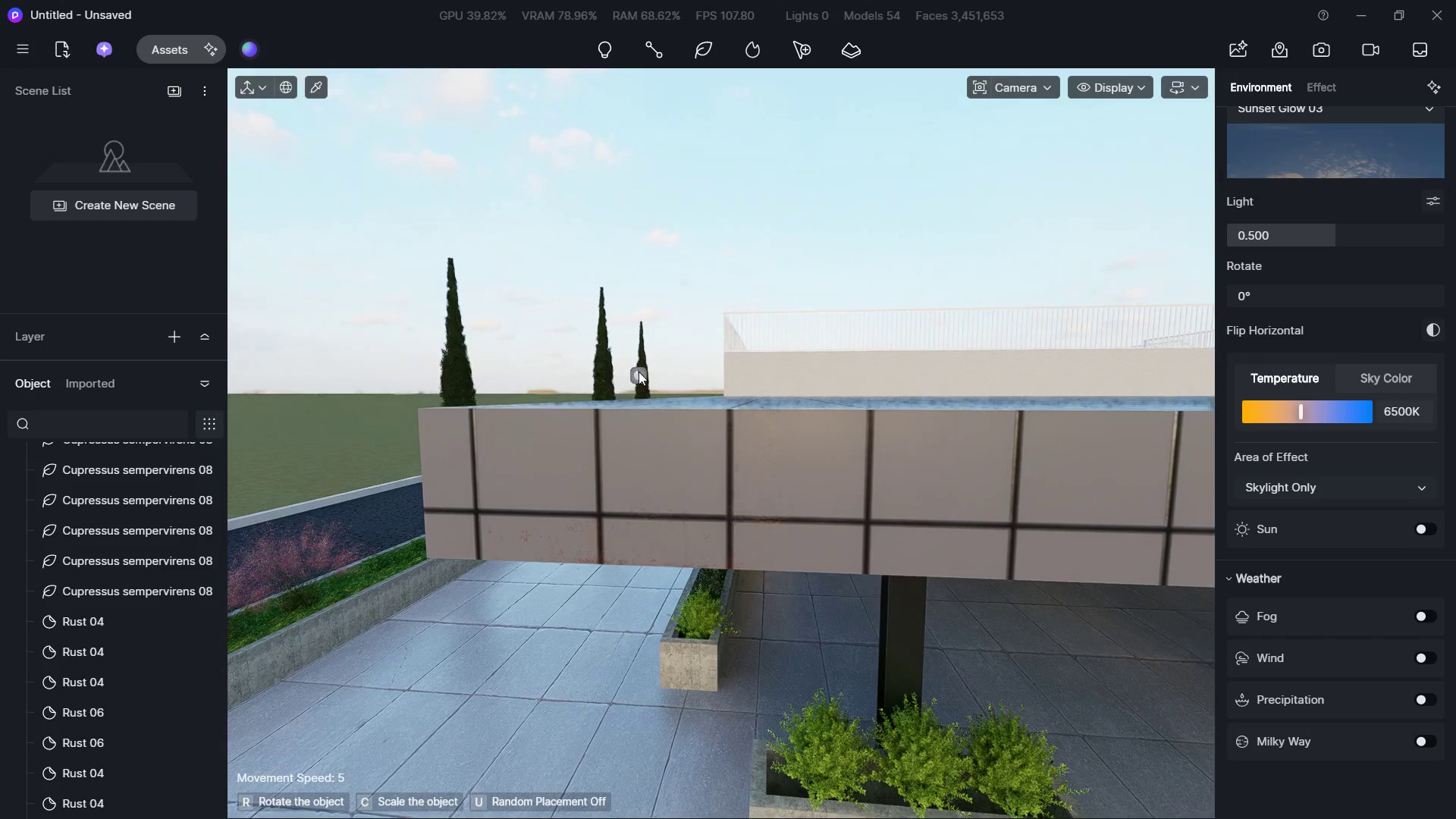 
hold_key(key=A, duration=0.84)
 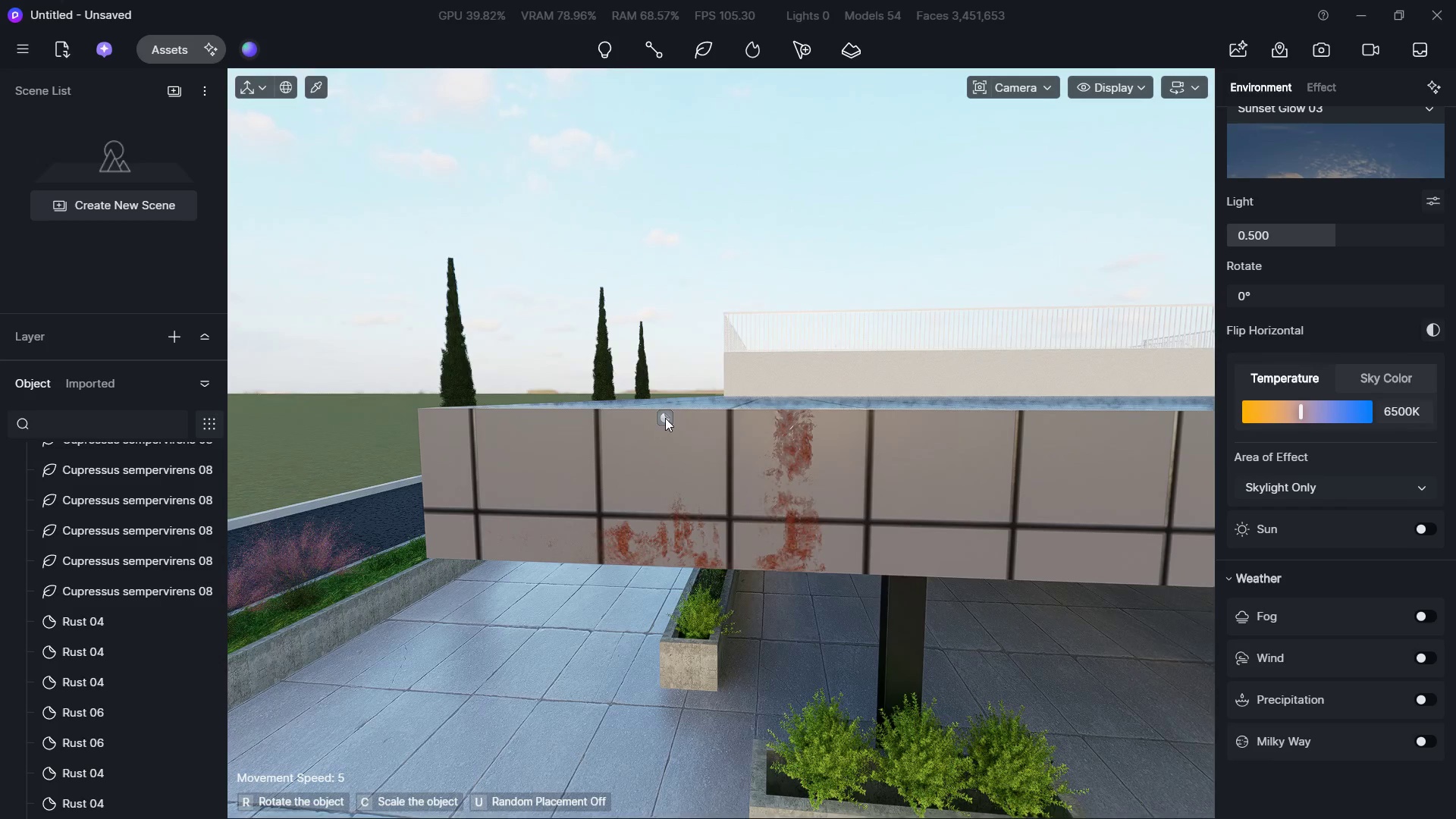 
left_click([665, 418])
 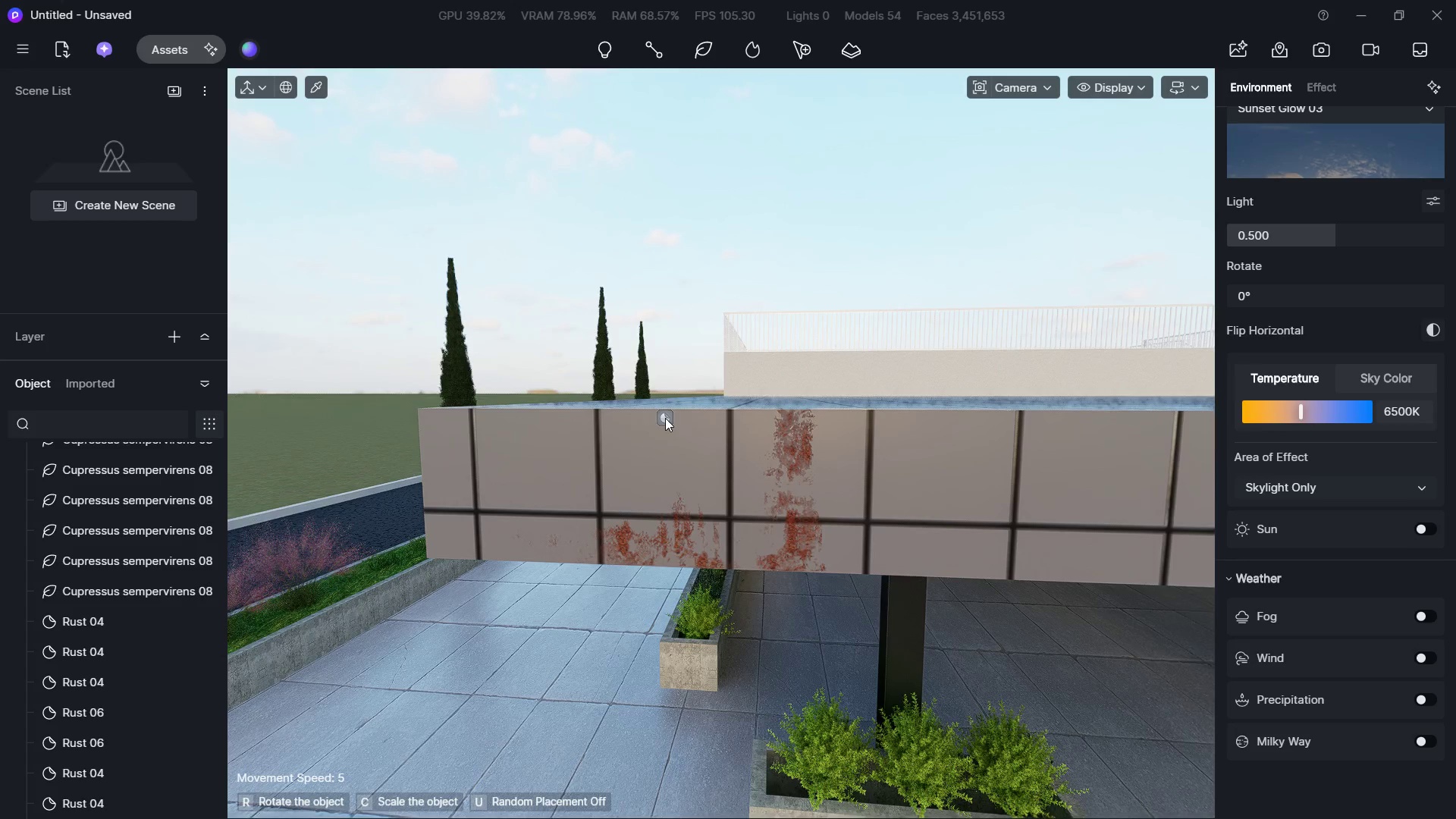 
hold_key(key=S, duration=0.5)
 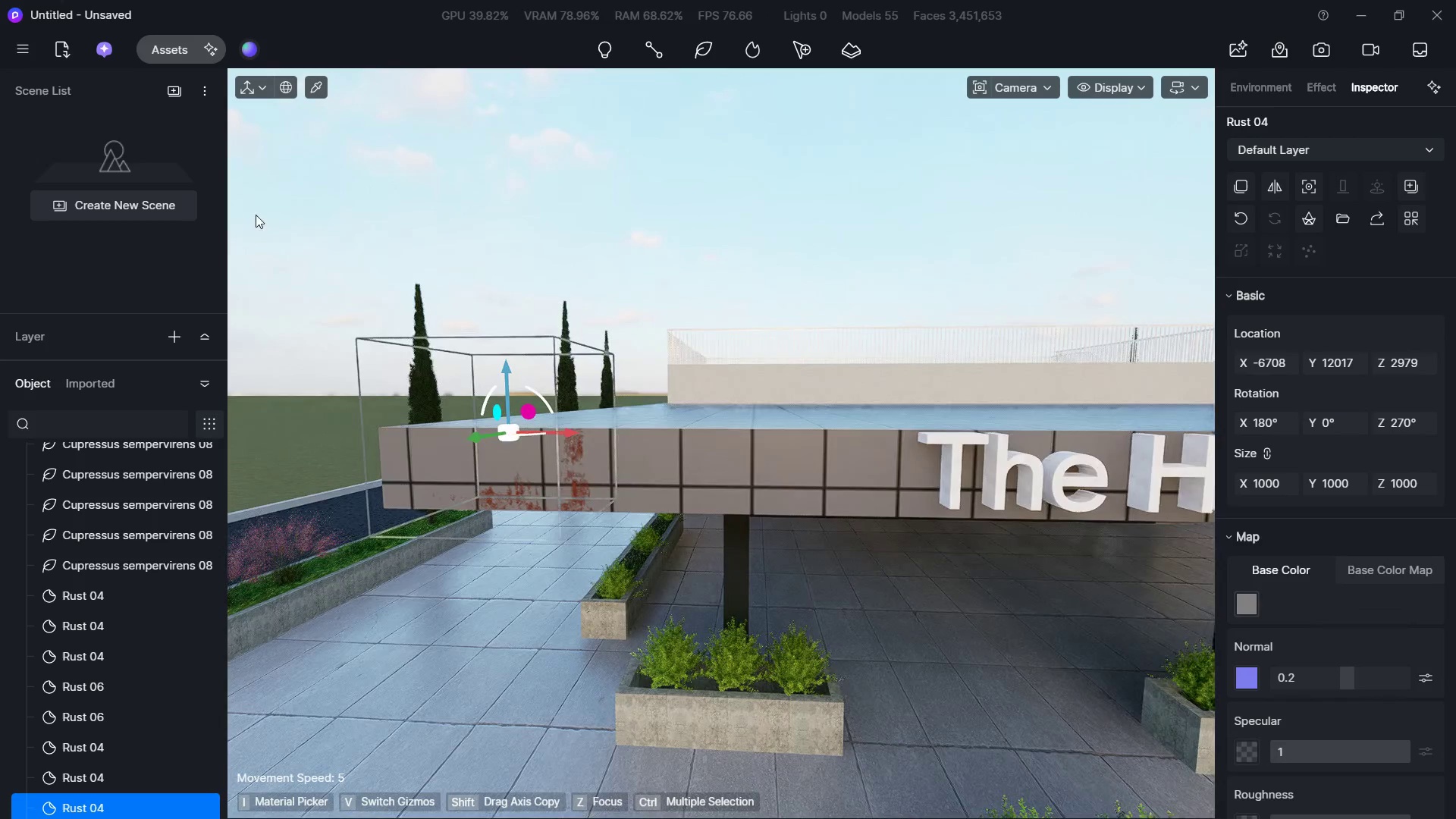 
hold_key(key=D, duration=0.34)
 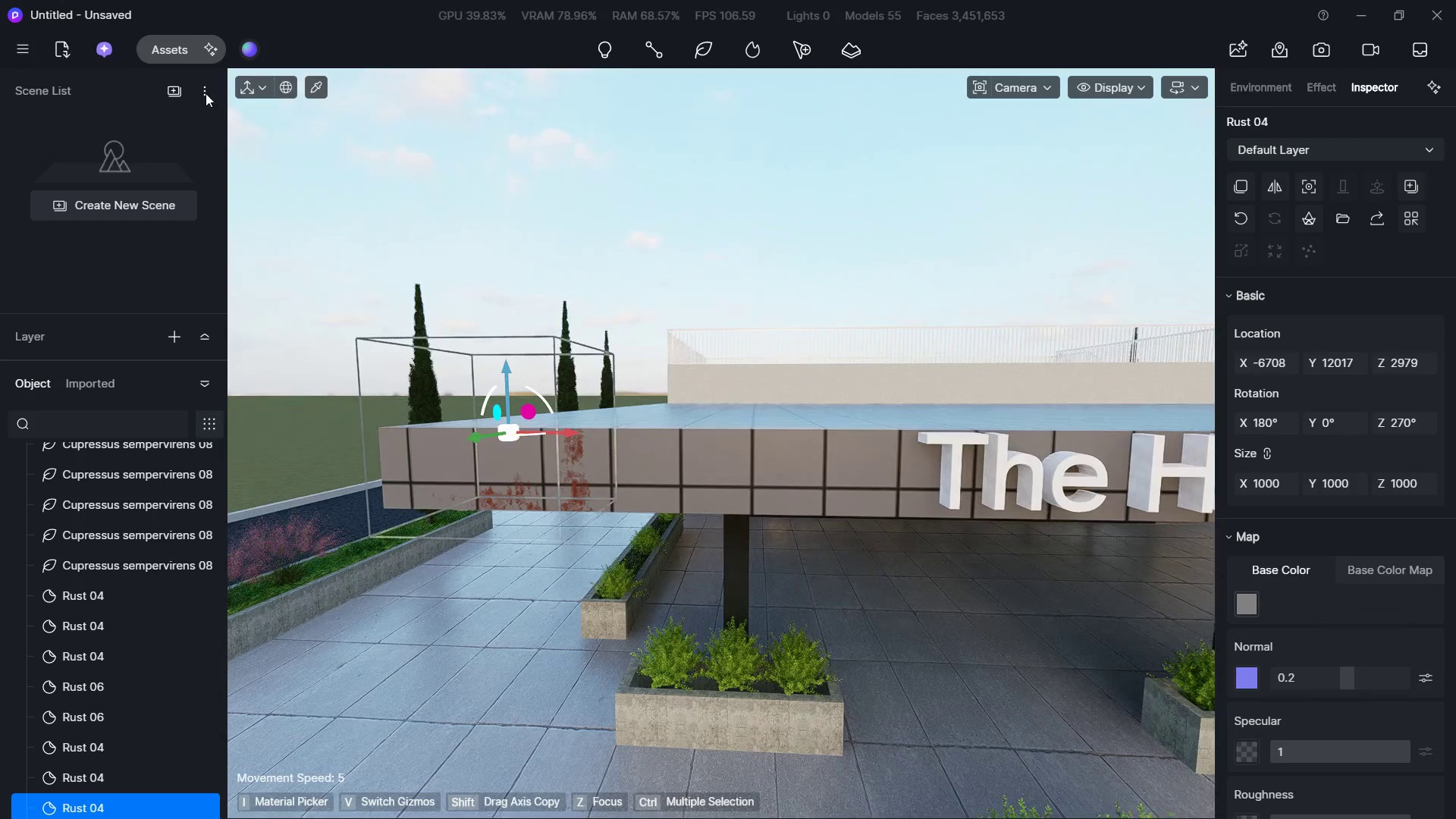 
left_click([156, 48])
 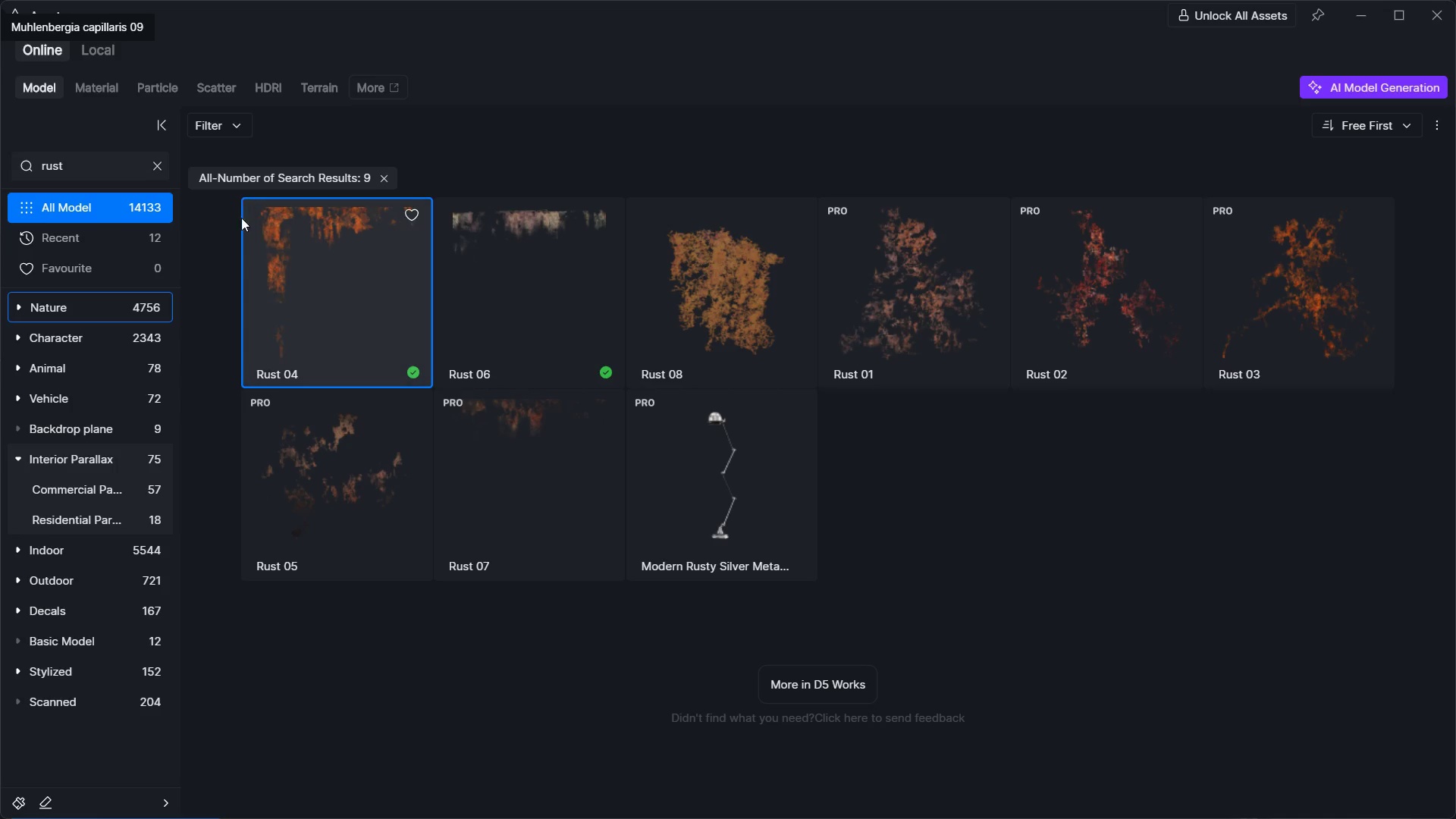 
left_click([339, 242])
 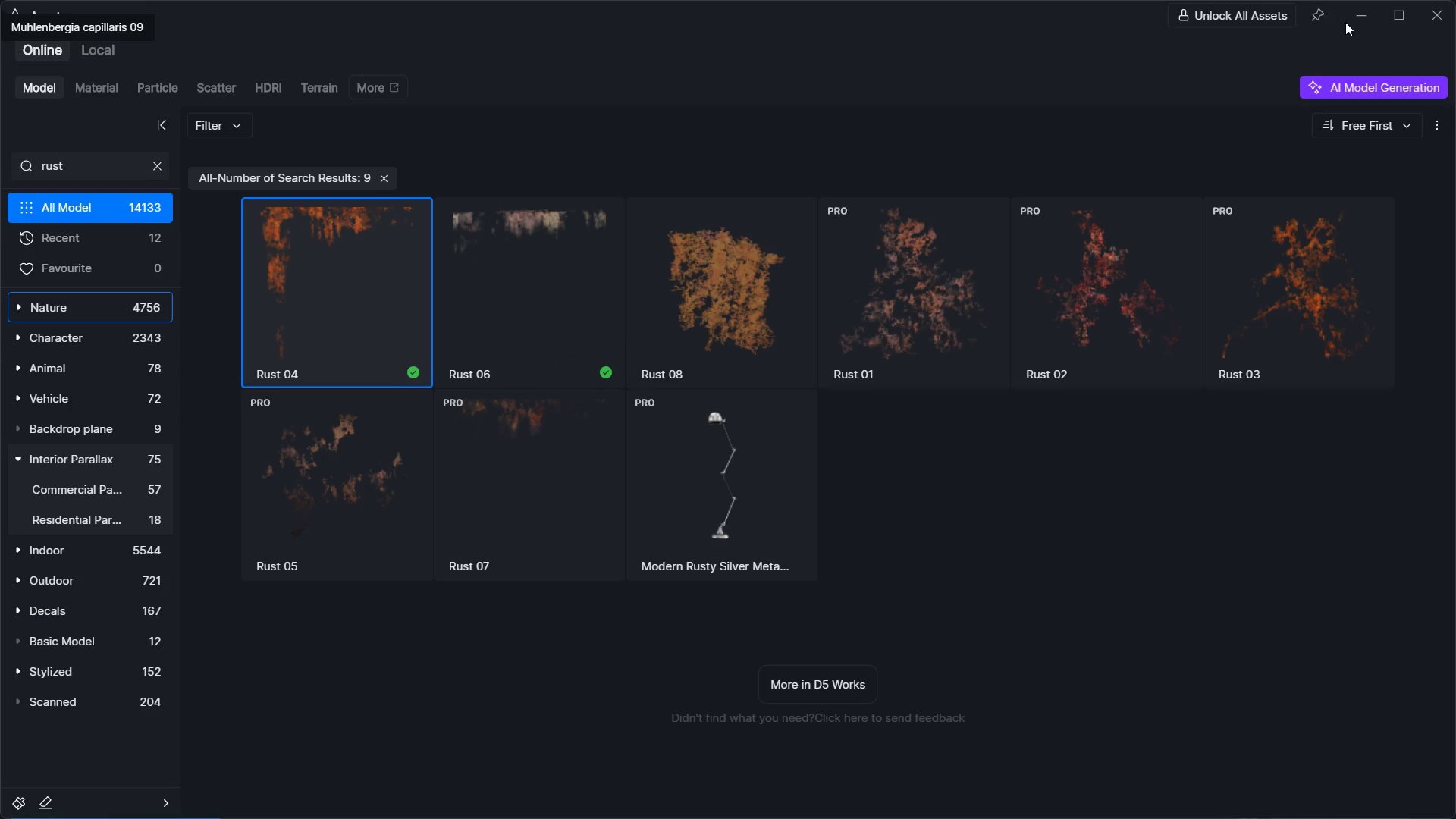 
left_click([1363, 21])
 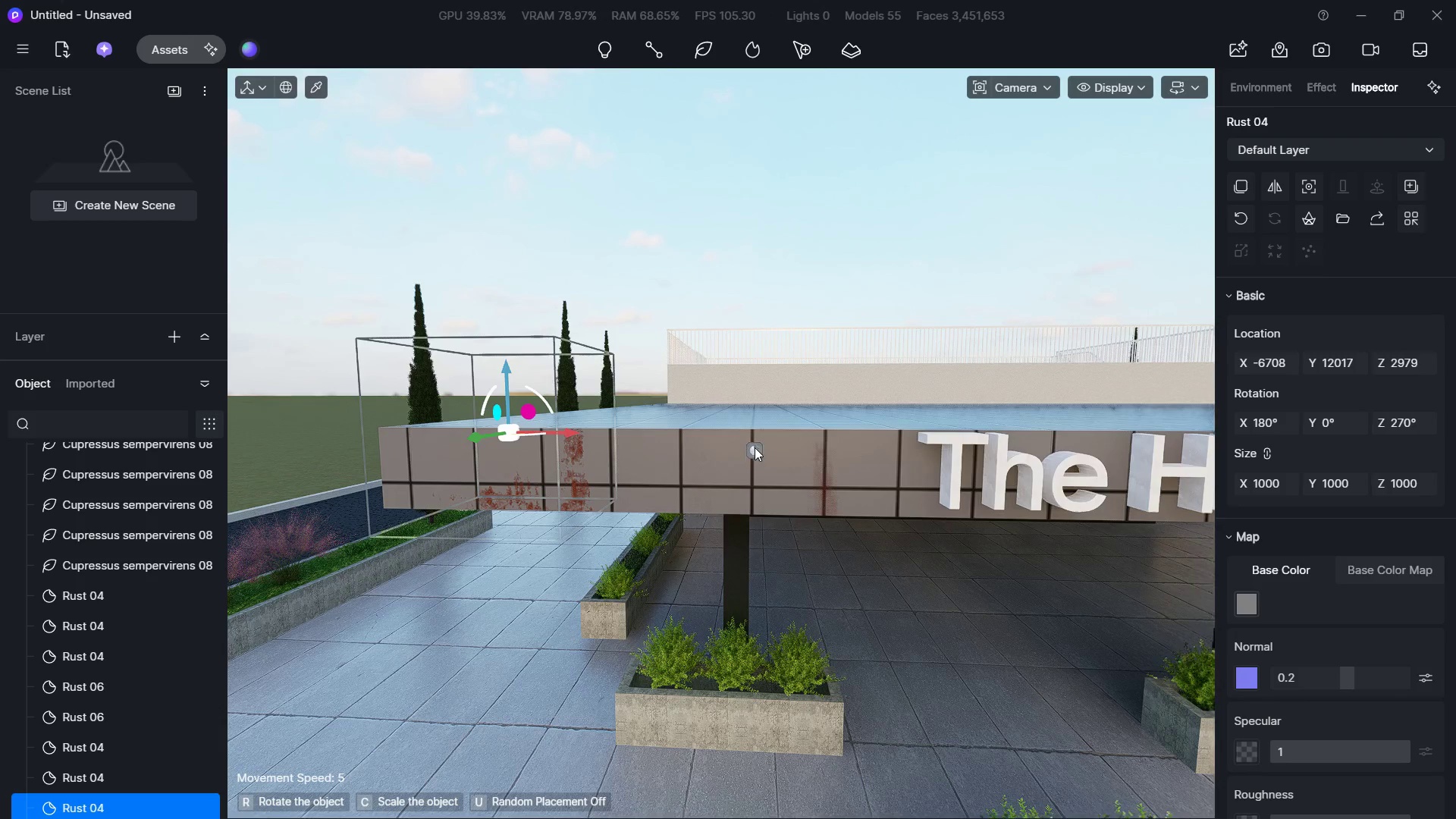 
hold_key(key=W, duration=0.47)
 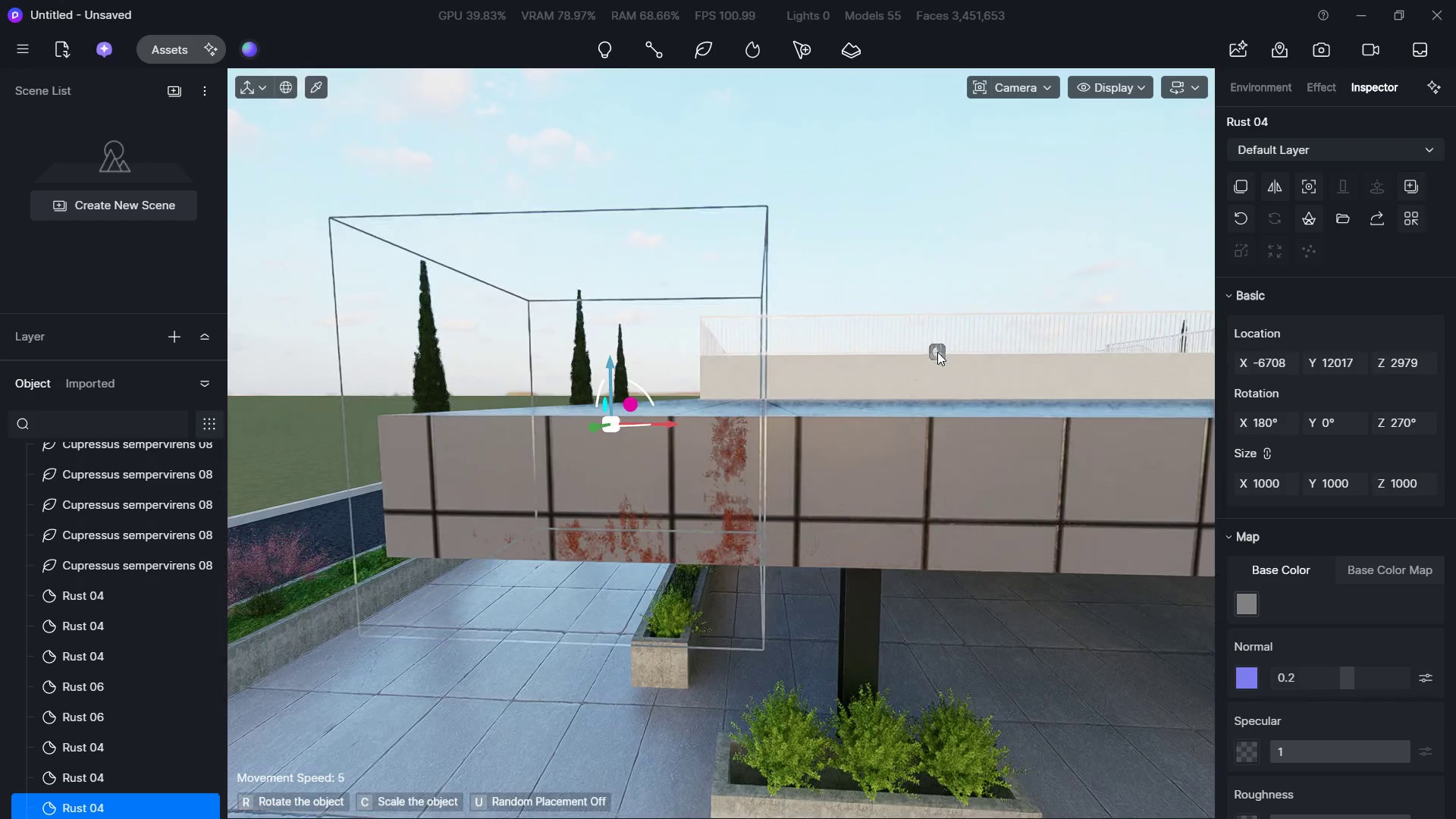 
hold_key(key=A, duration=0.34)
 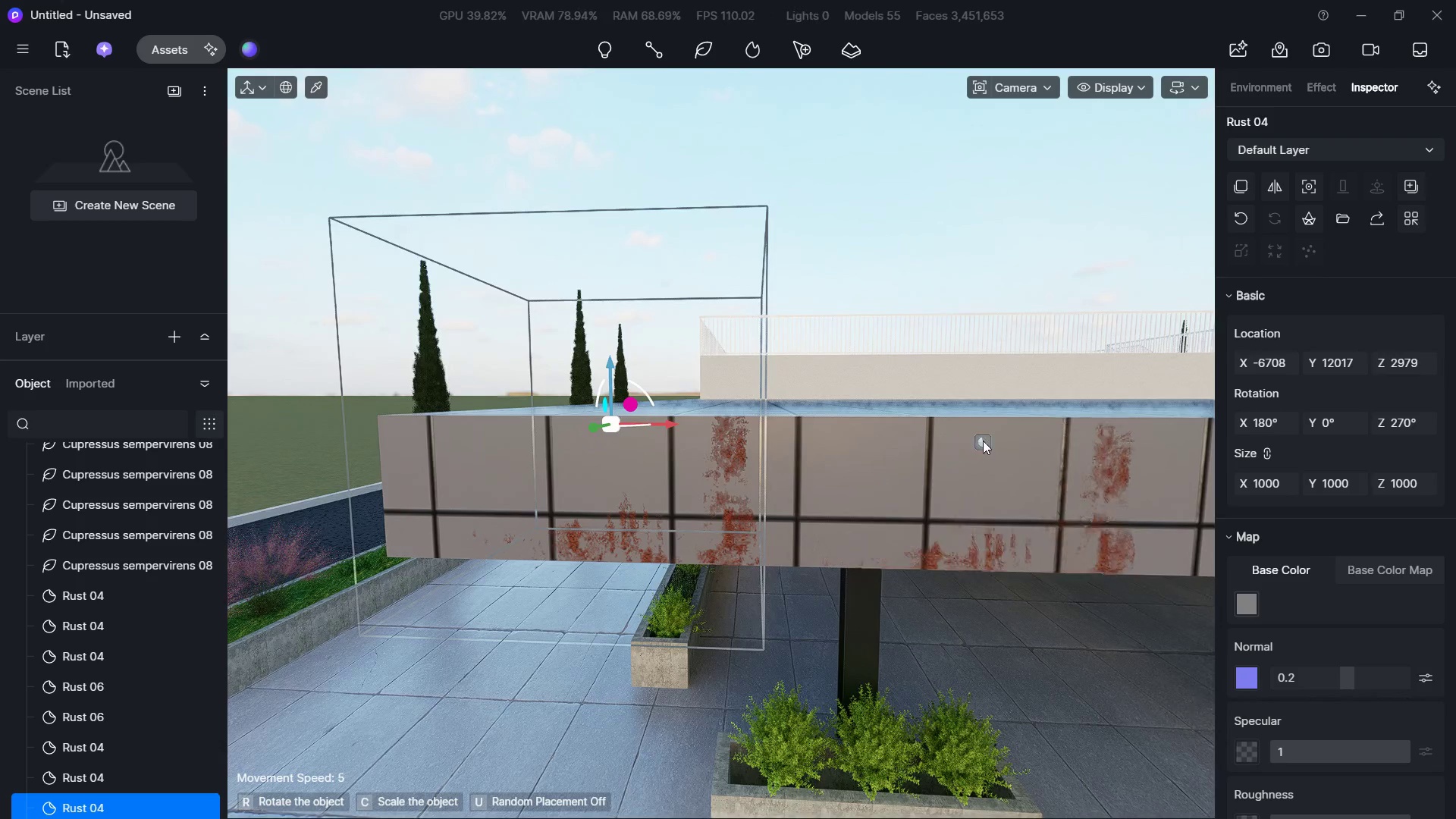 
hold_key(key=D, duration=0.55)
 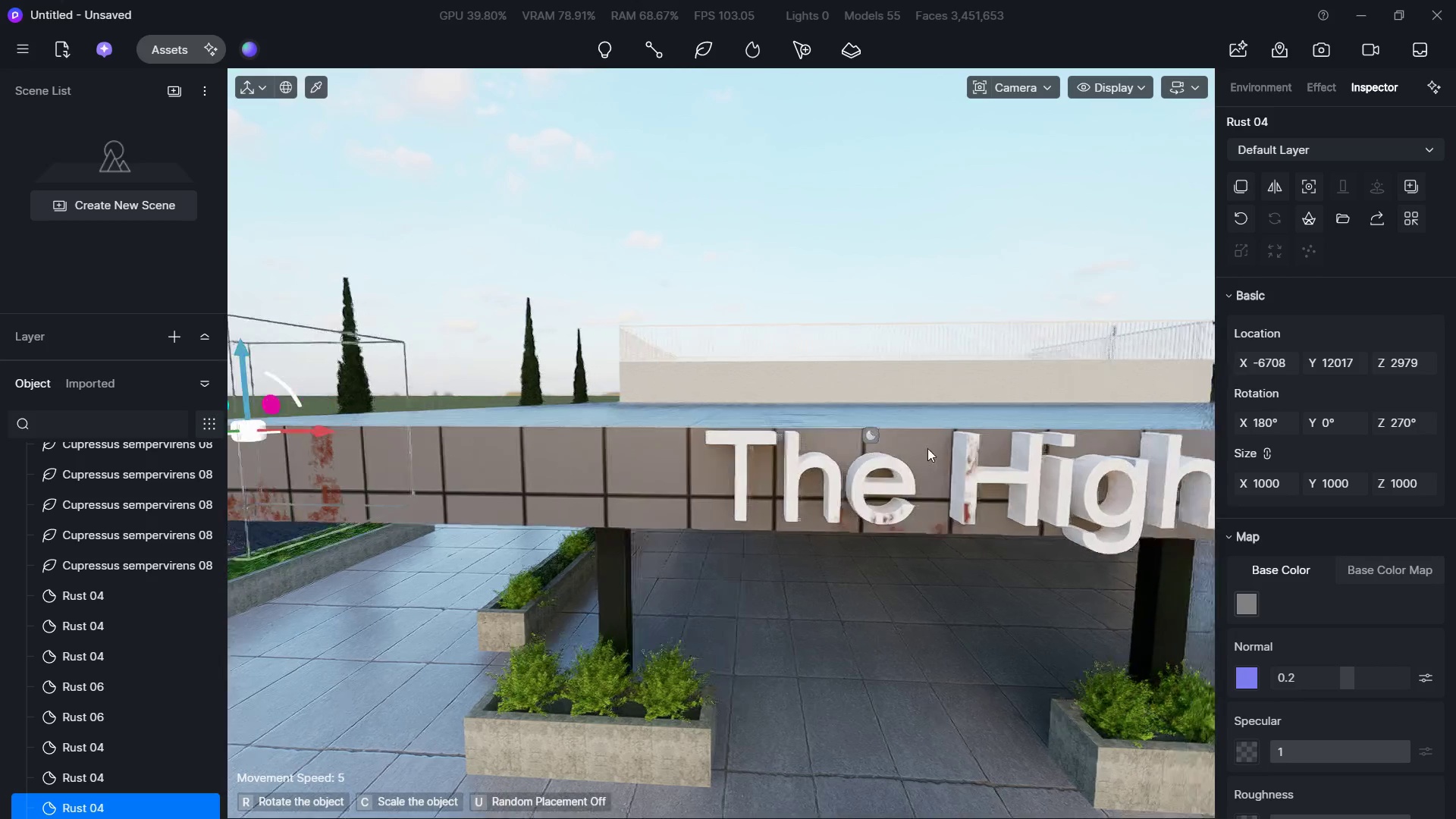 
hold_key(key=S, duration=0.34)
 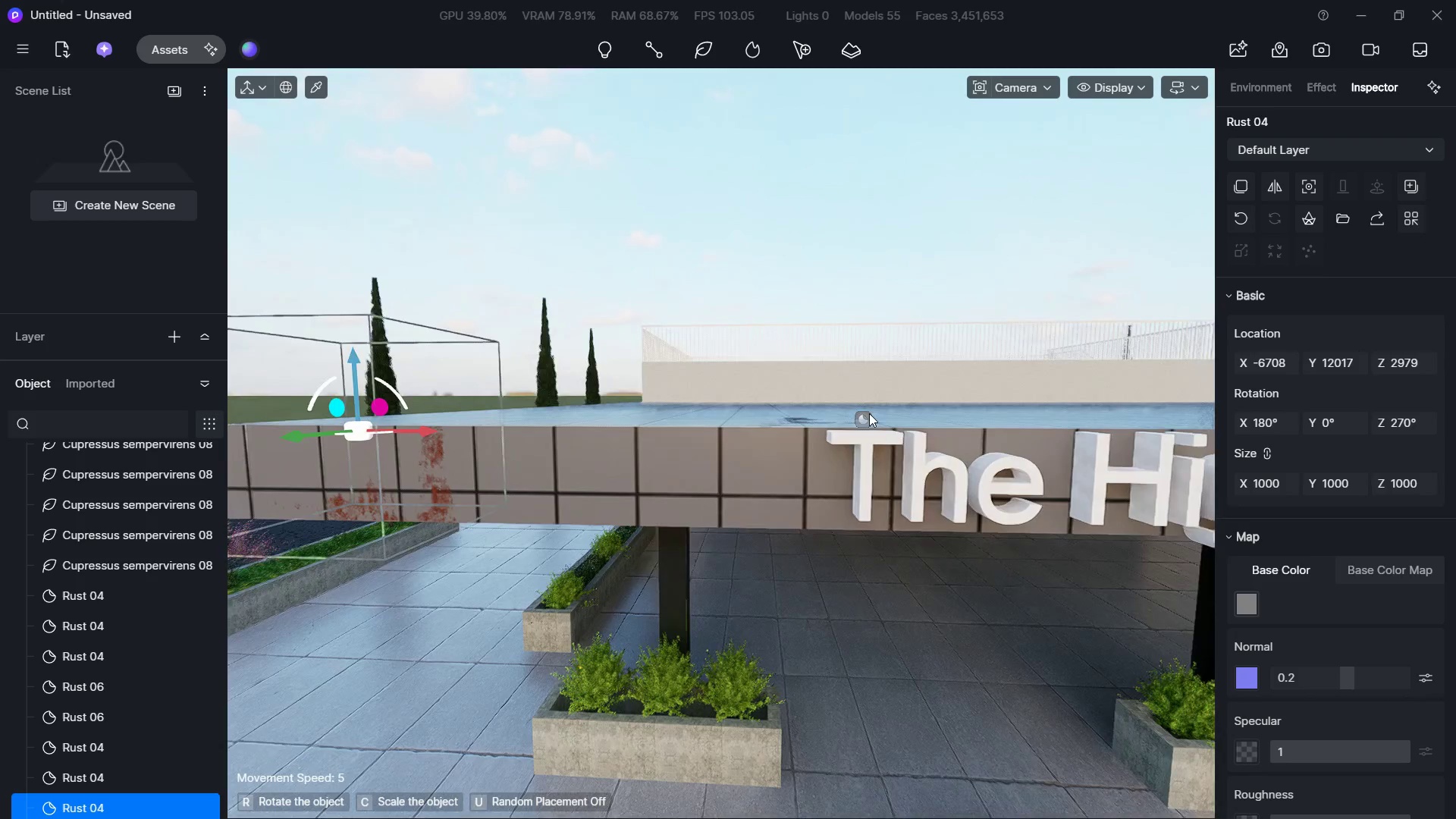 
hold_key(key=D, duration=0.47)
 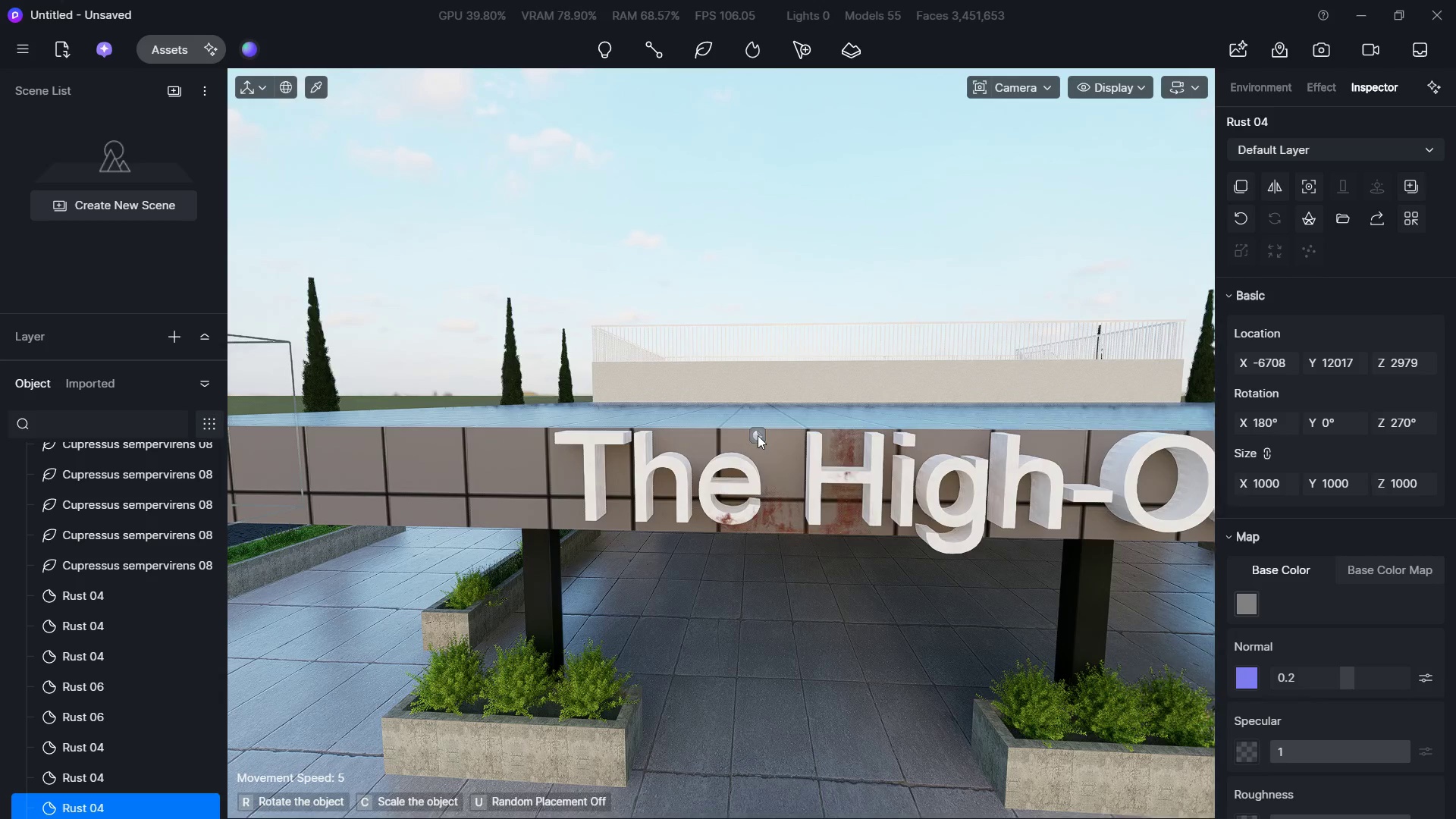 
left_click([748, 435])
 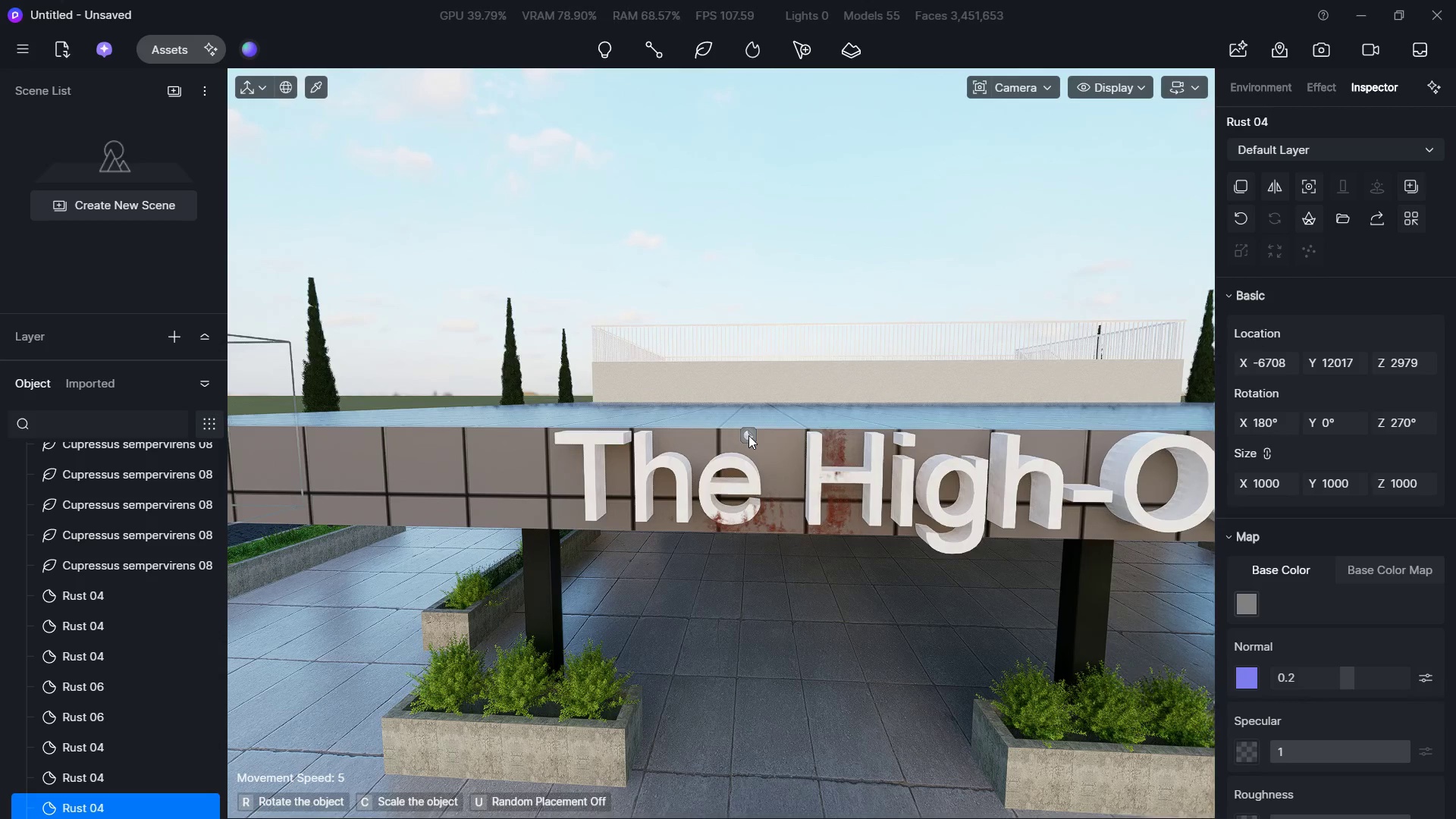 
hold_key(key=S, duration=0.83)
 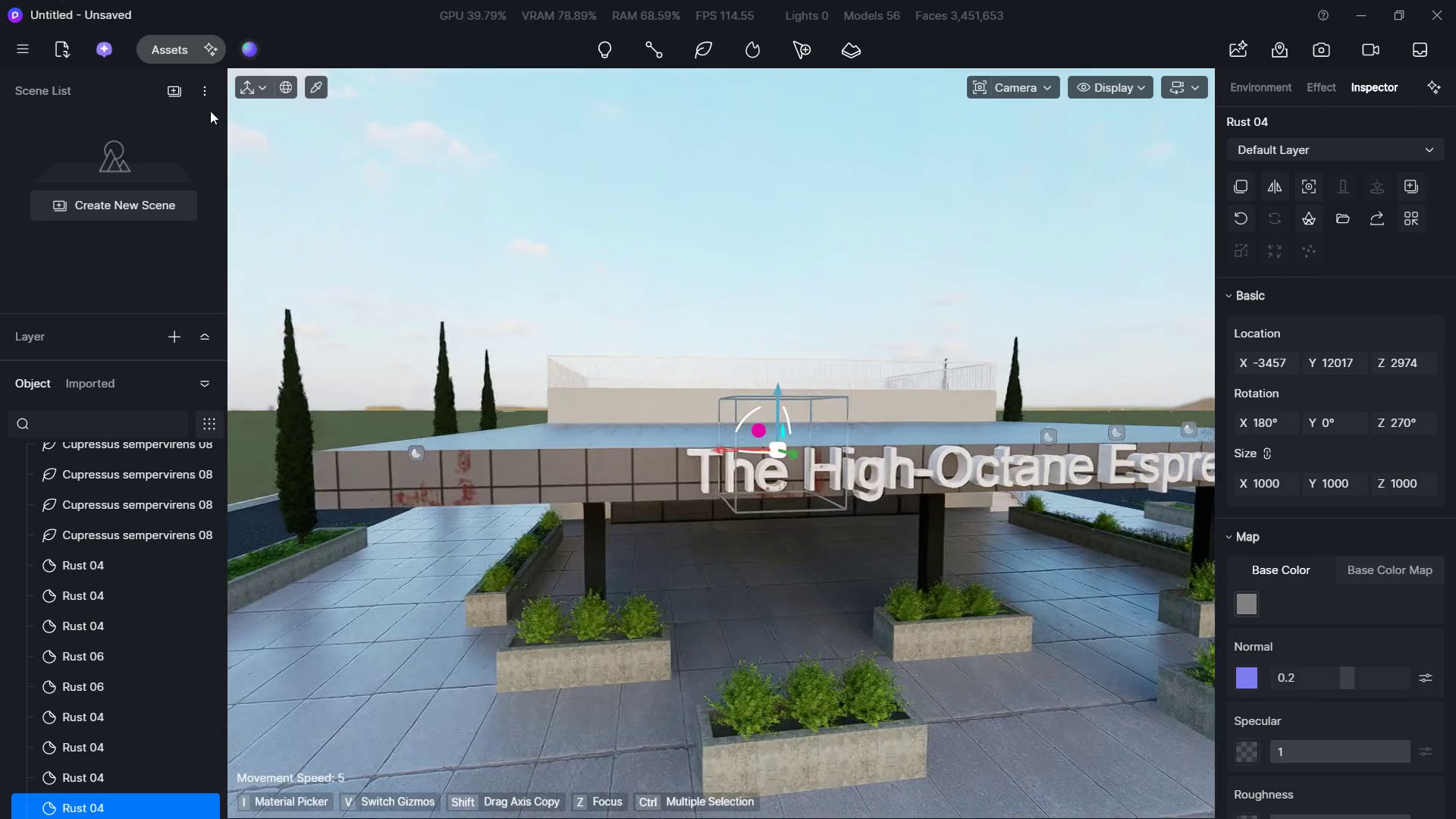 
hold_key(key=A, duration=0.64)
 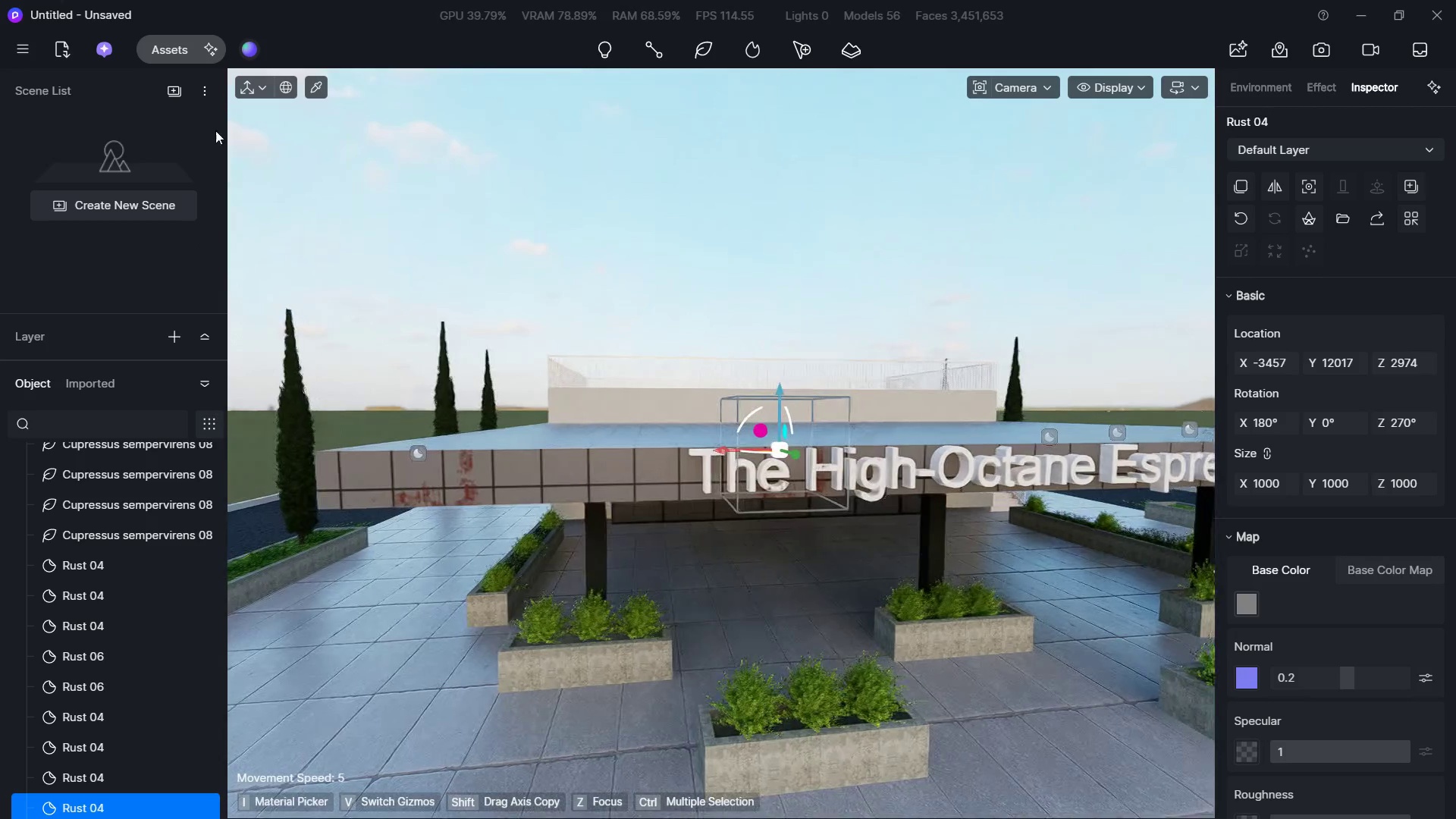 
hold_key(key=A, duration=3.16)
 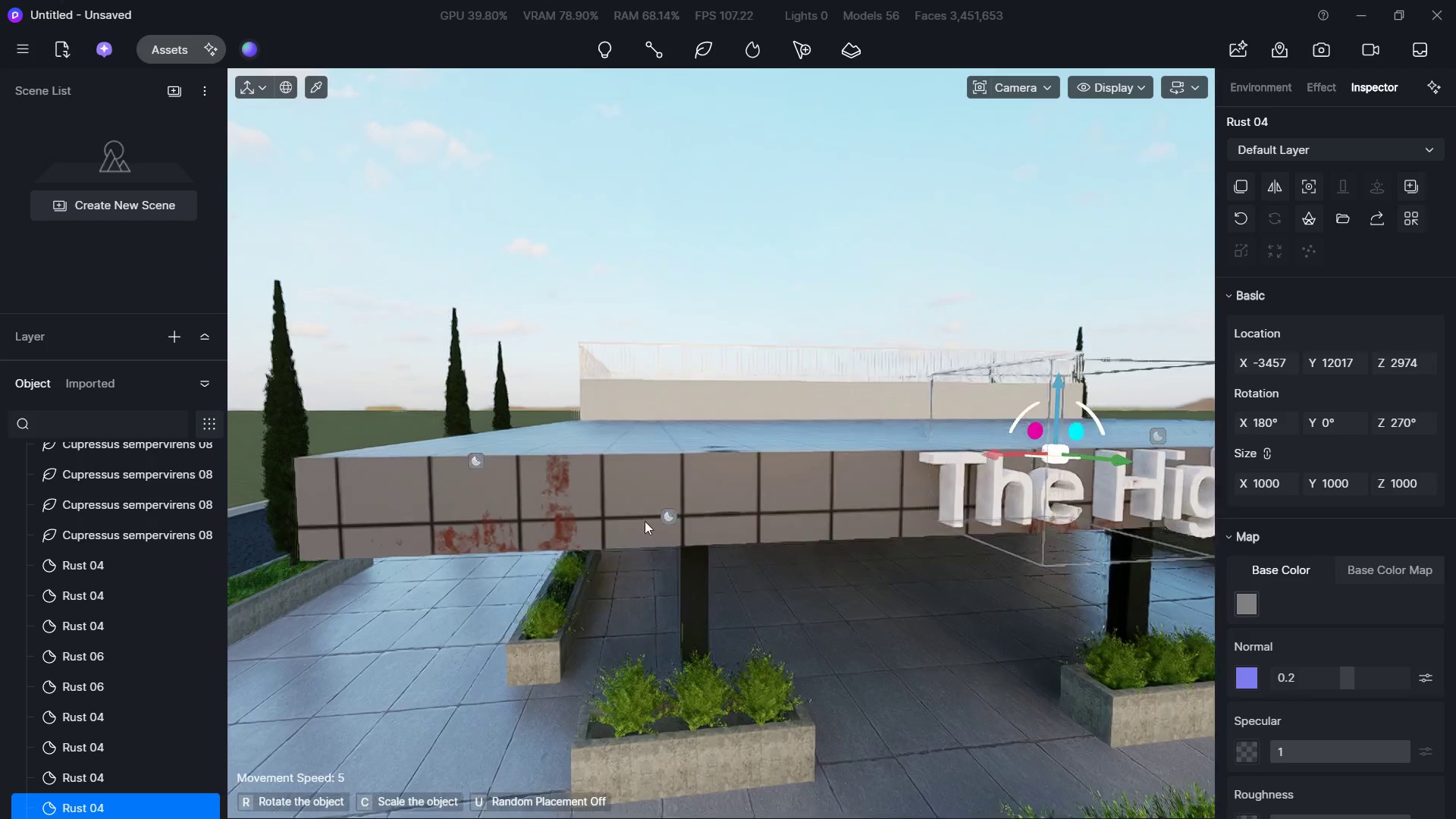 
key(D)
 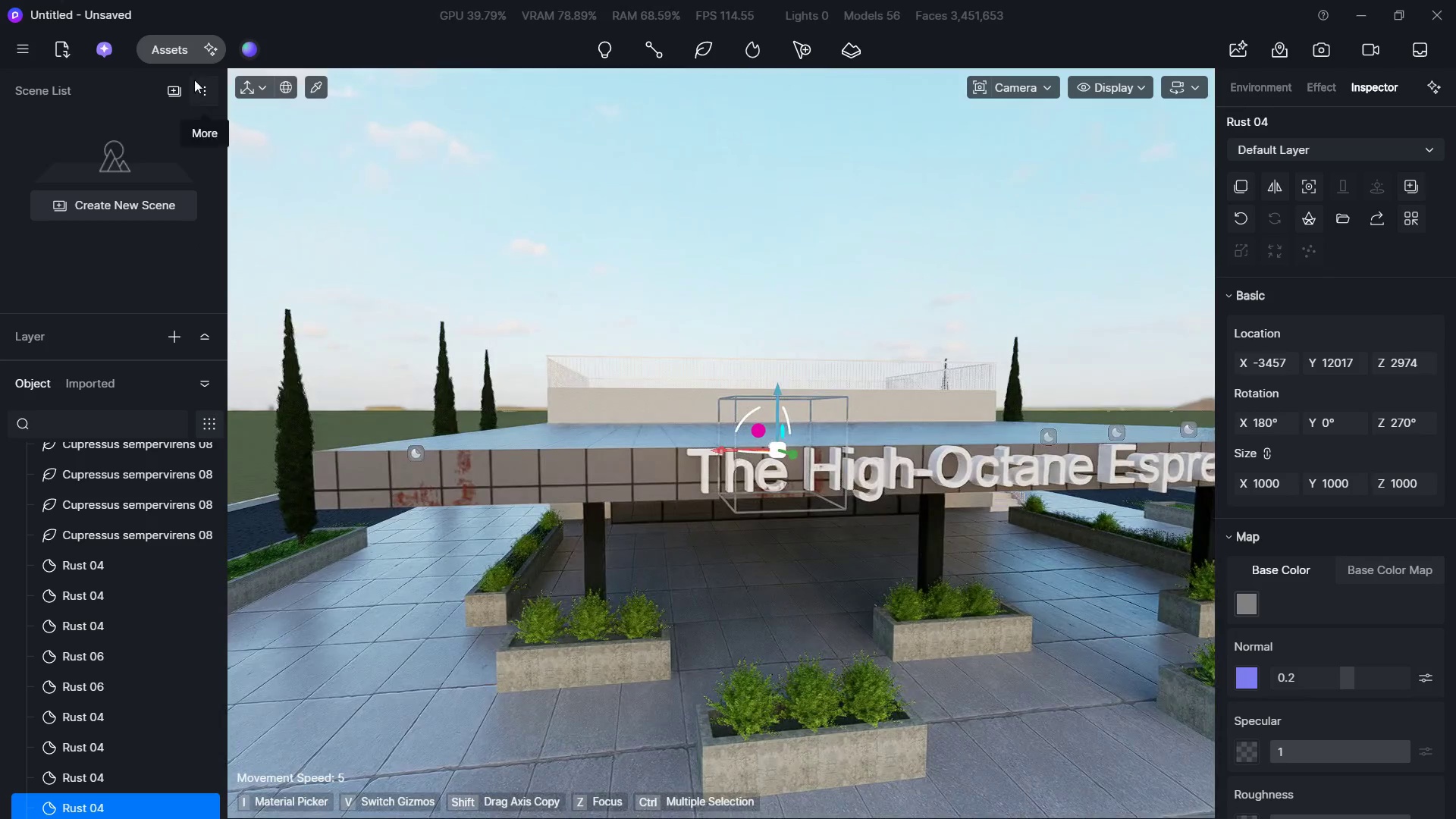 
left_click([167, 55])
 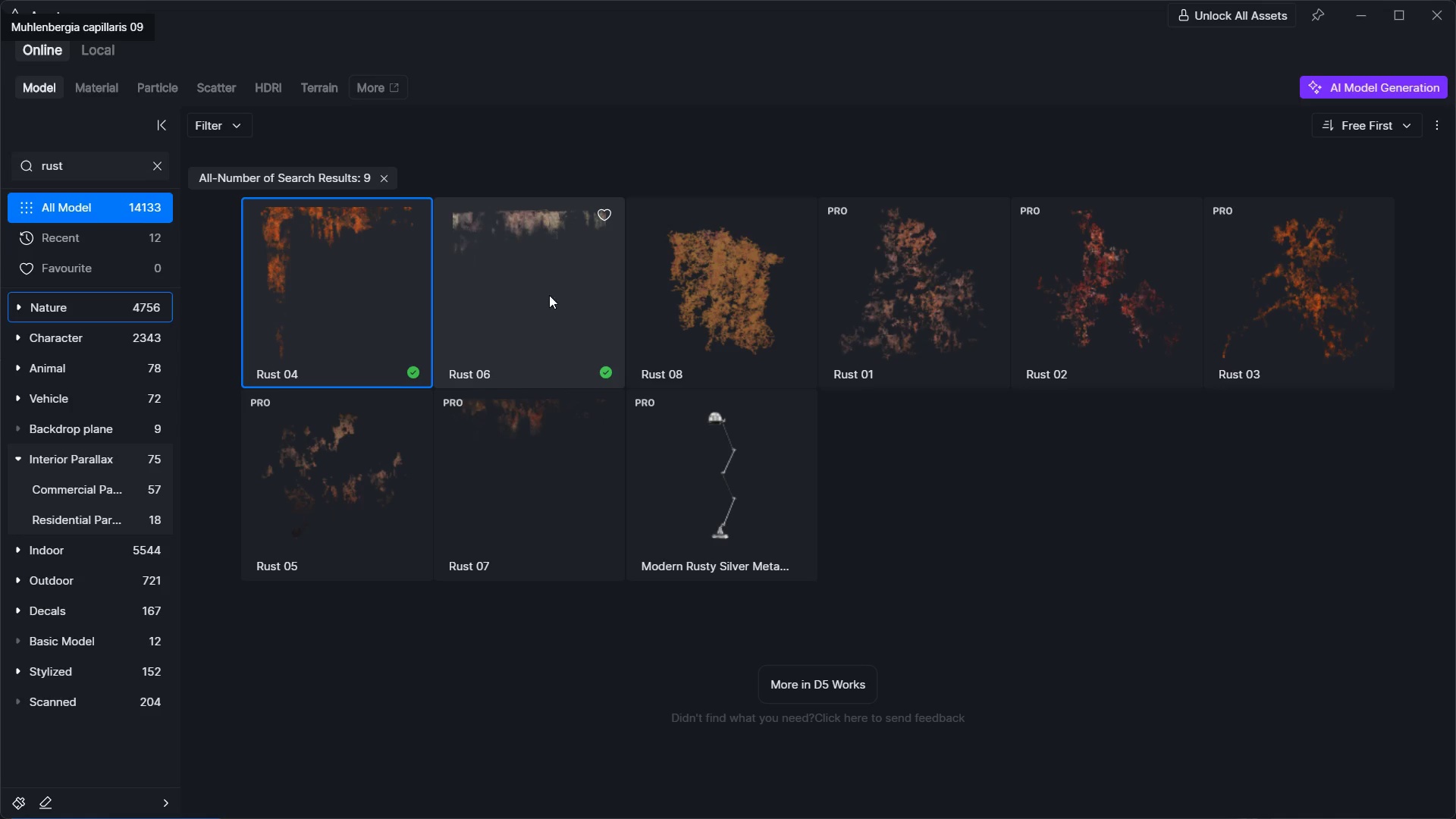 
double_click([537, 293])
 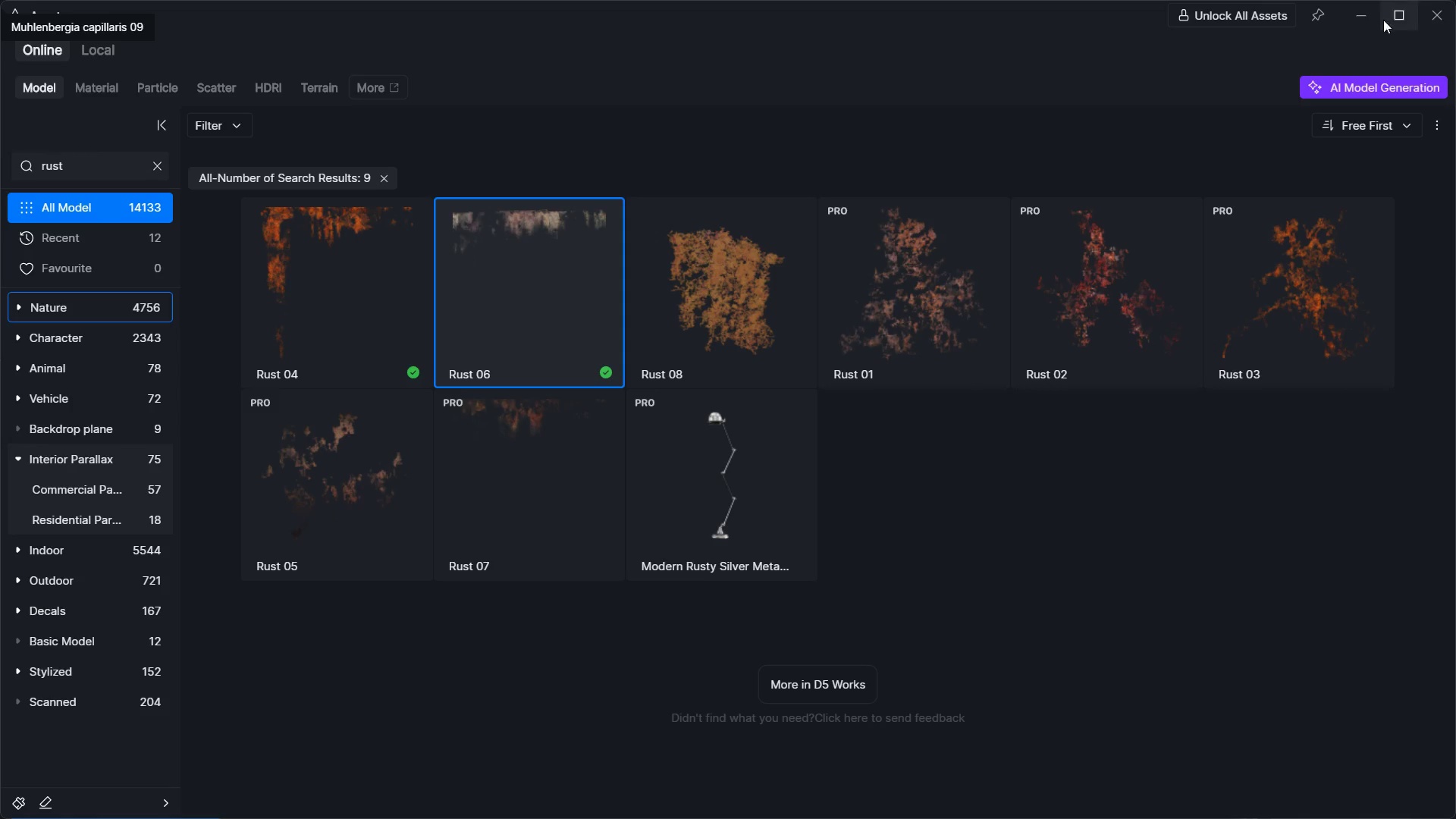 
left_click([1351, 11])
 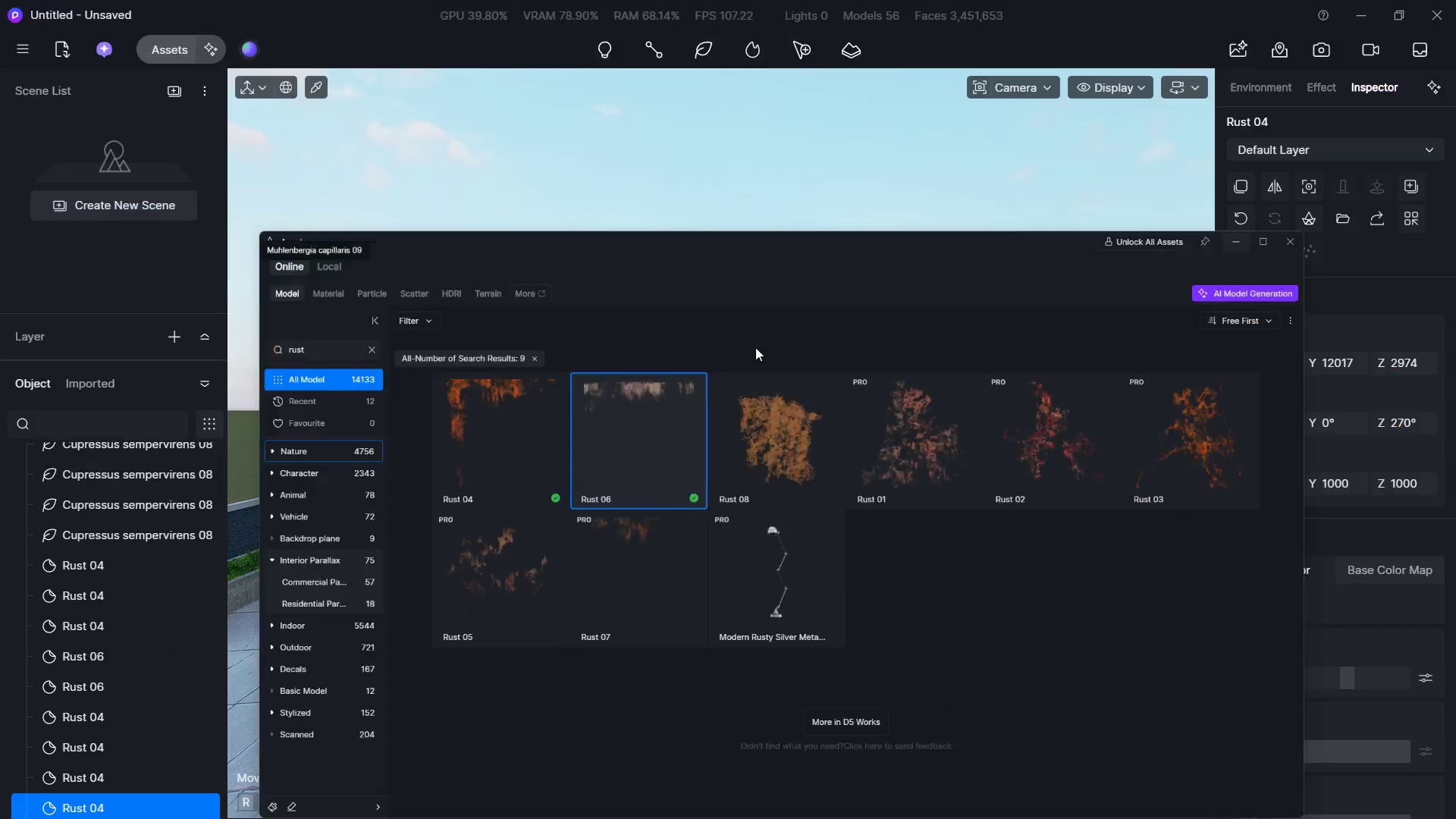 
hold_key(key=W, duration=1.0)
 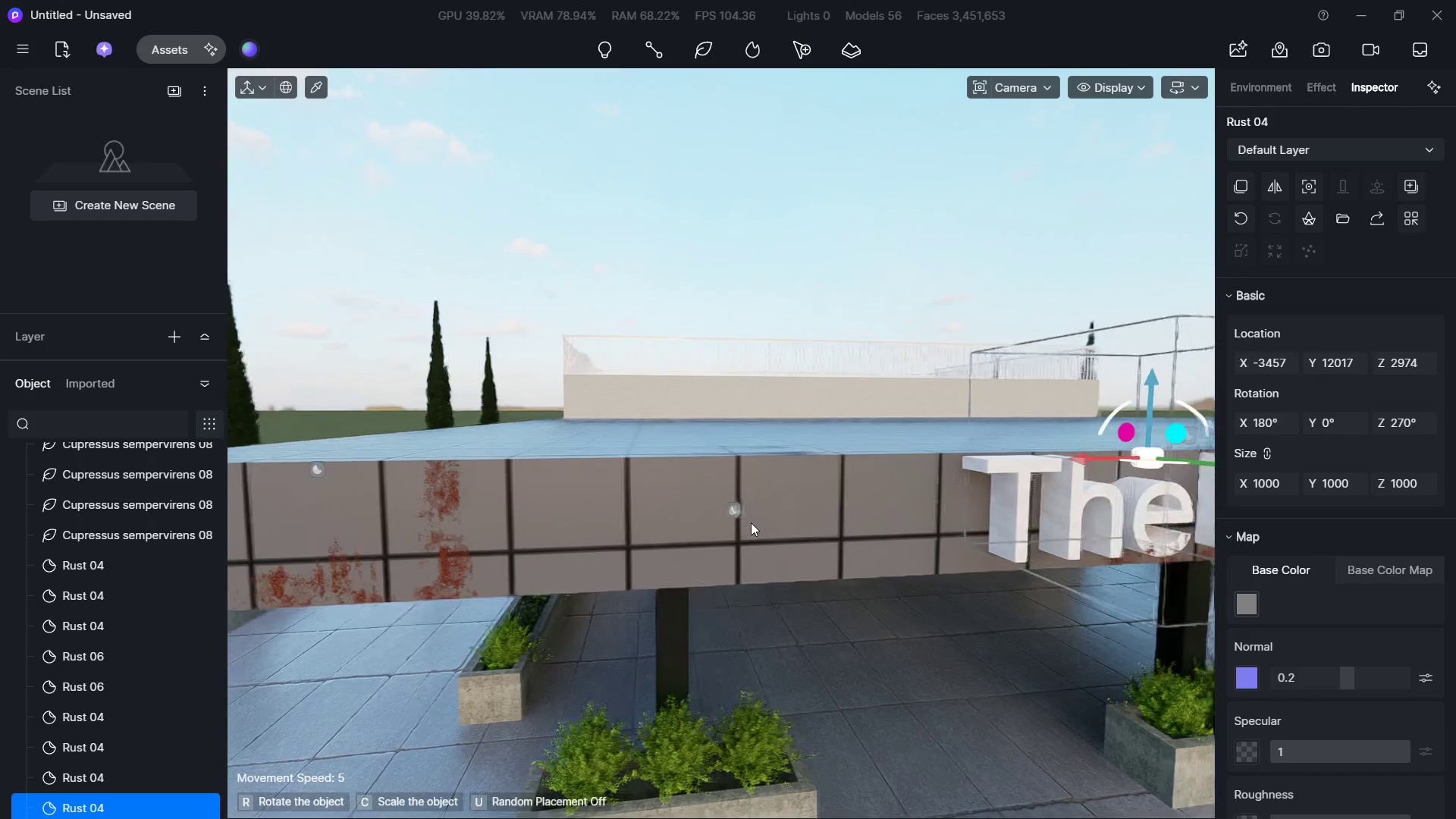 
hold_key(key=A, duration=0.72)
 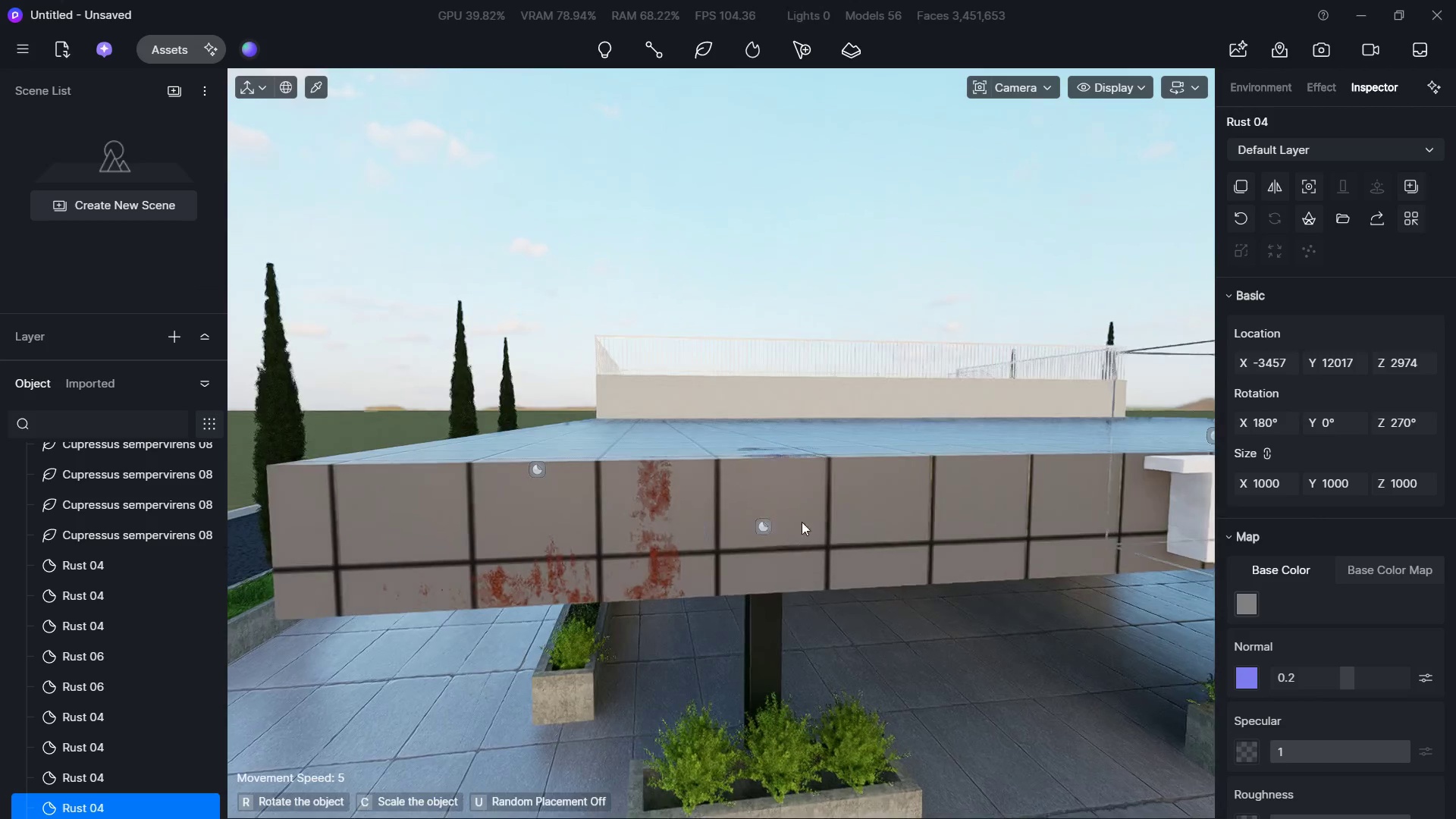 
hold_key(key=D, duration=0.62)
 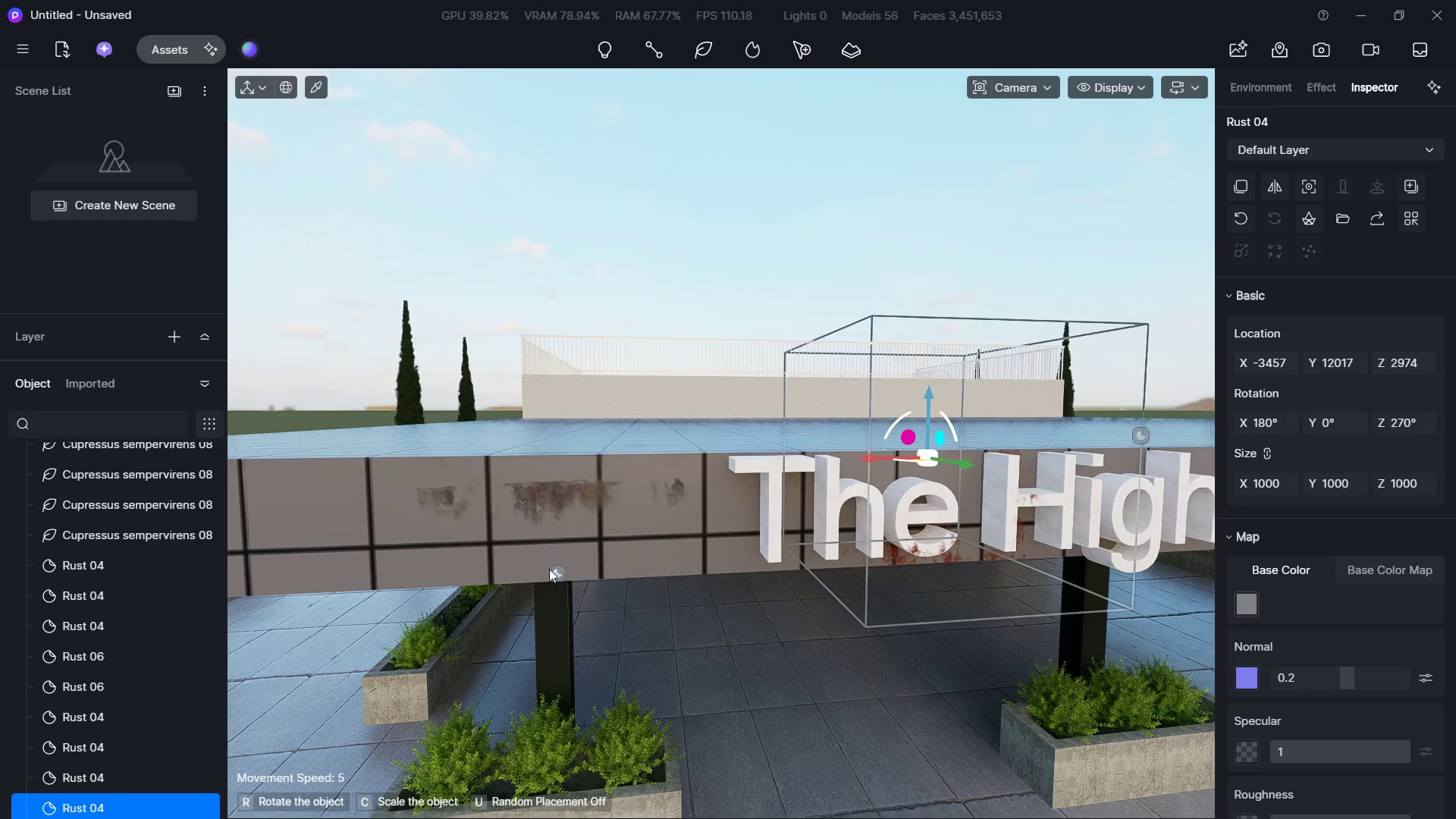 
left_click([539, 550])
 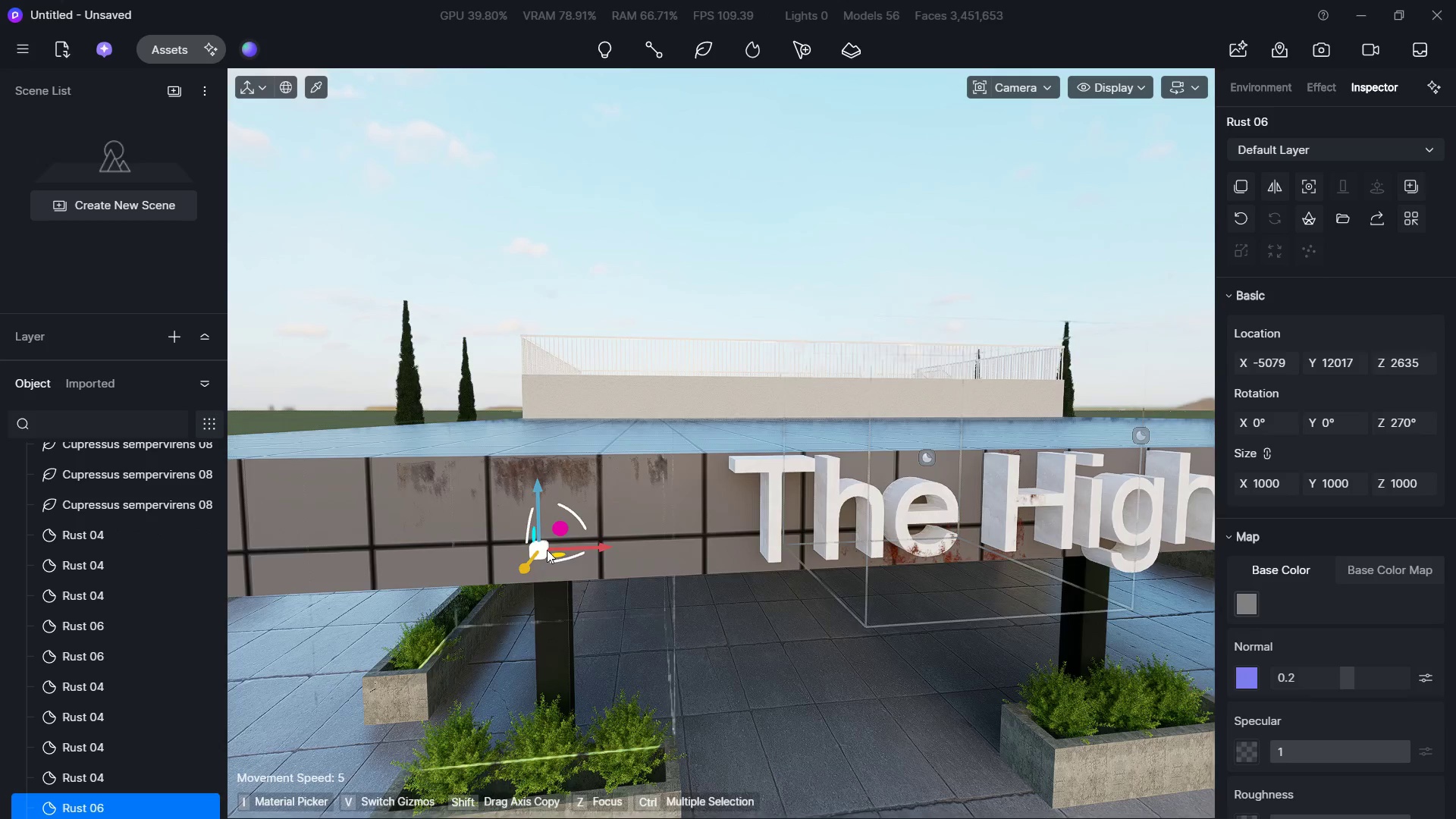 
hold_key(key=S, duration=0.44)
 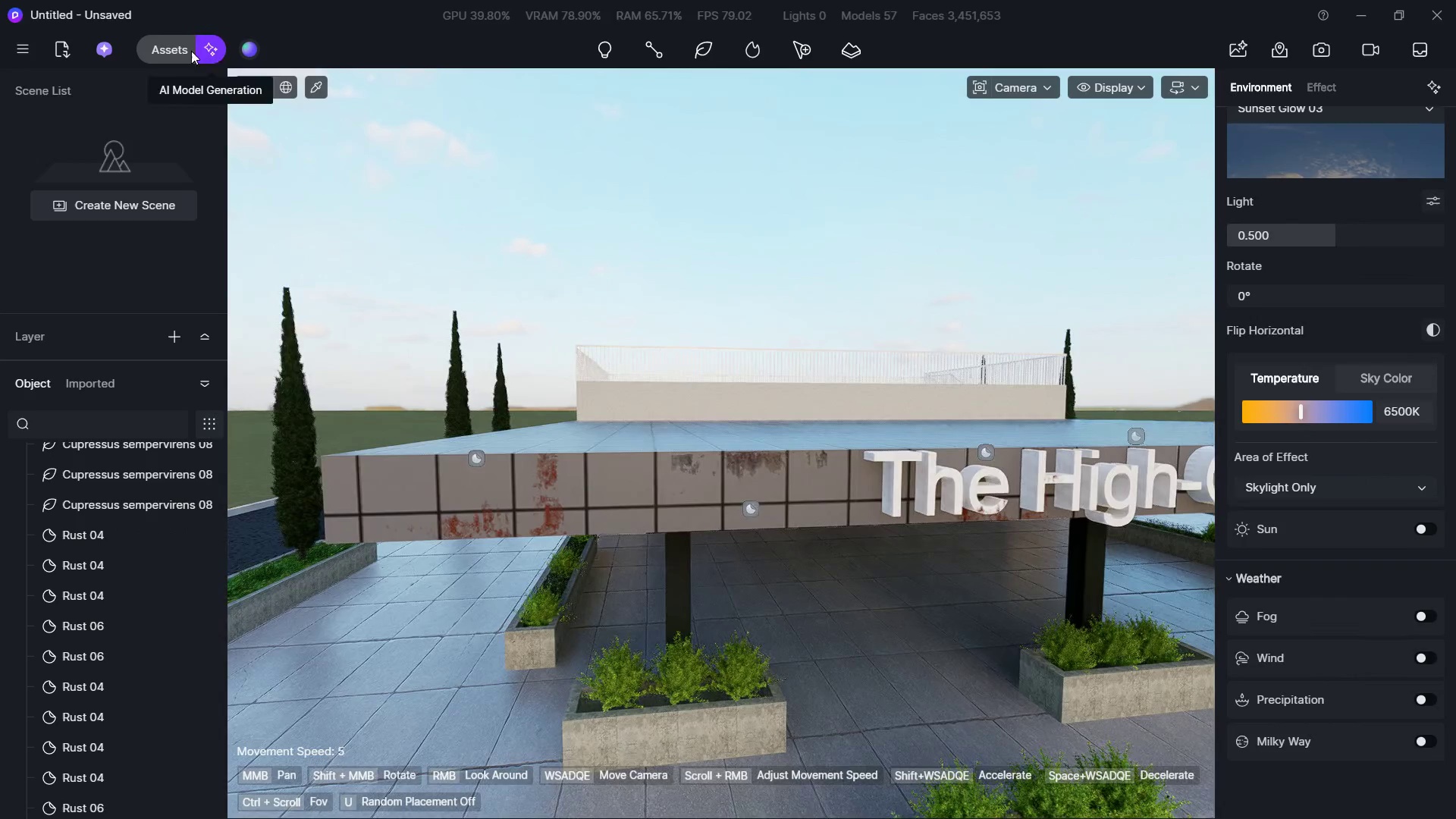 
hold_key(key=A, duration=0.31)
 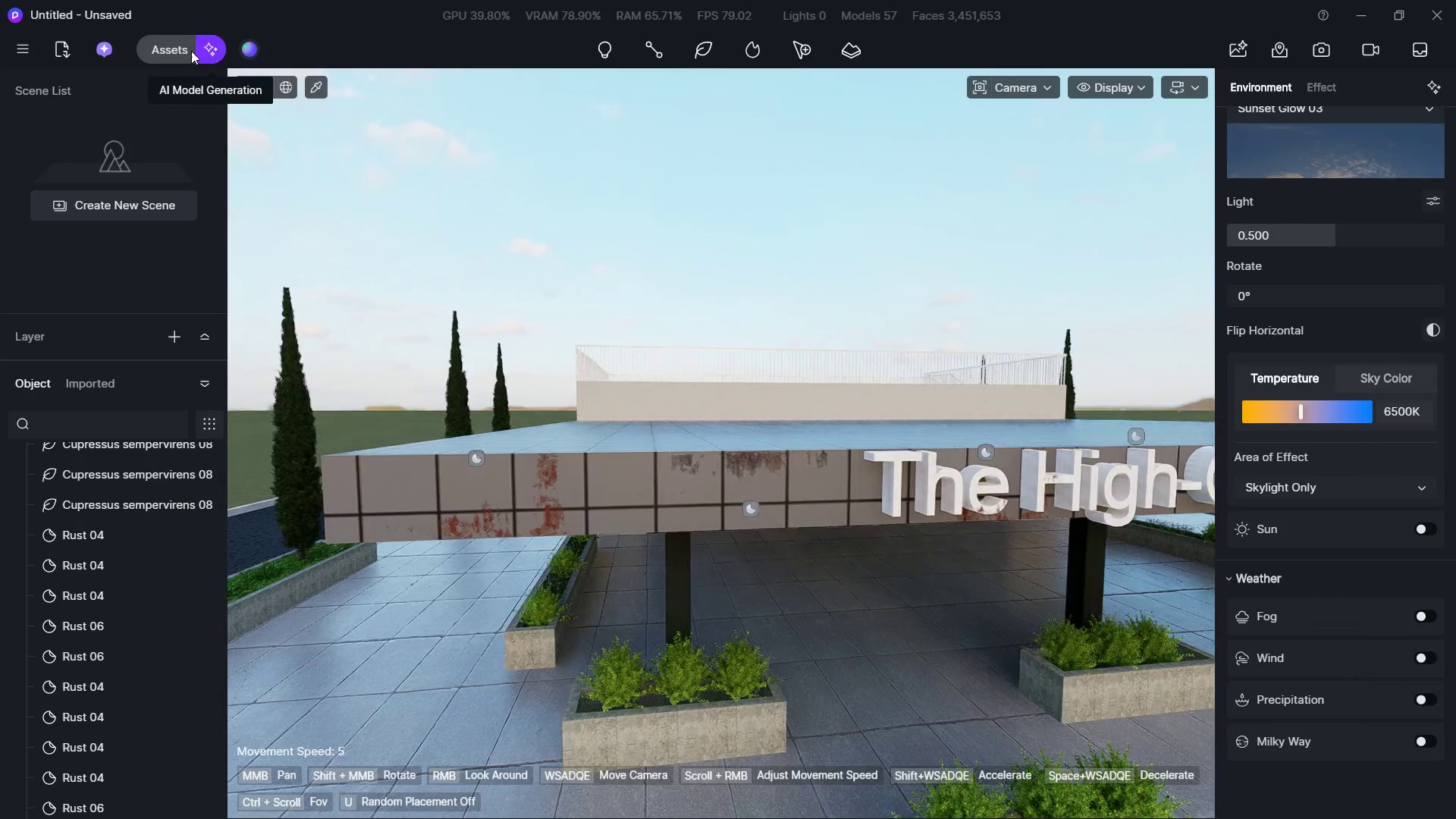 
right_click([592, 536])
 